 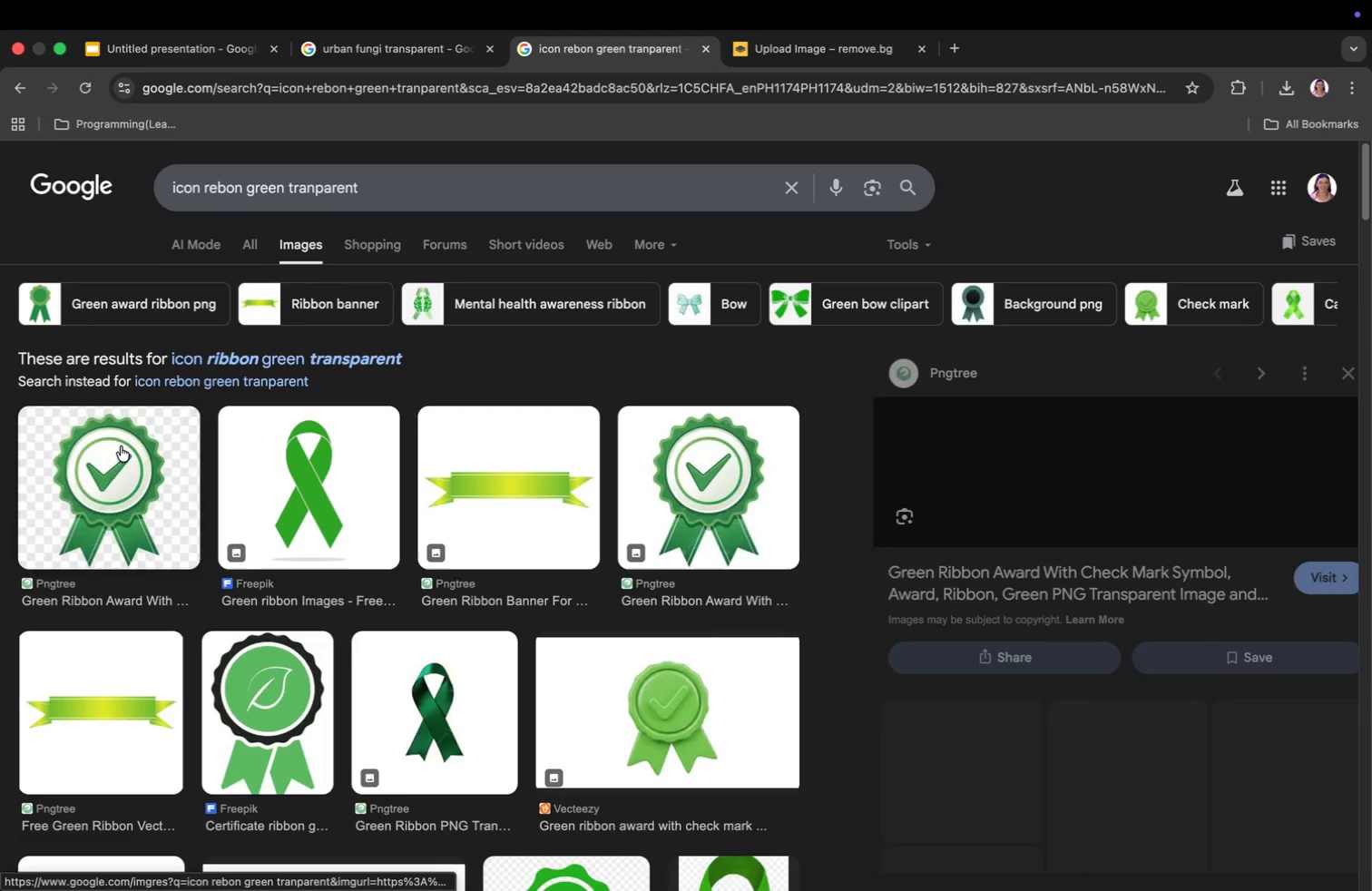 
right_click([1073, 579])
 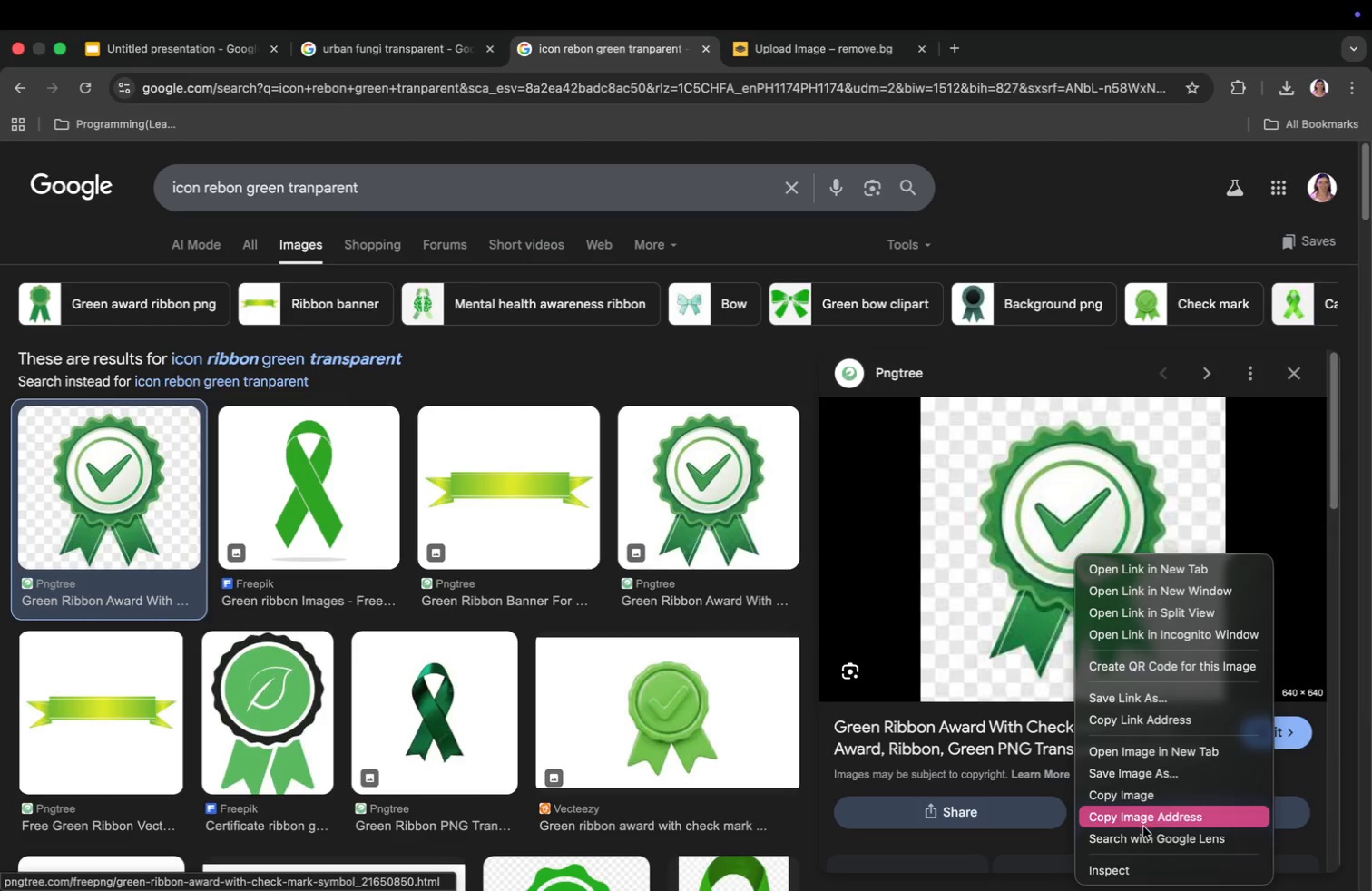 
left_click([1143, 827])
 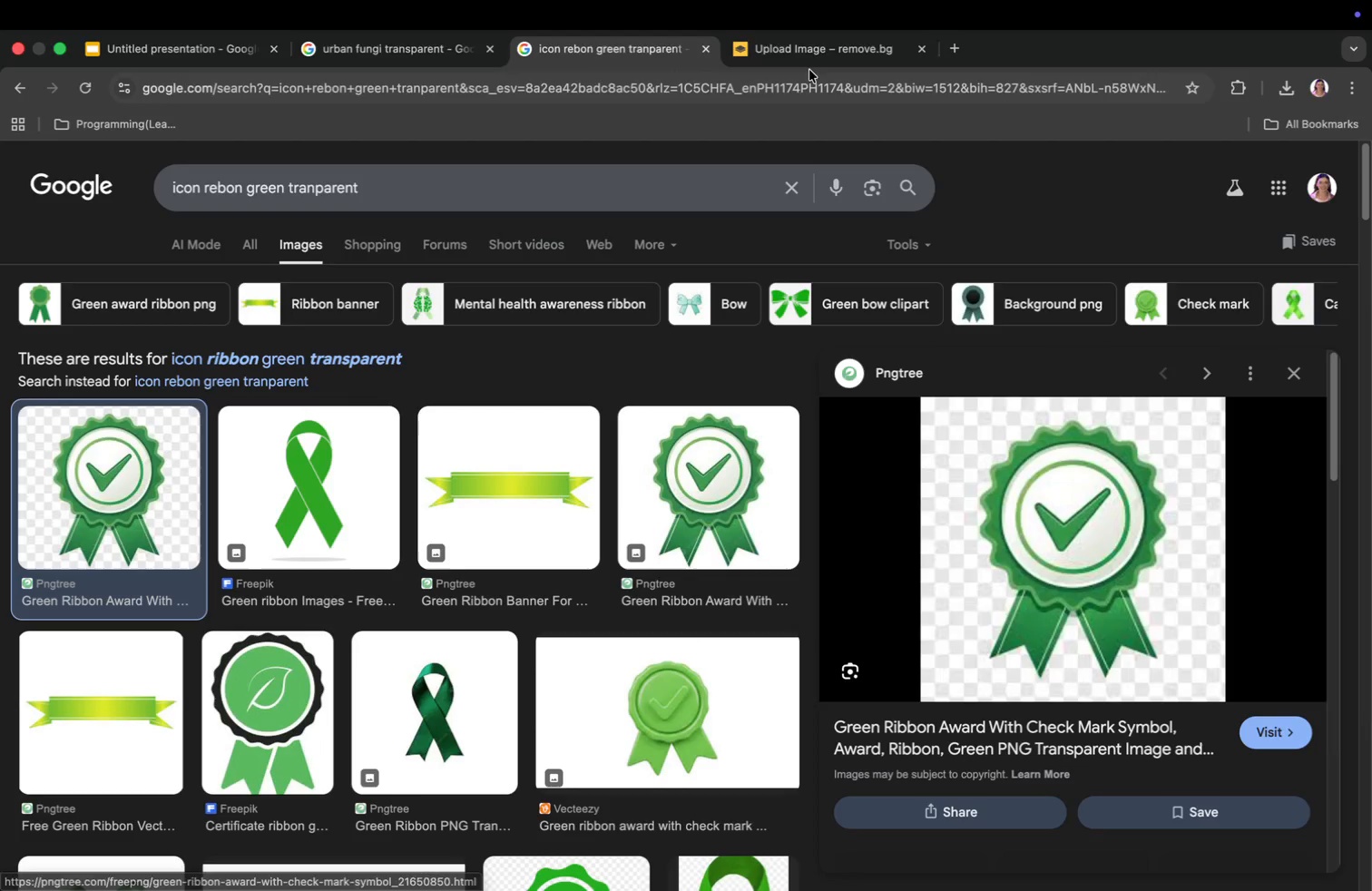 
left_click([803, 34])
 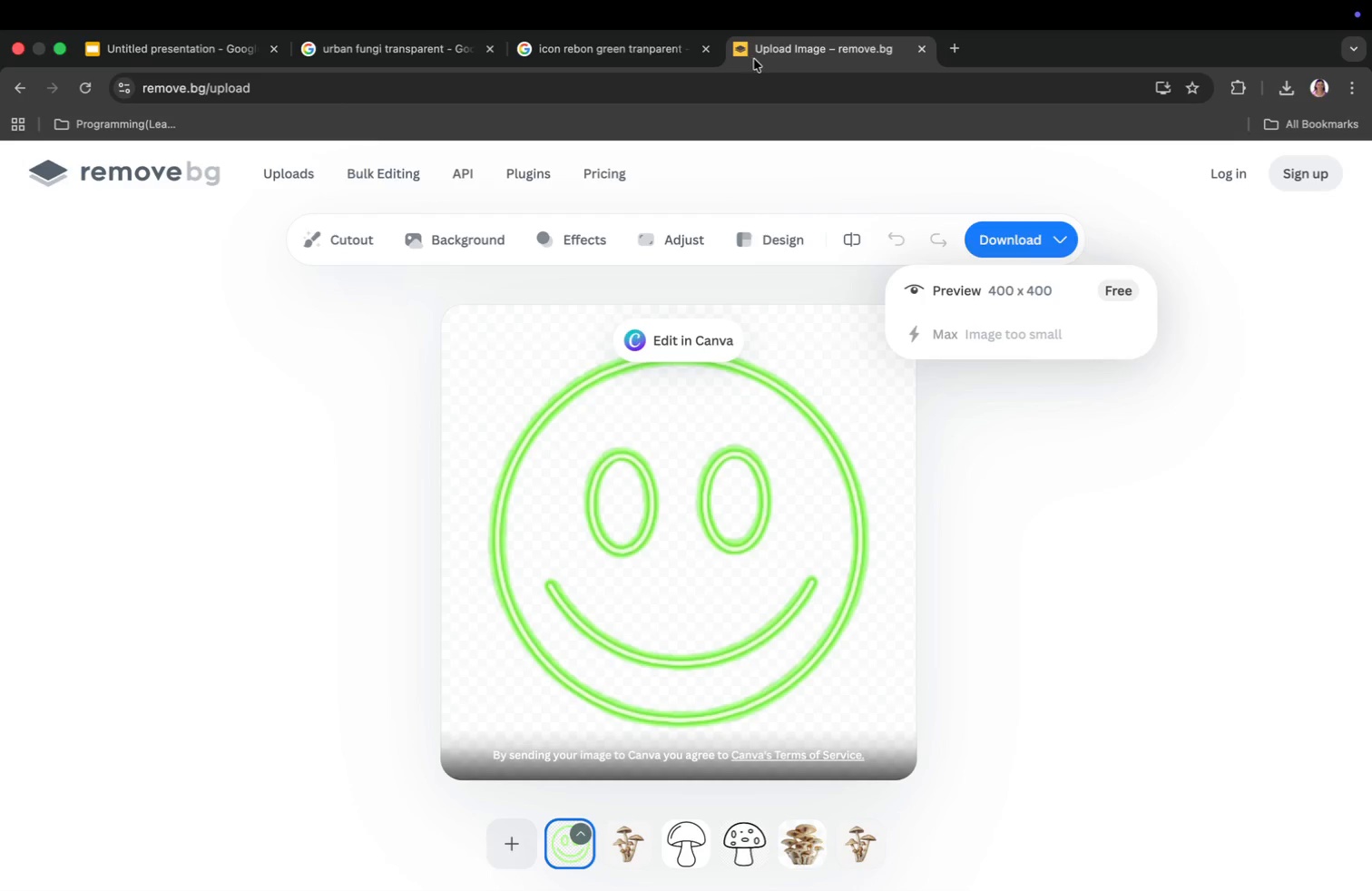 
hold_key(key=CommandLeft, duration=0.64)
 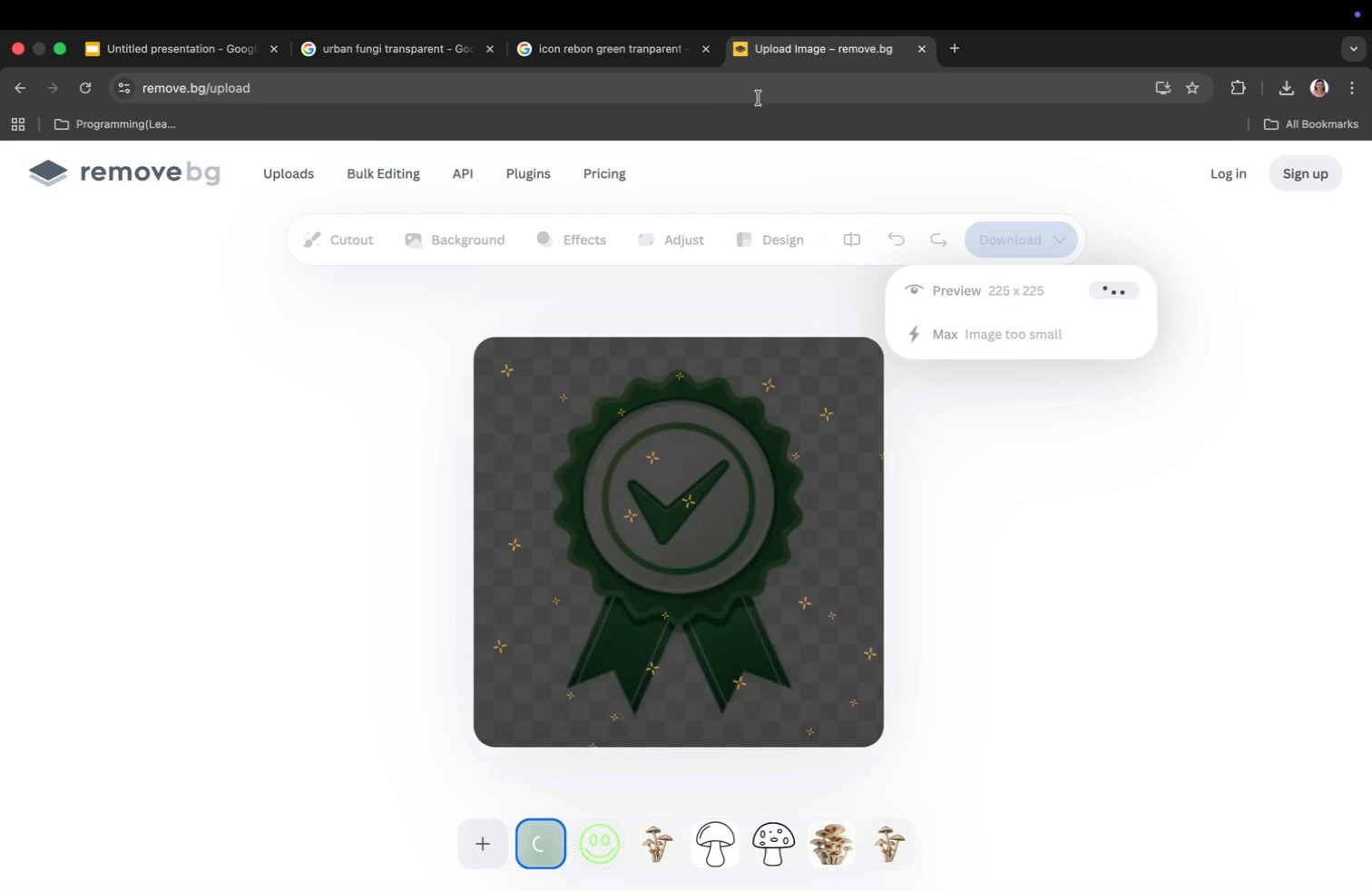 
hold_key(key=V, duration=0.31)
 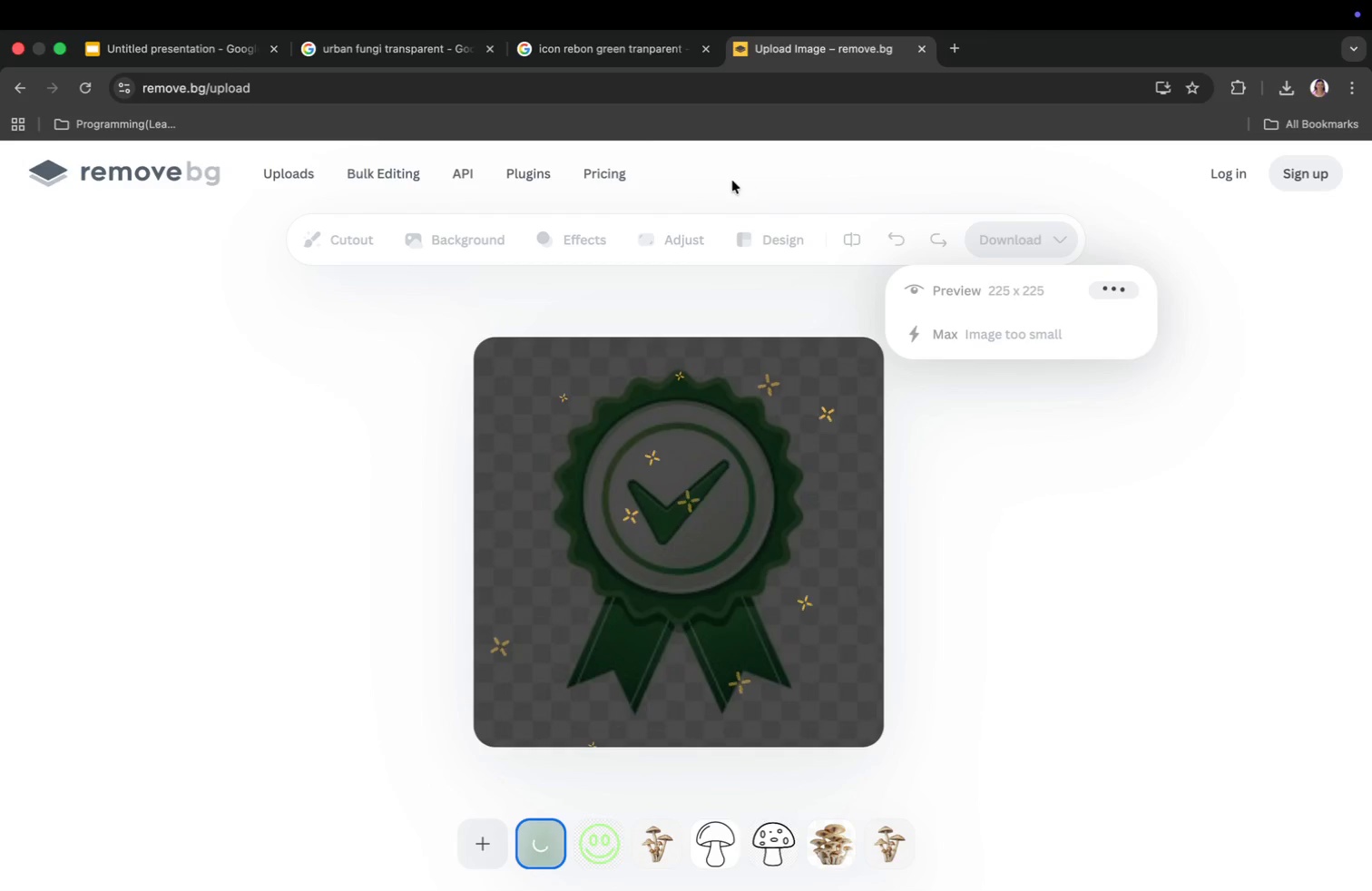 
left_click([576, 49])
 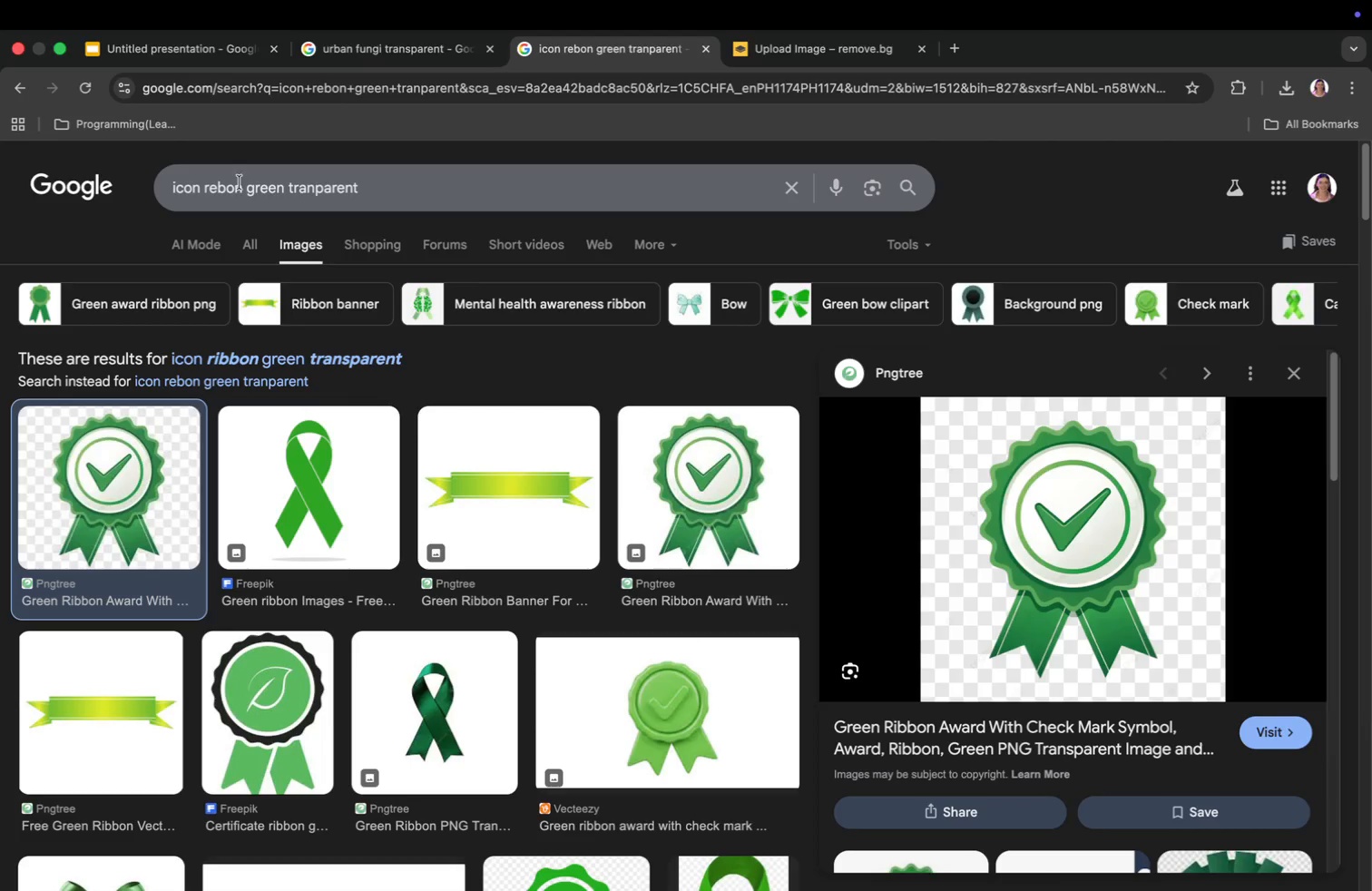 
left_click_drag(start_coordinate=[242, 184], to_coordinate=[206, 190])
 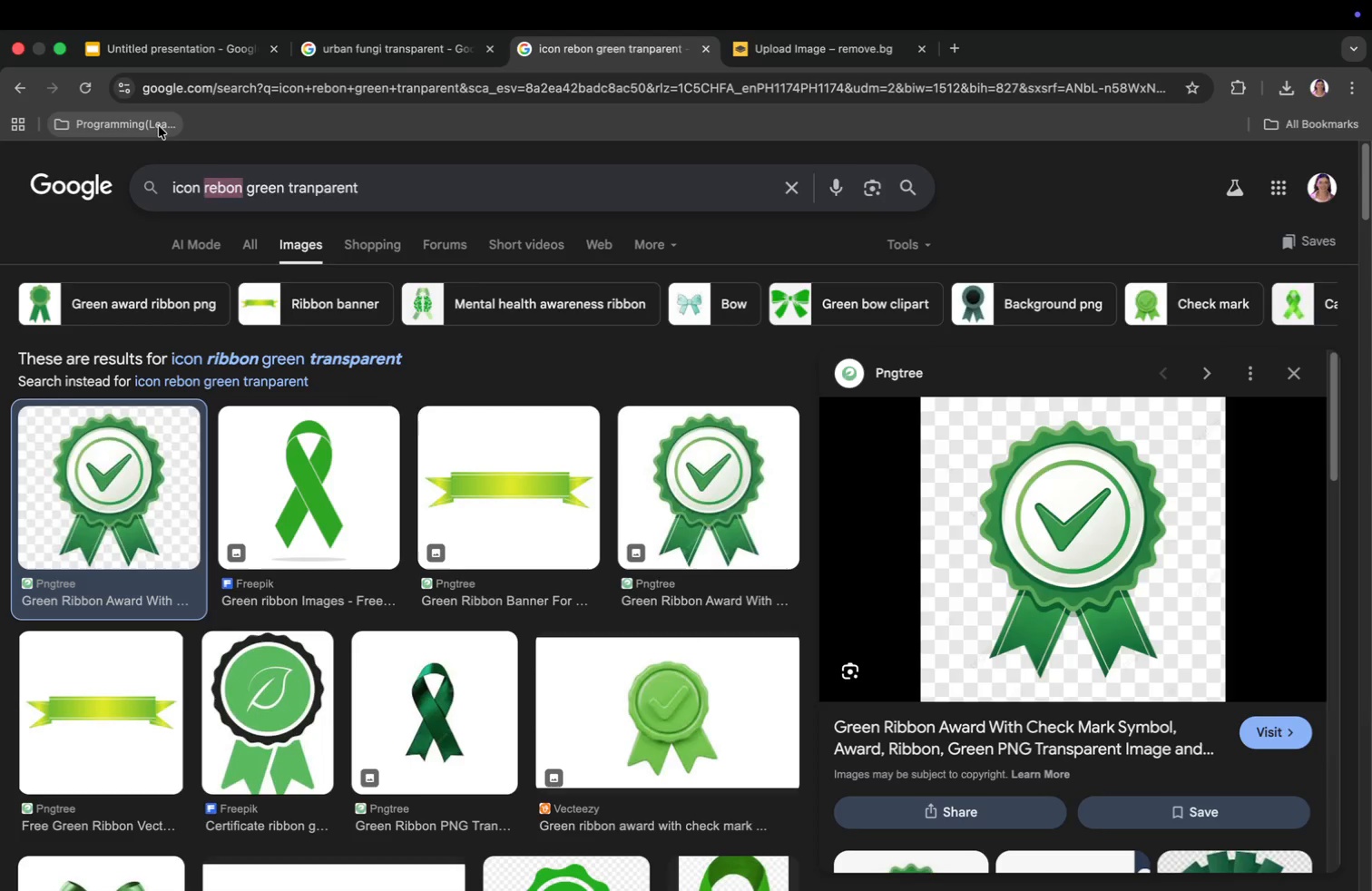 
type(tree)
 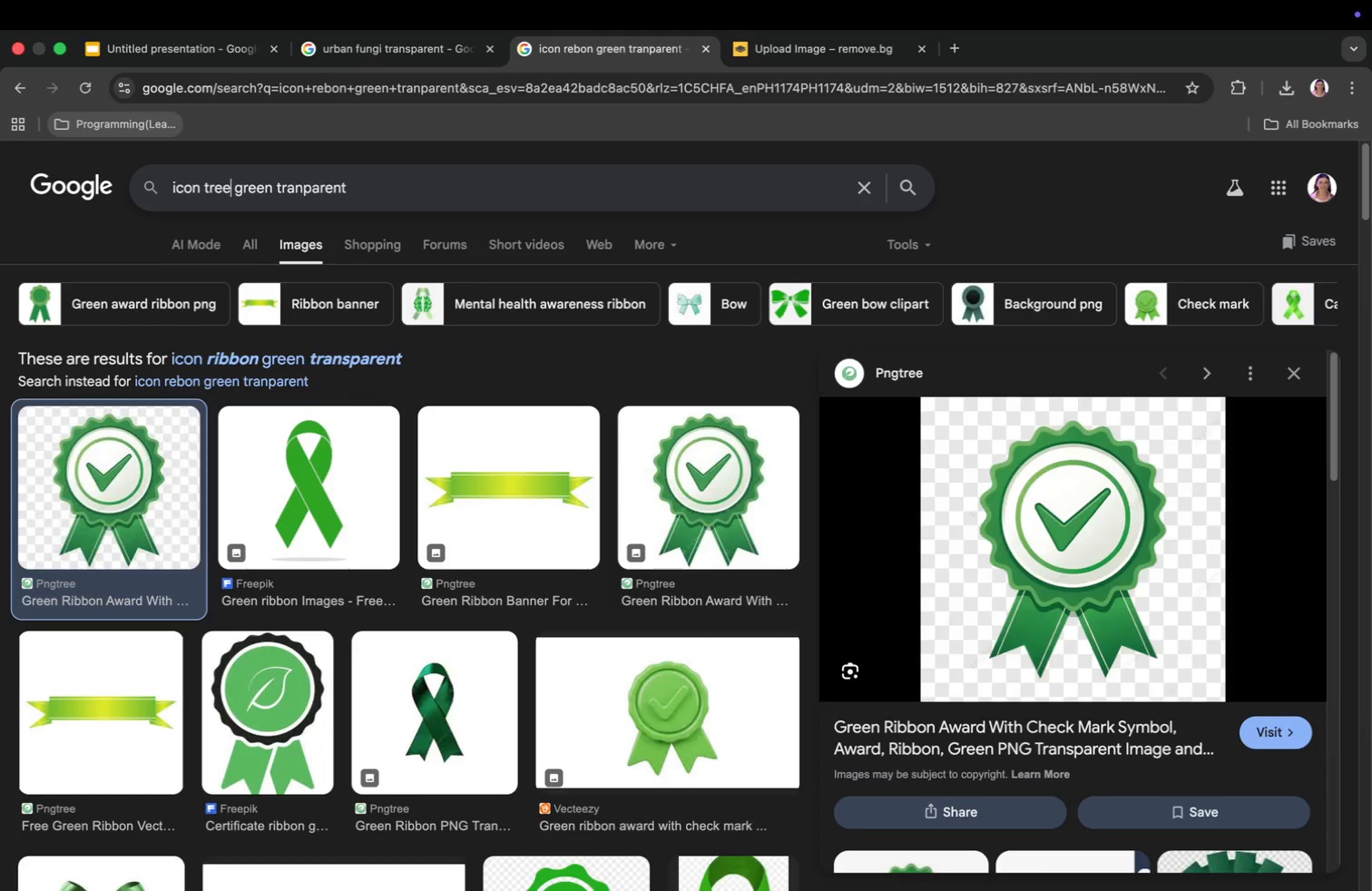 
key(Enter)
 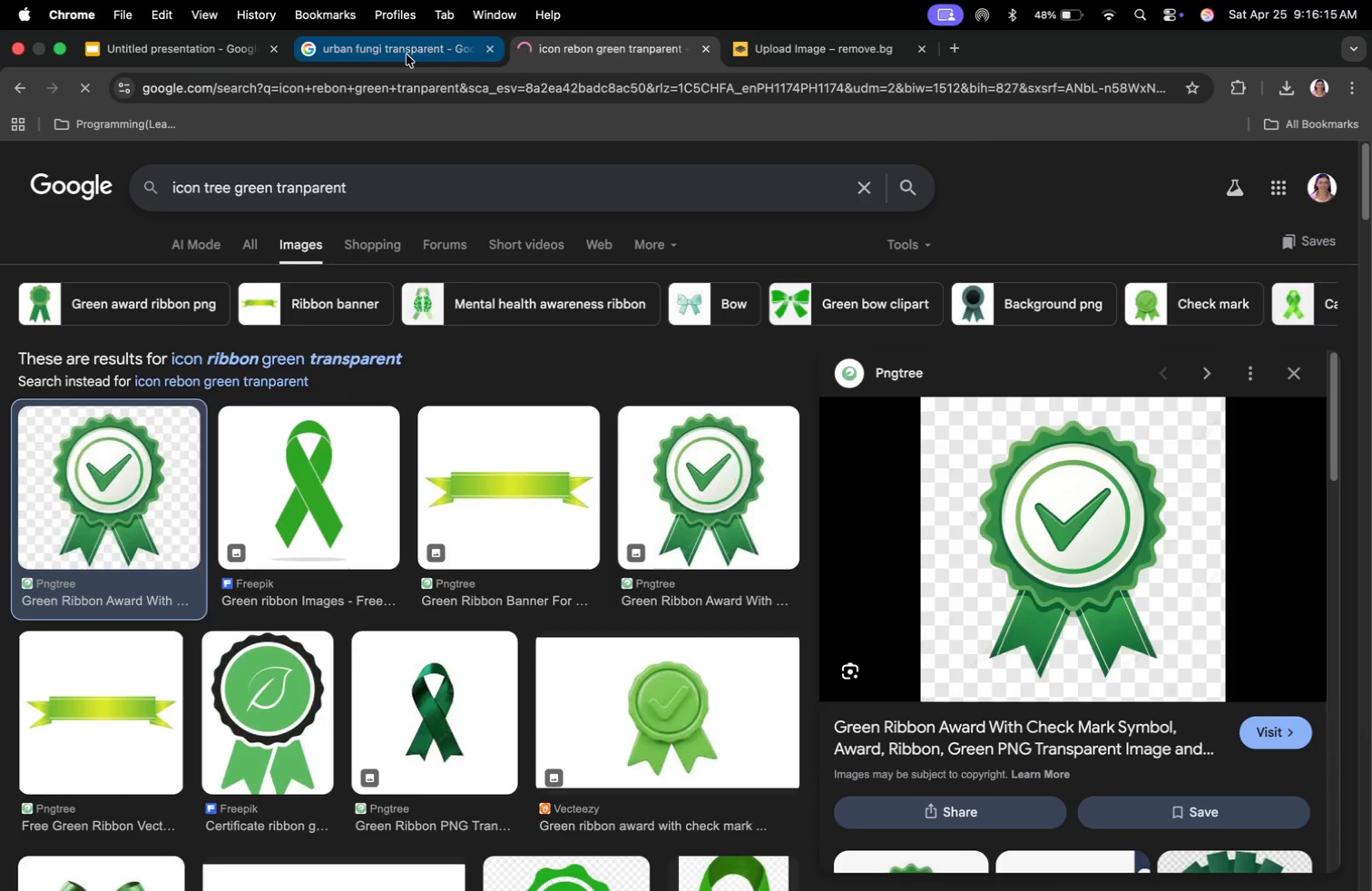 
key(Enter)
 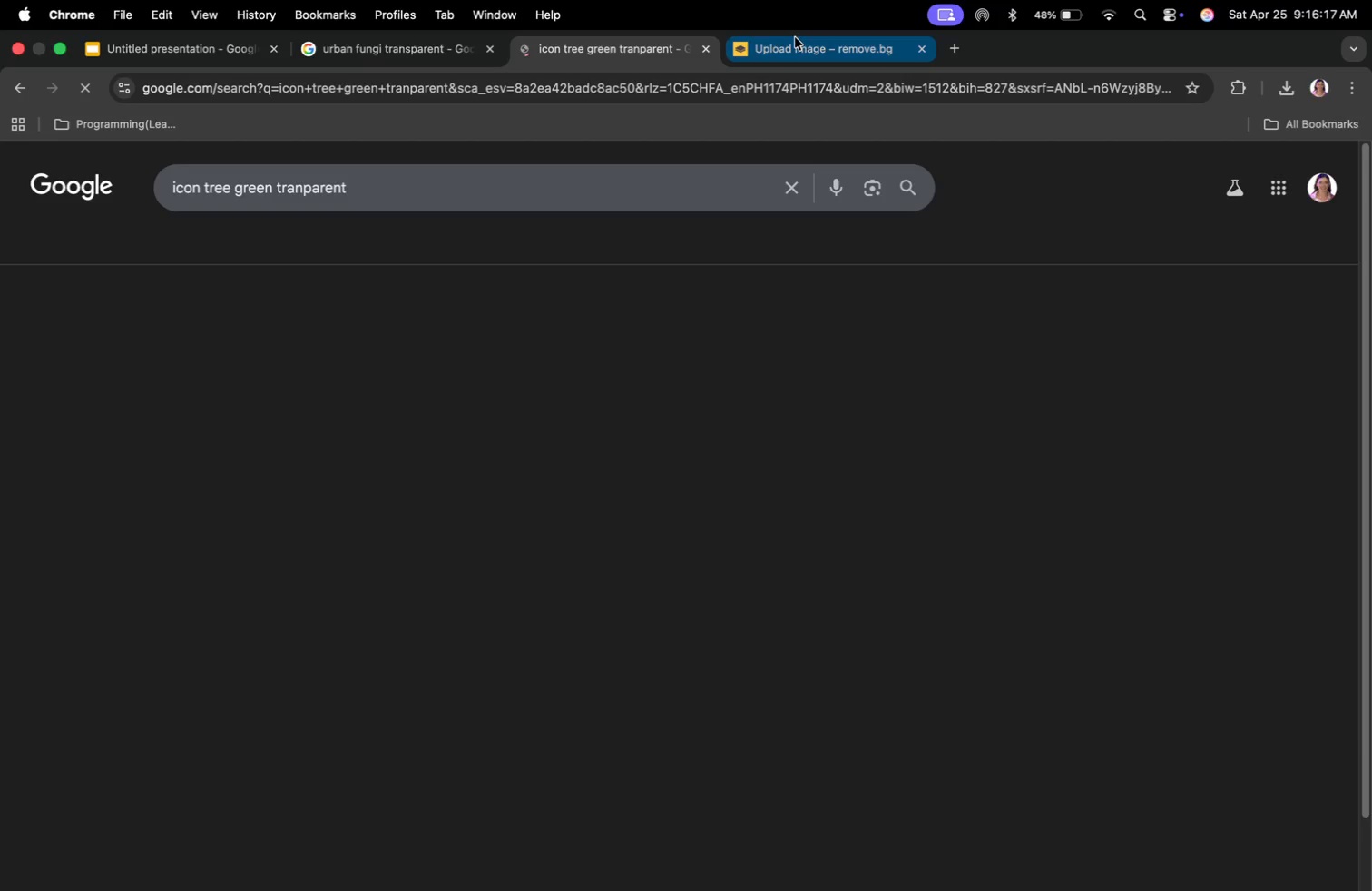 
left_click([797, 37])
 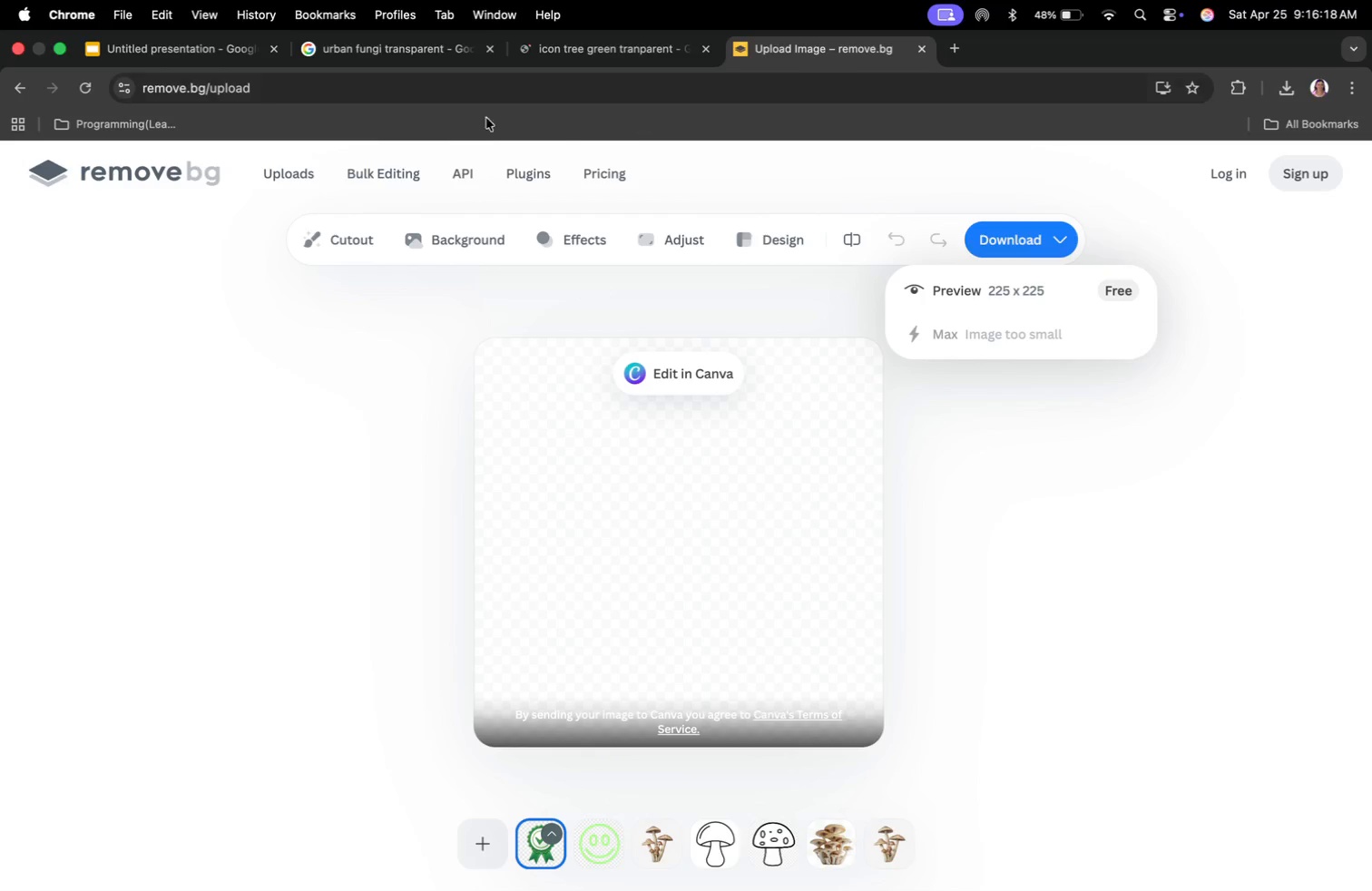 
mouse_move([603, 76])
 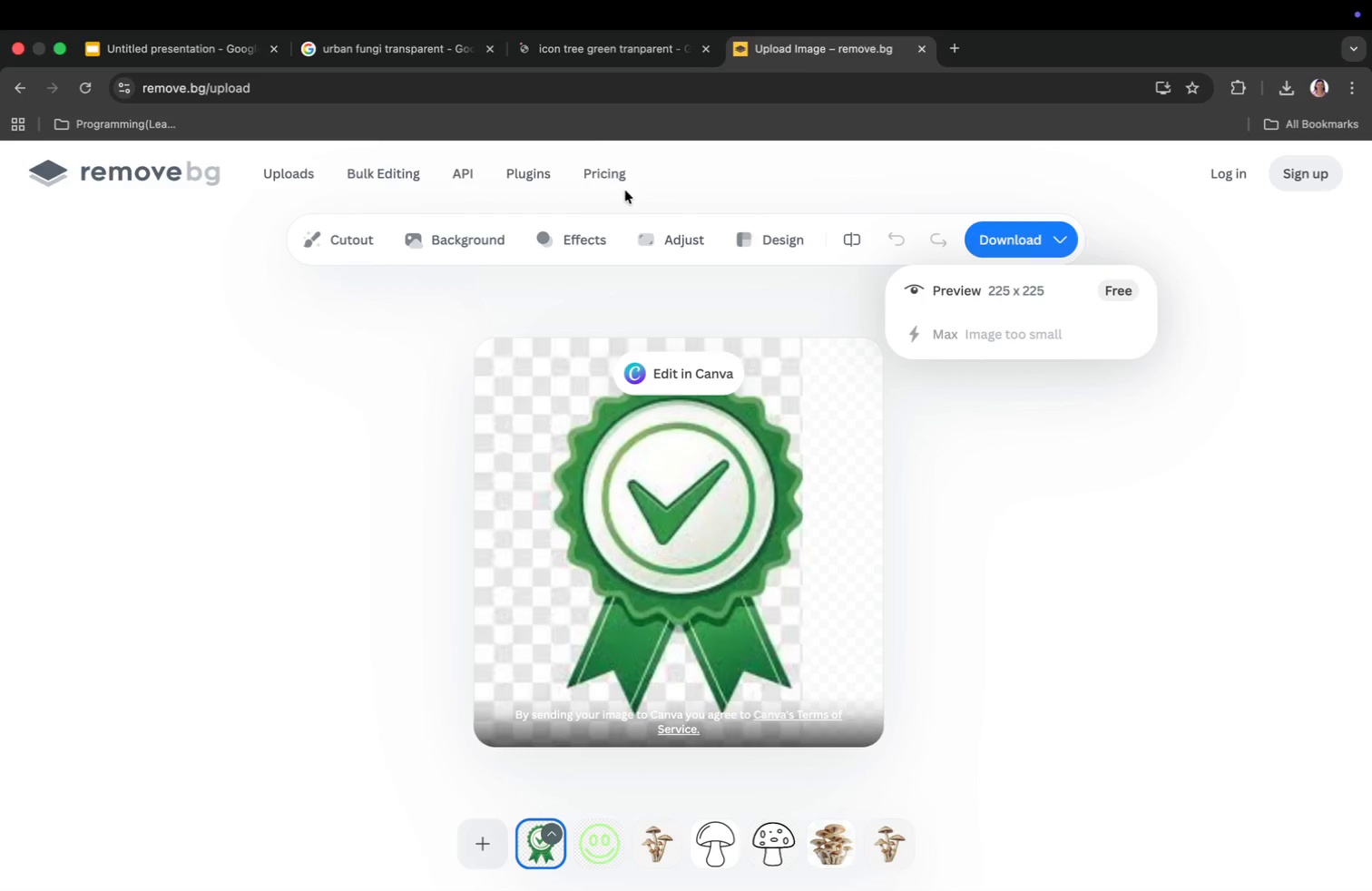 
left_click([597, 32])
 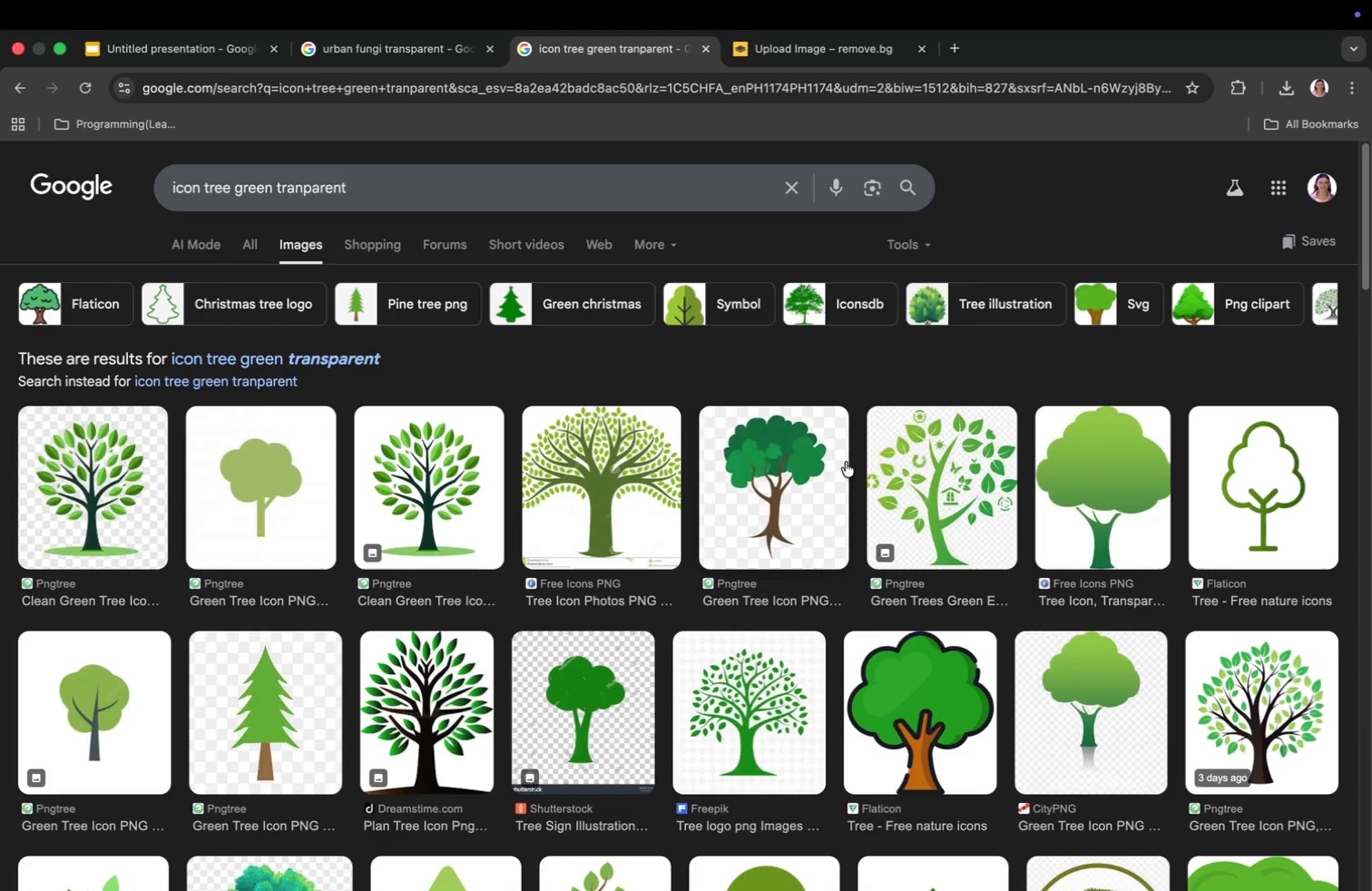 
scroll: coordinate [722, 509], scroll_direction: down, amount: 7.0
 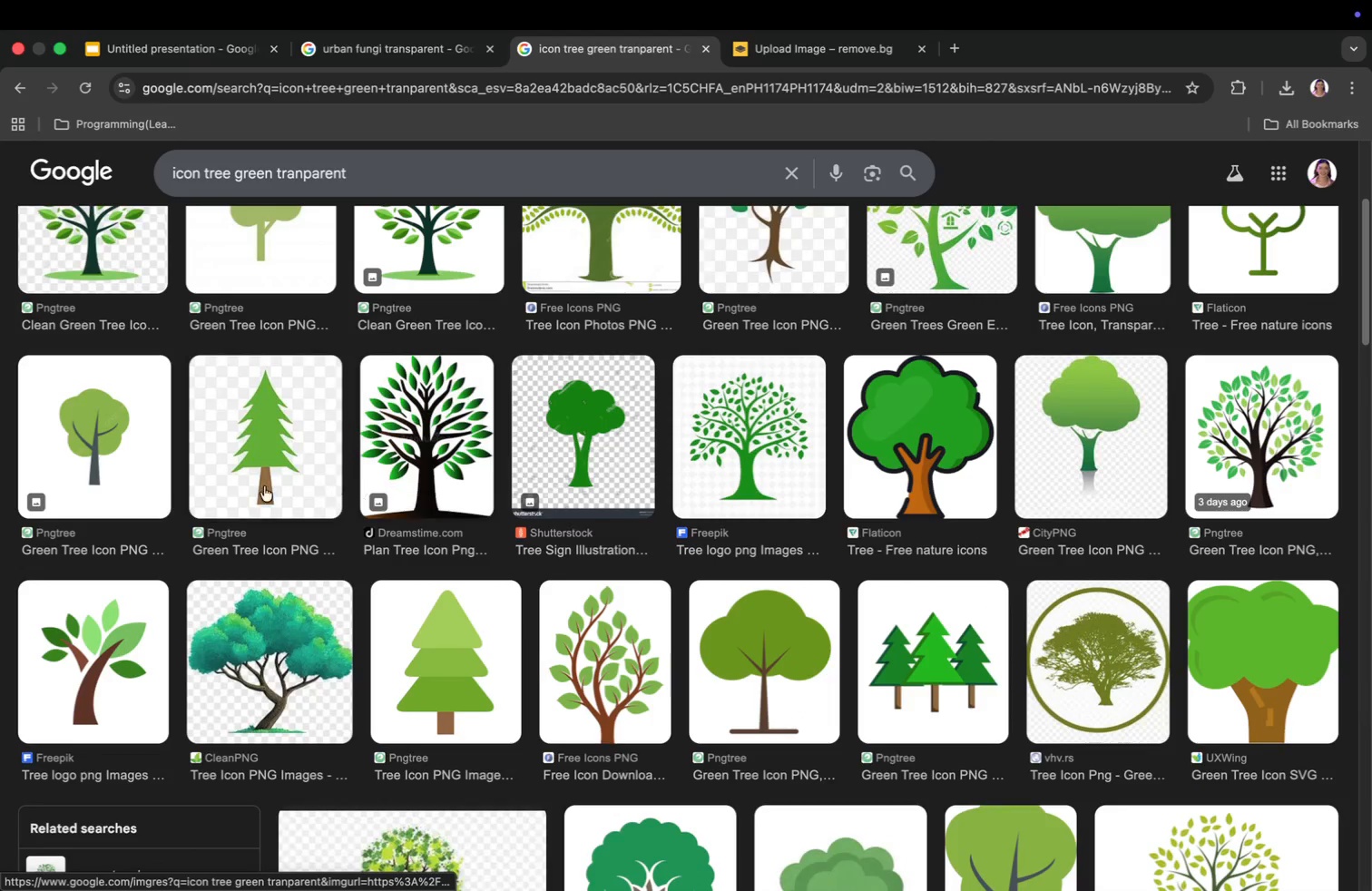 
left_click([263, 479])
 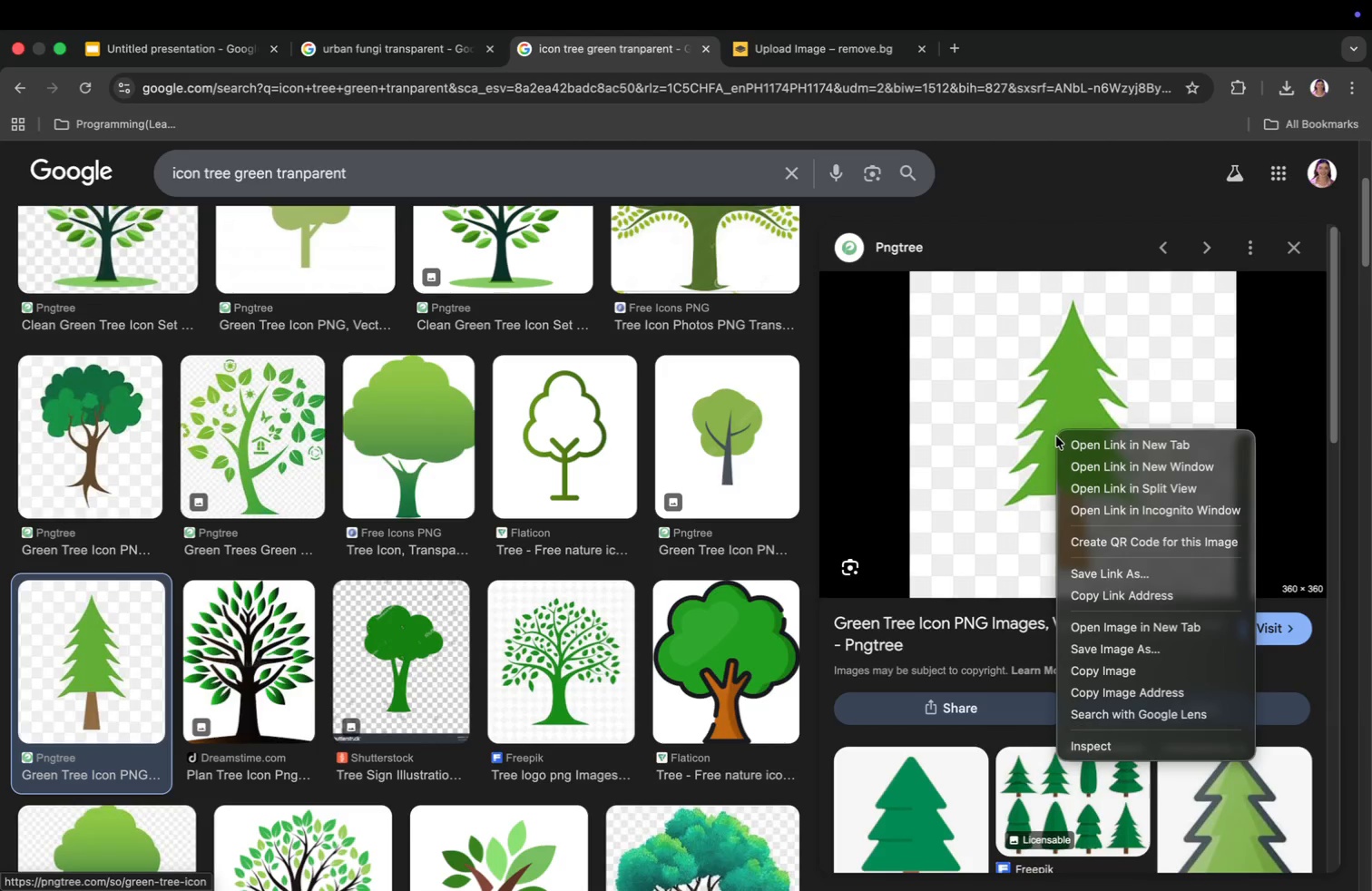 
left_click([1180, 698])
 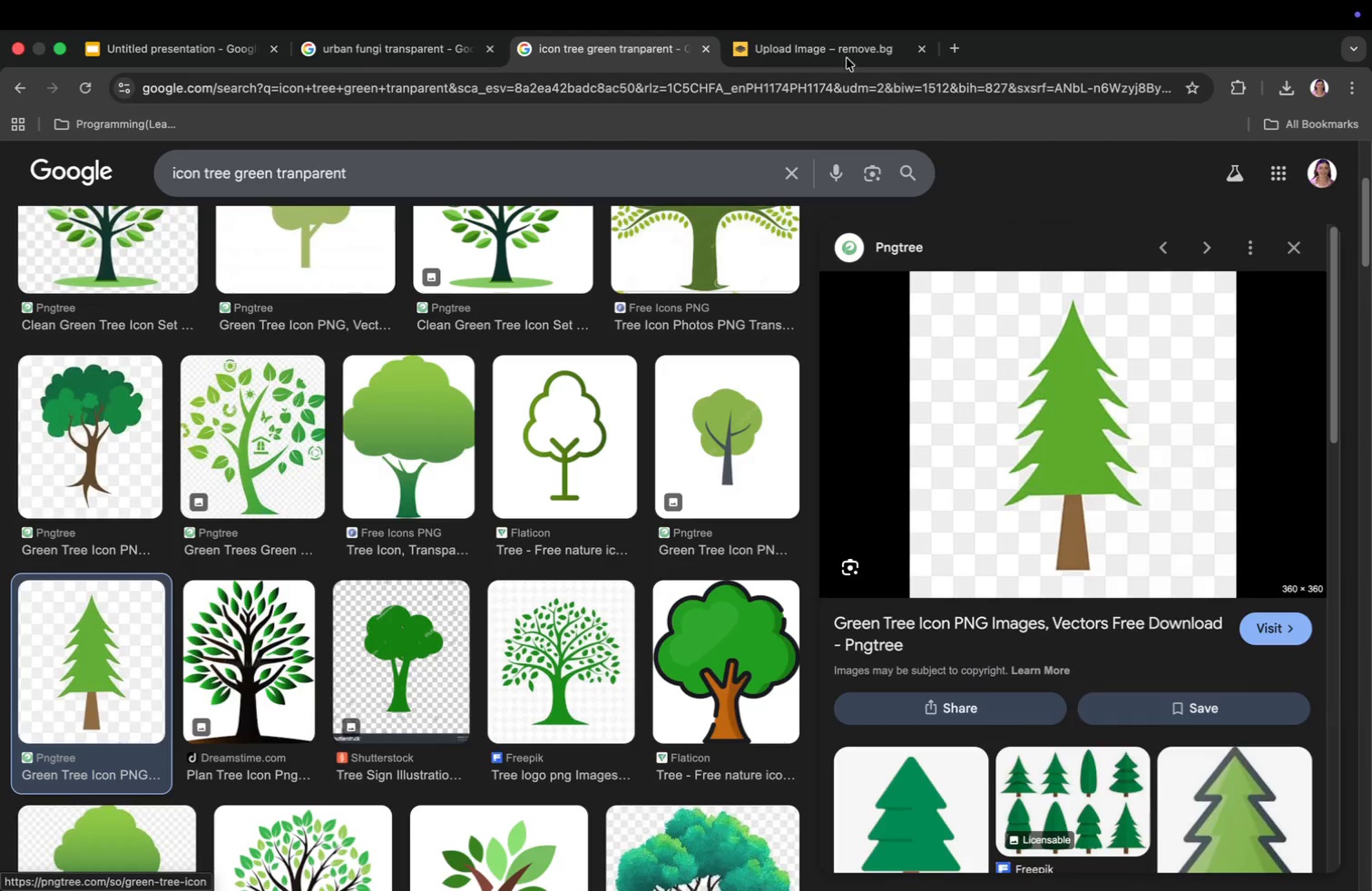 
left_click([842, 51])
 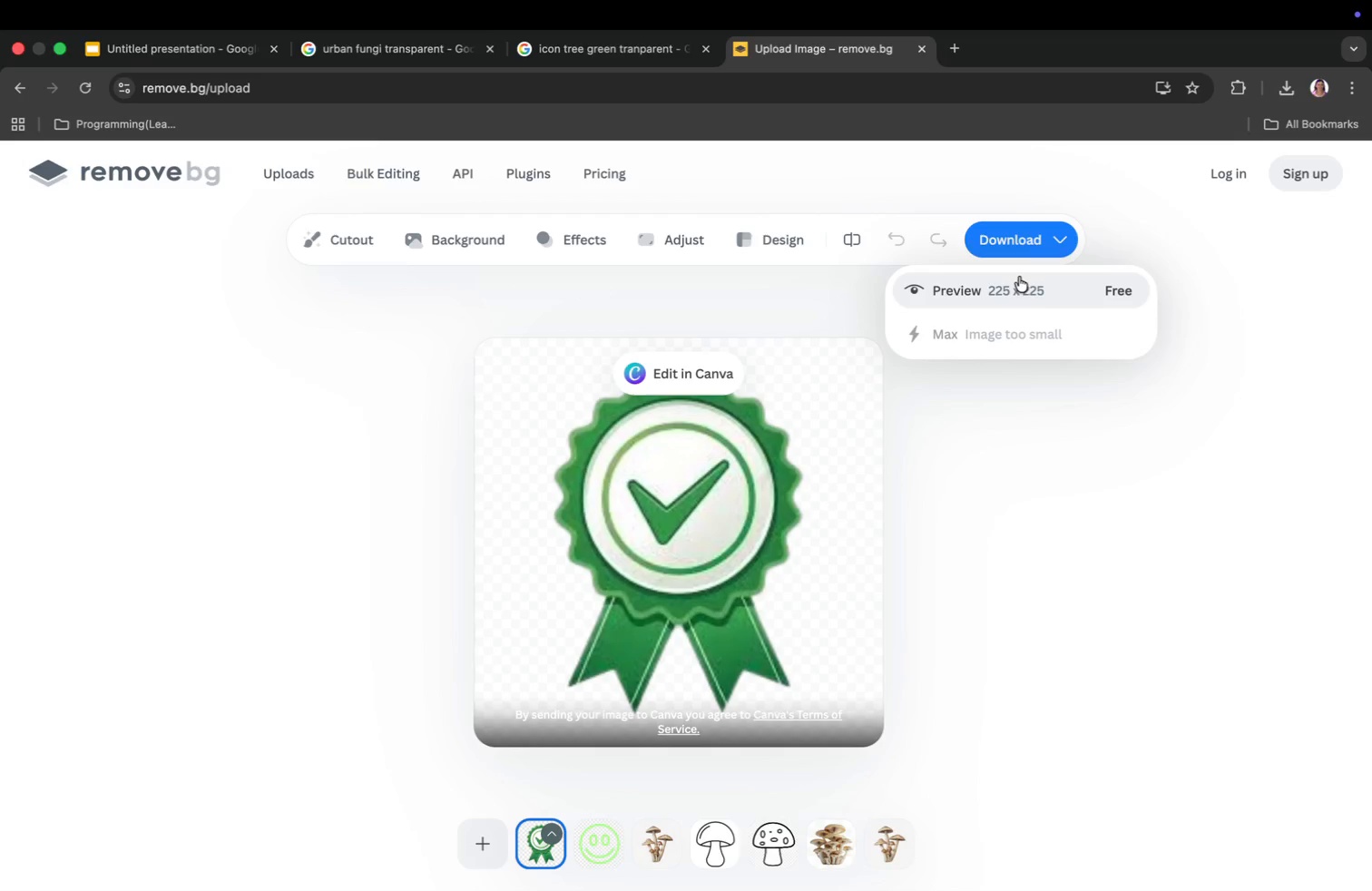 
left_click([1016, 288])
 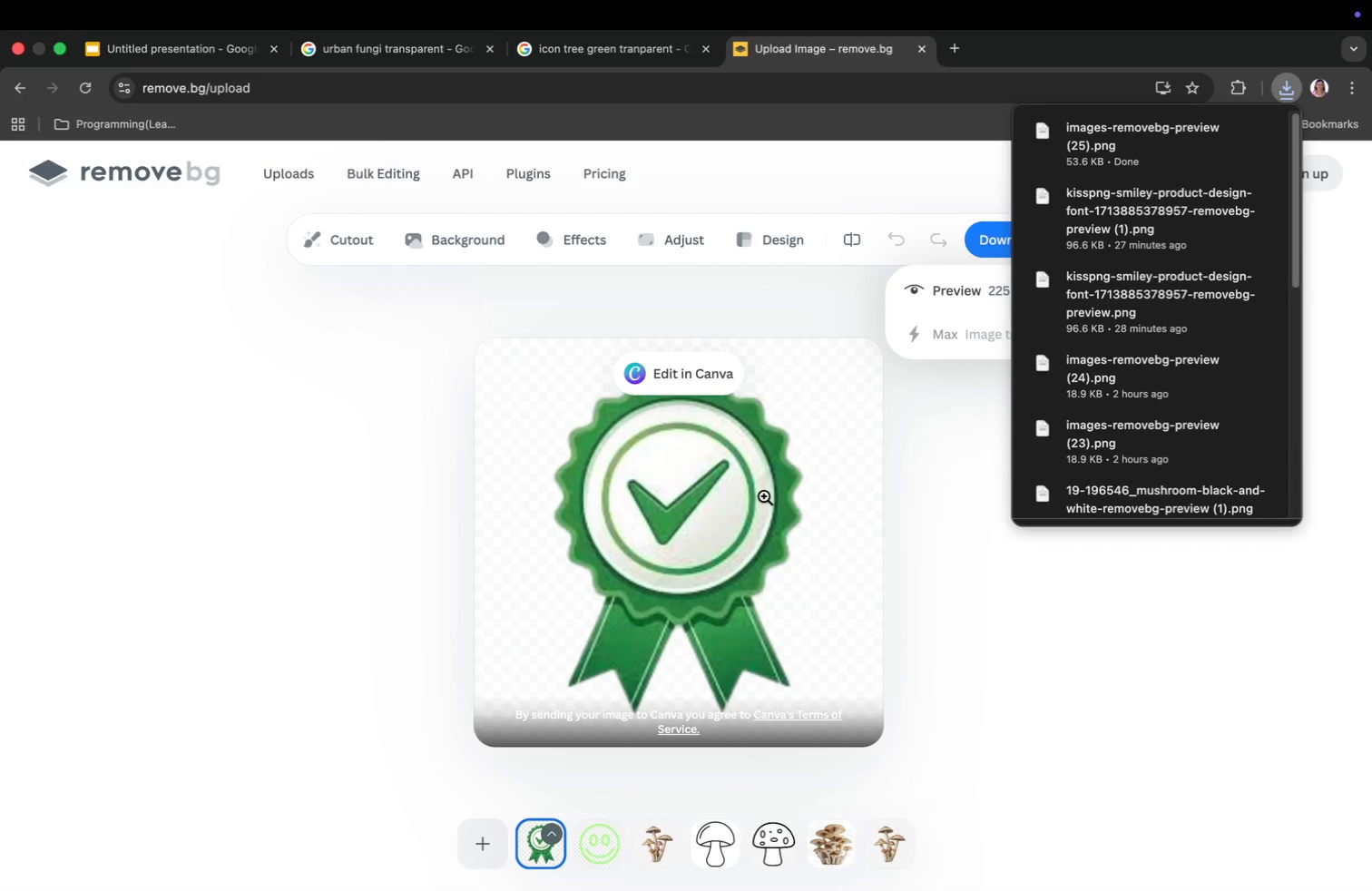 
hold_key(key=CommandLeft, duration=0.67)
 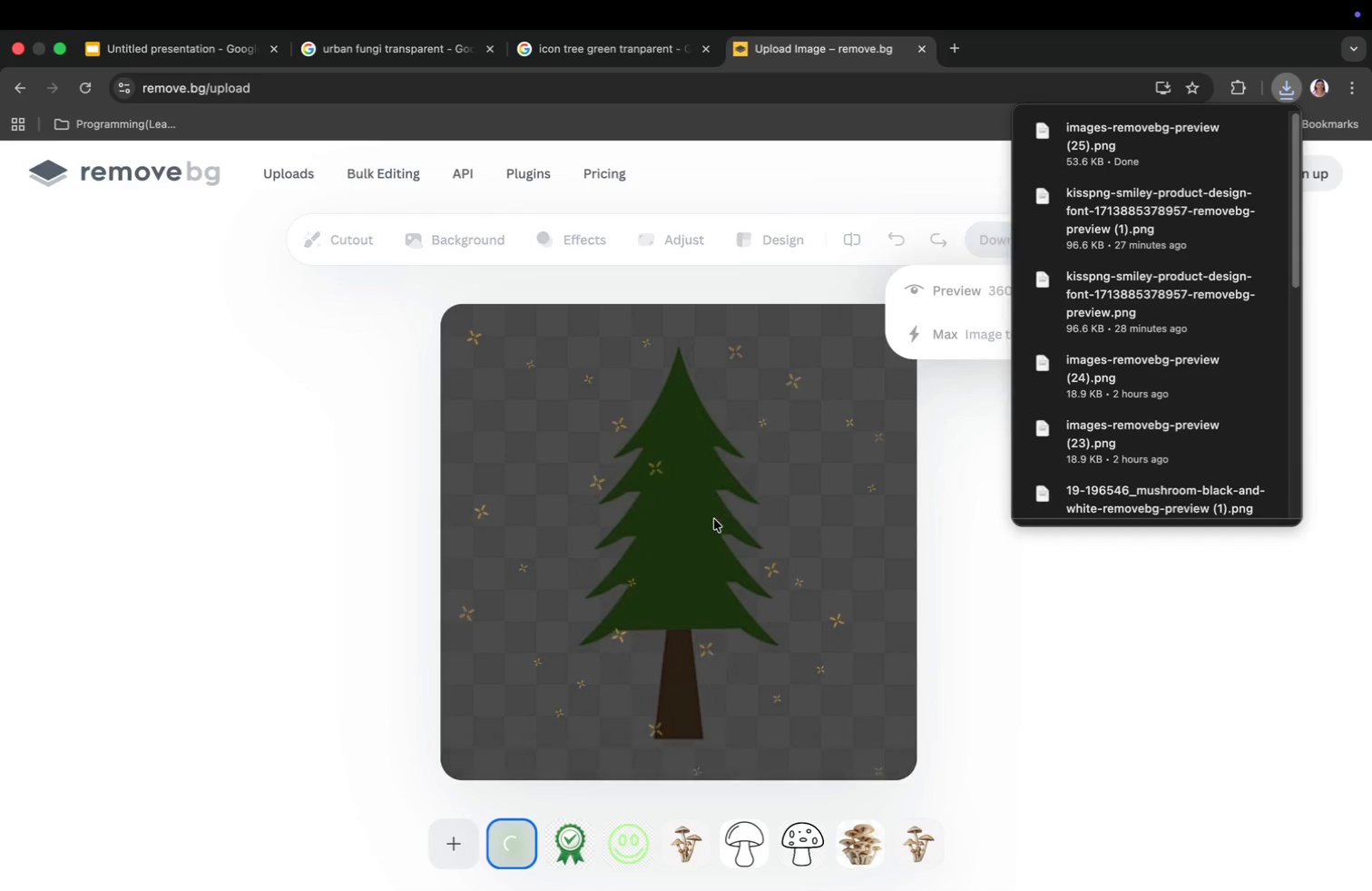 
hold_key(key=V, duration=0.31)
 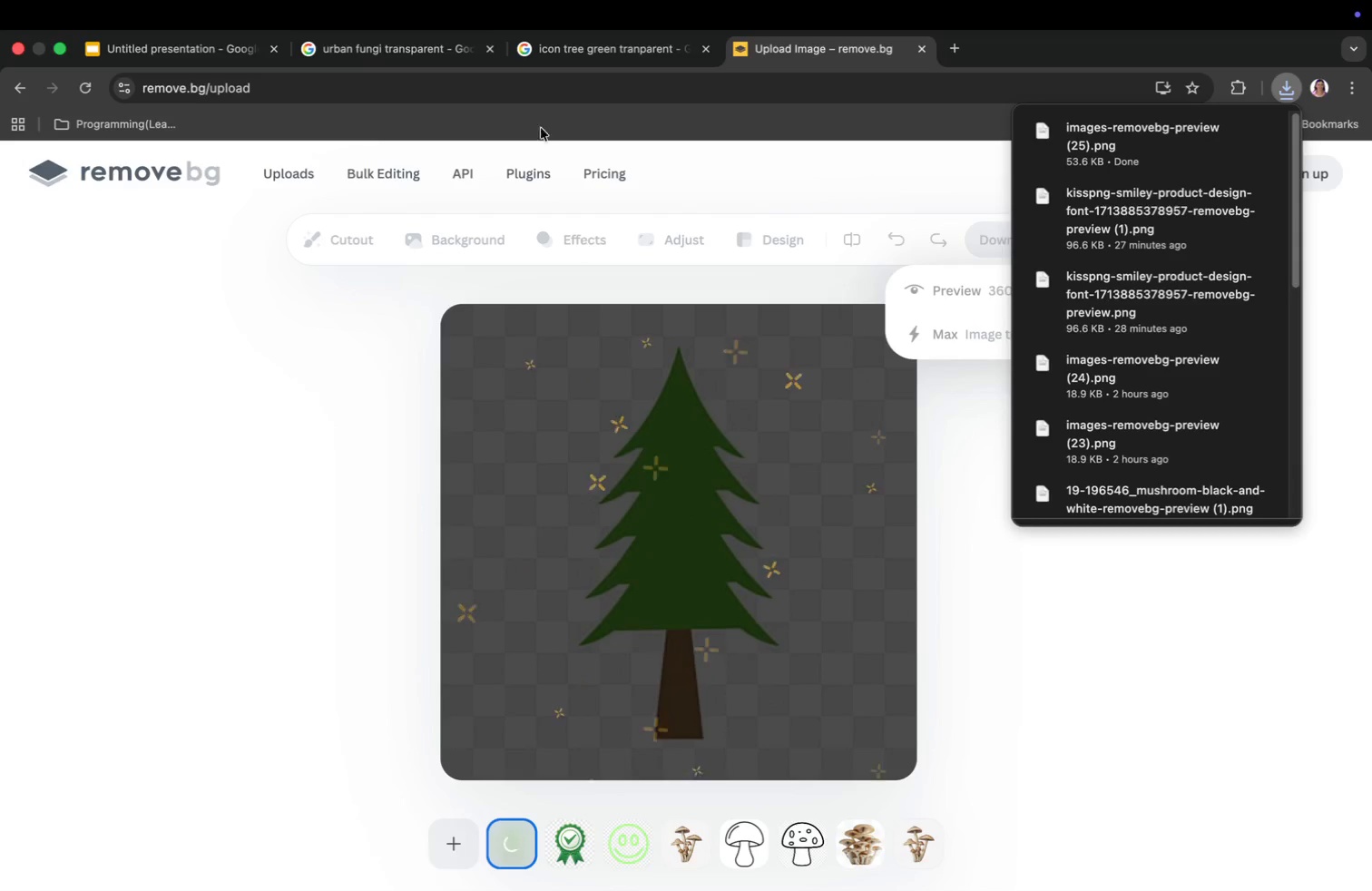 
left_click([560, 49])
 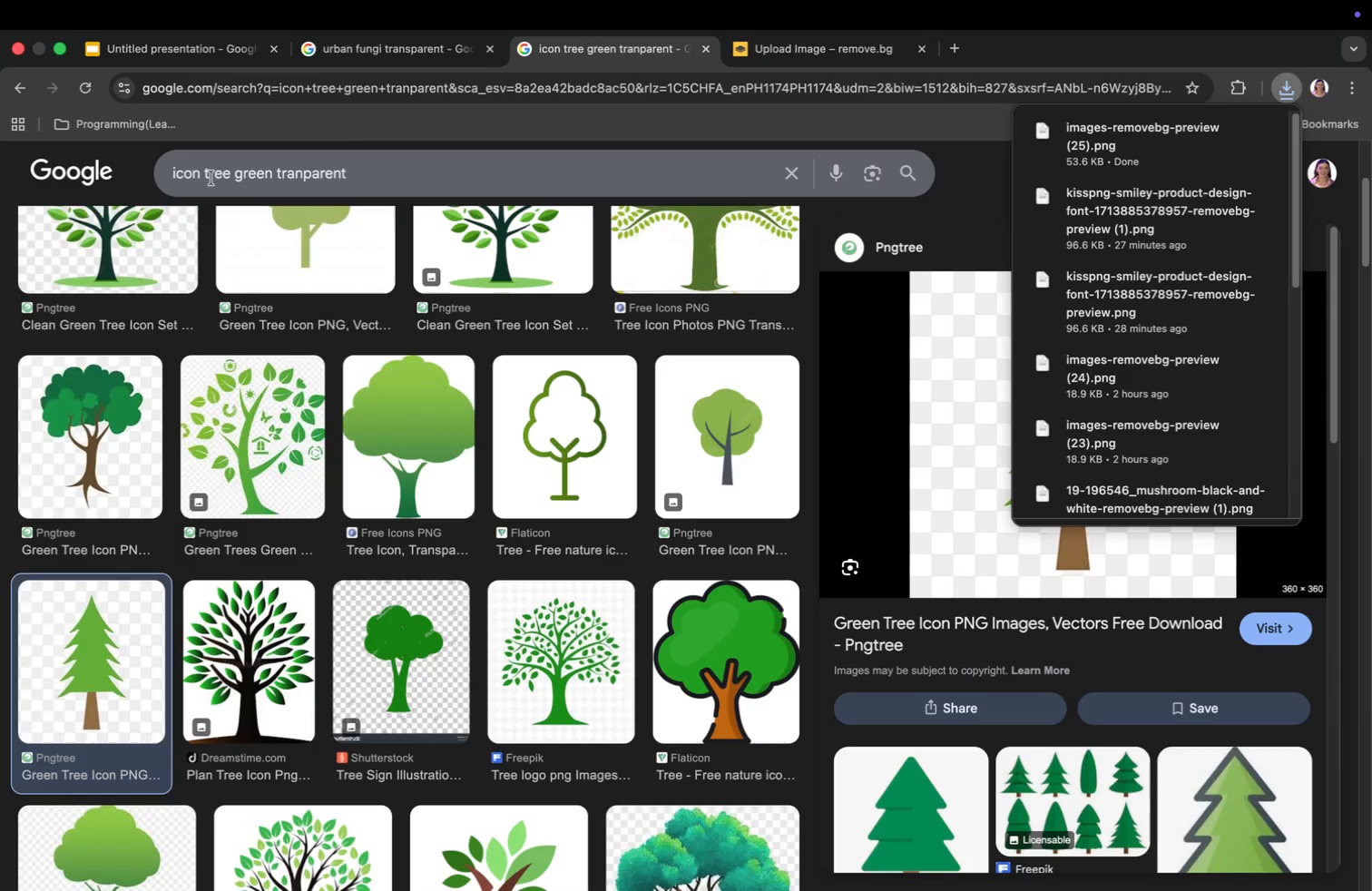 
left_click_drag(start_coordinate=[208, 177], to_coordinate=[230, 178])
 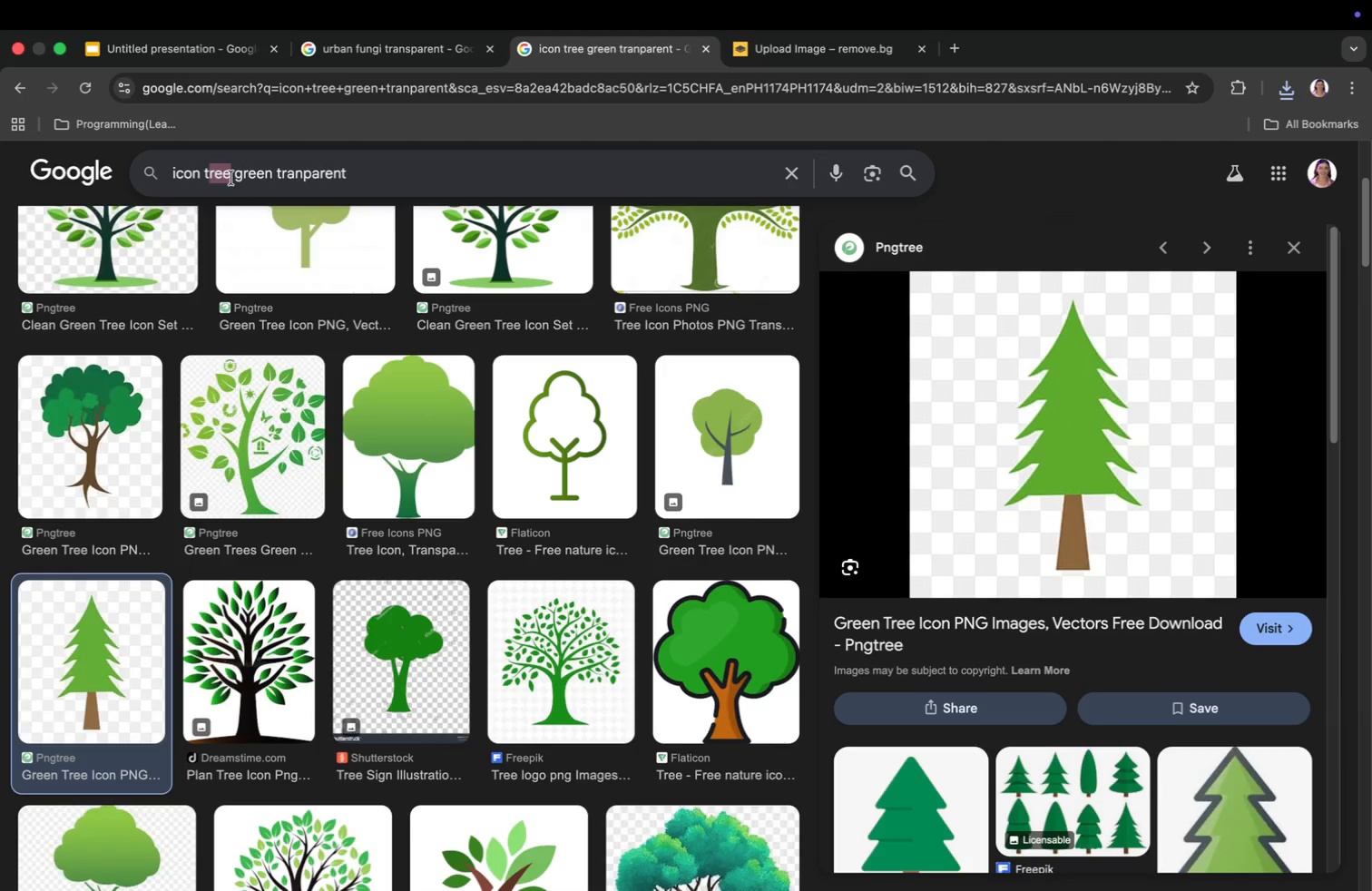 
left_click_drag(start_coordinate=[231, 178], to_coordinate=[217, 177])
 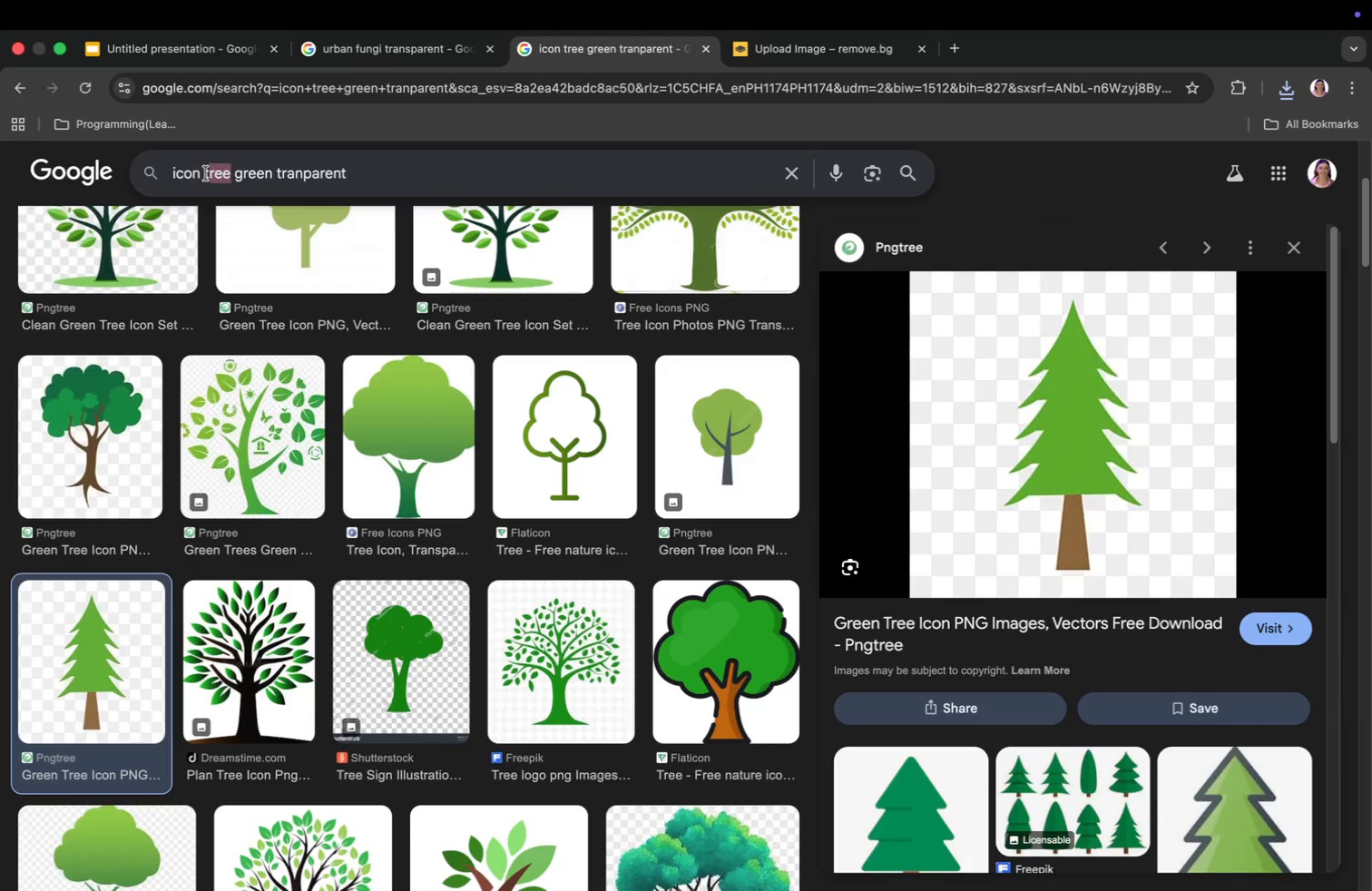 
left_click_drag(start_coordinate=[206, 173], to_coordinate=[233, 174])
 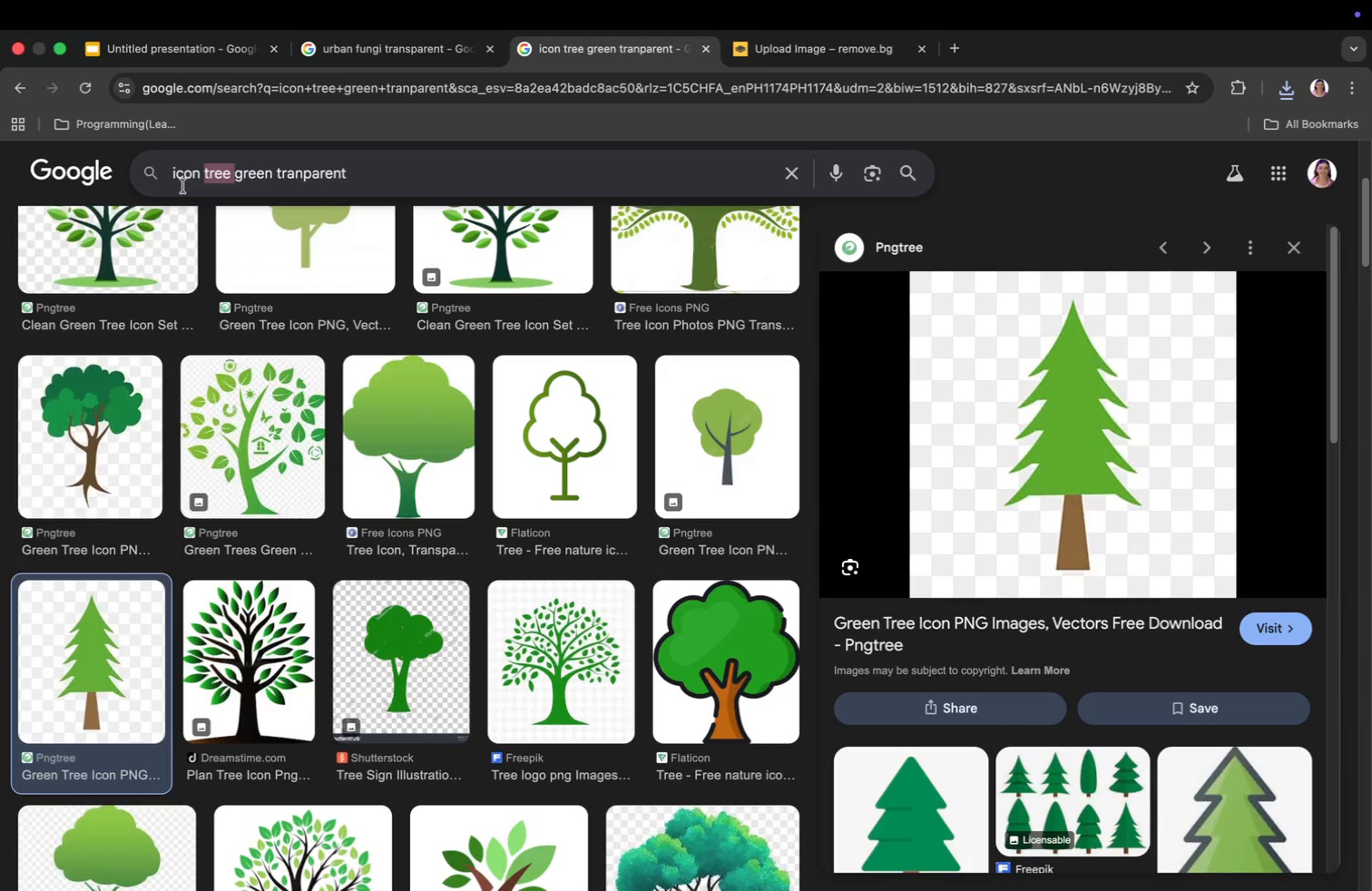 
type(gift )
 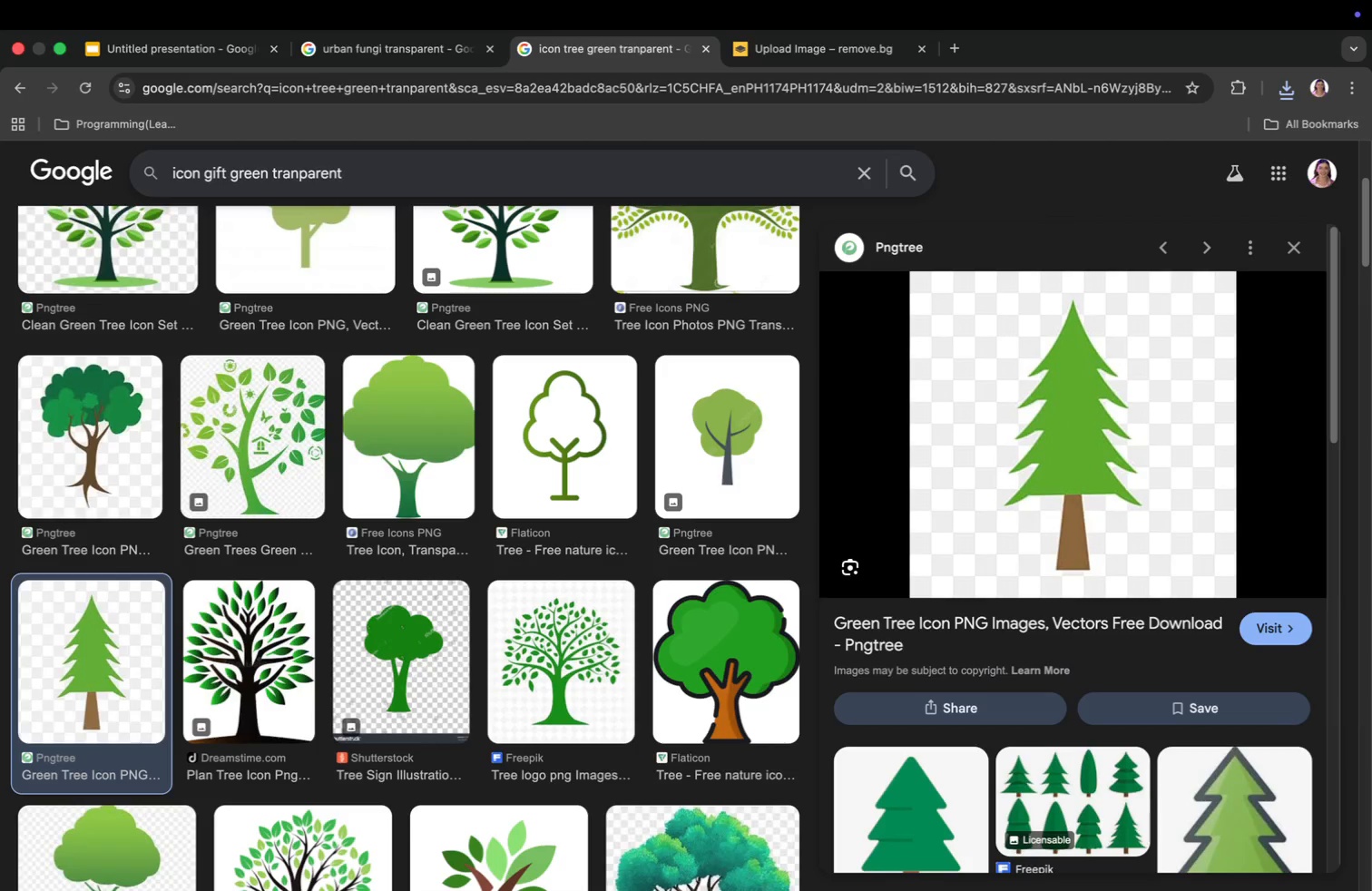 
key(Enter)
 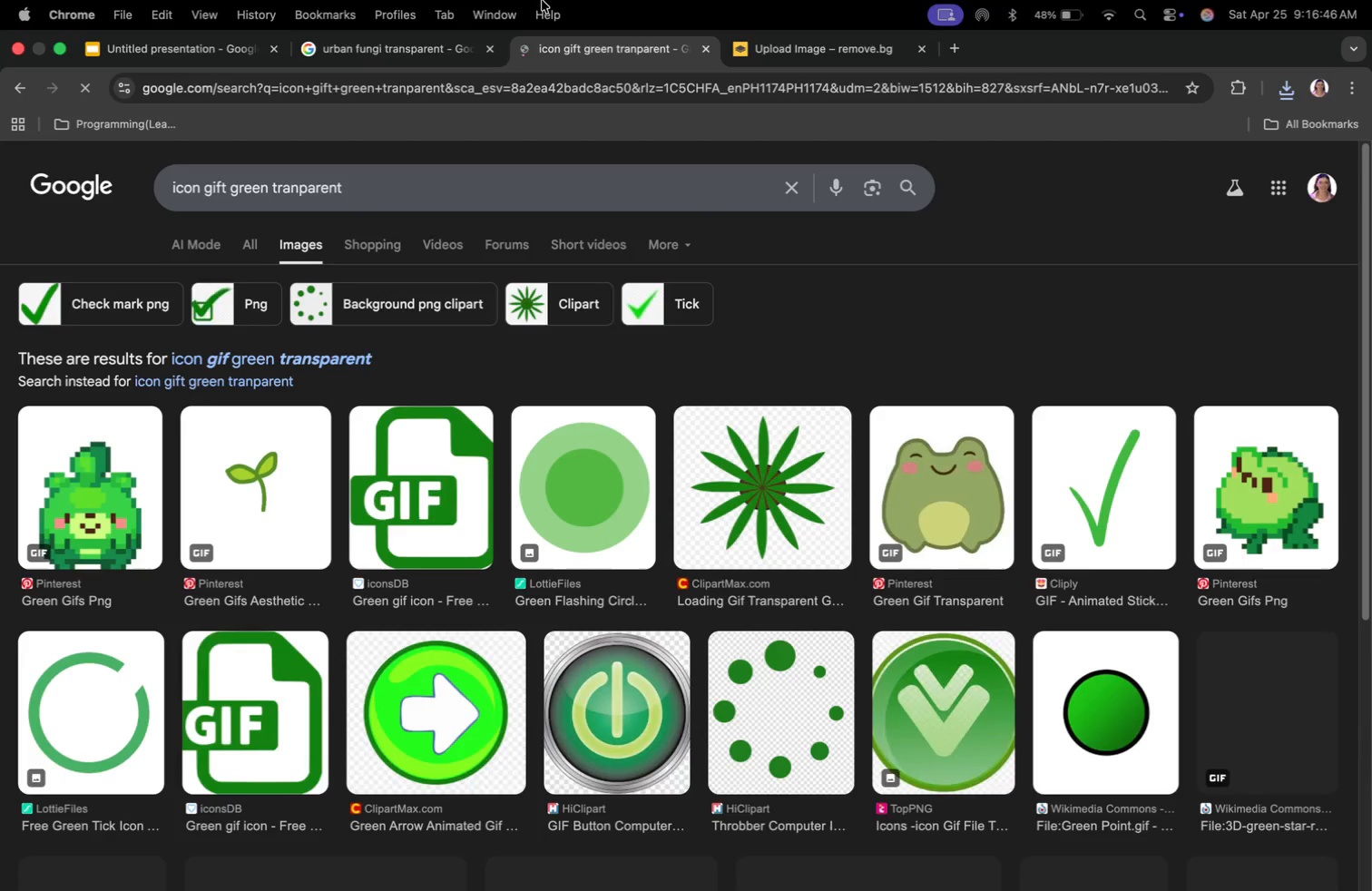 
left_click([834, 44])
 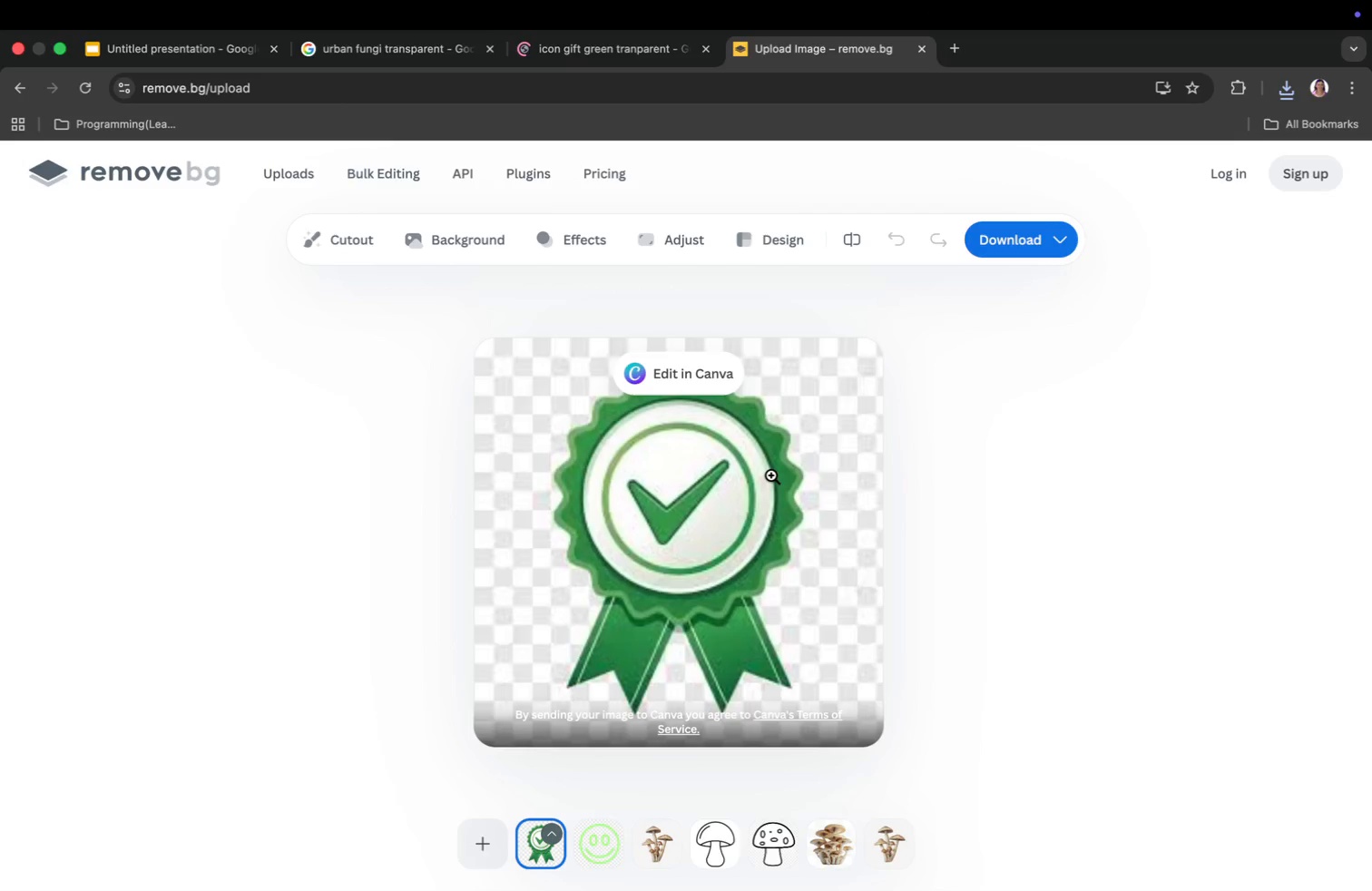 
key(Meta+V)
 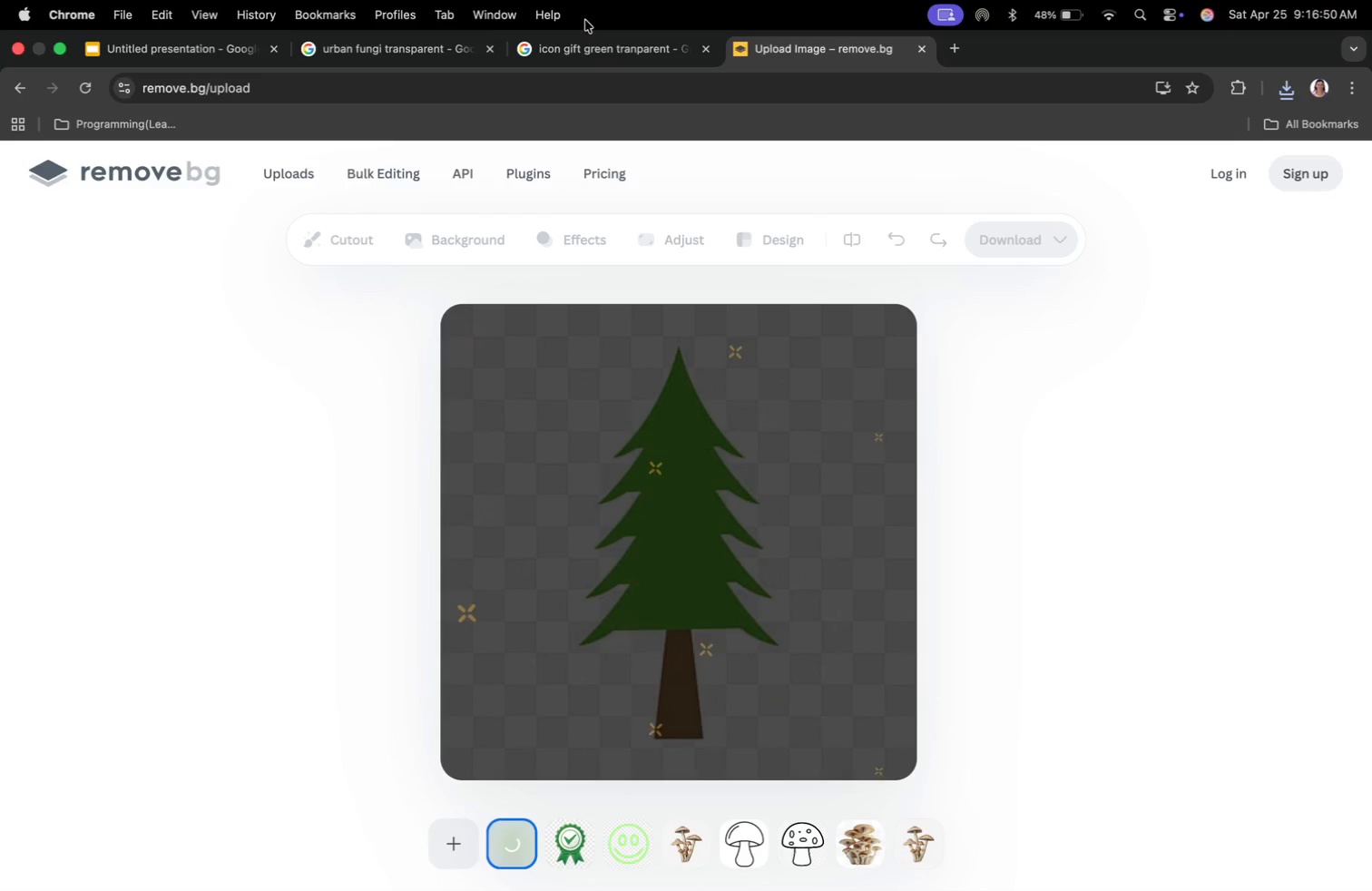 
left_click([583, 43])
 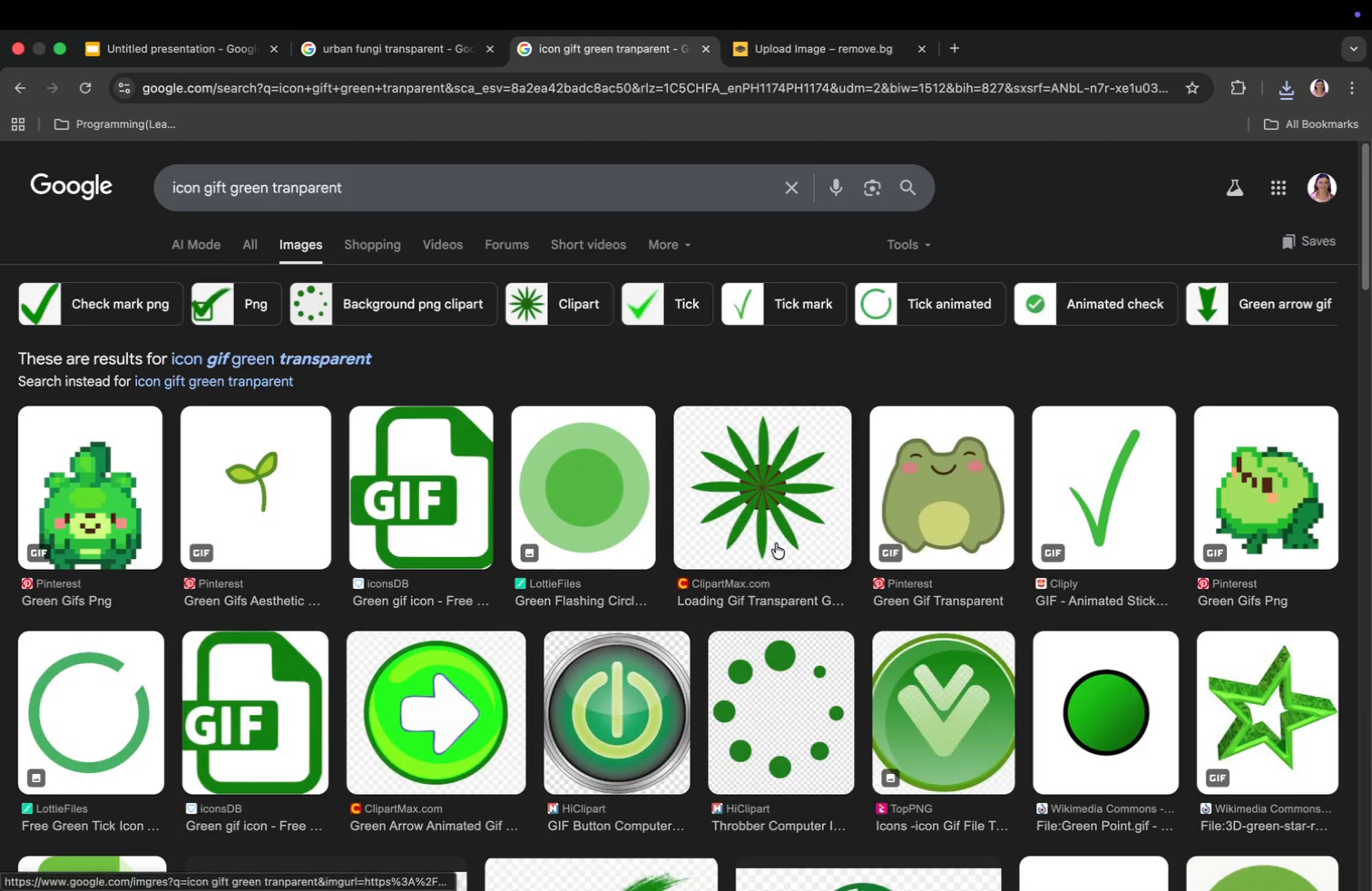 
scroll: coordinate [776, 542], scroll_direction: down, amount: 14.0
 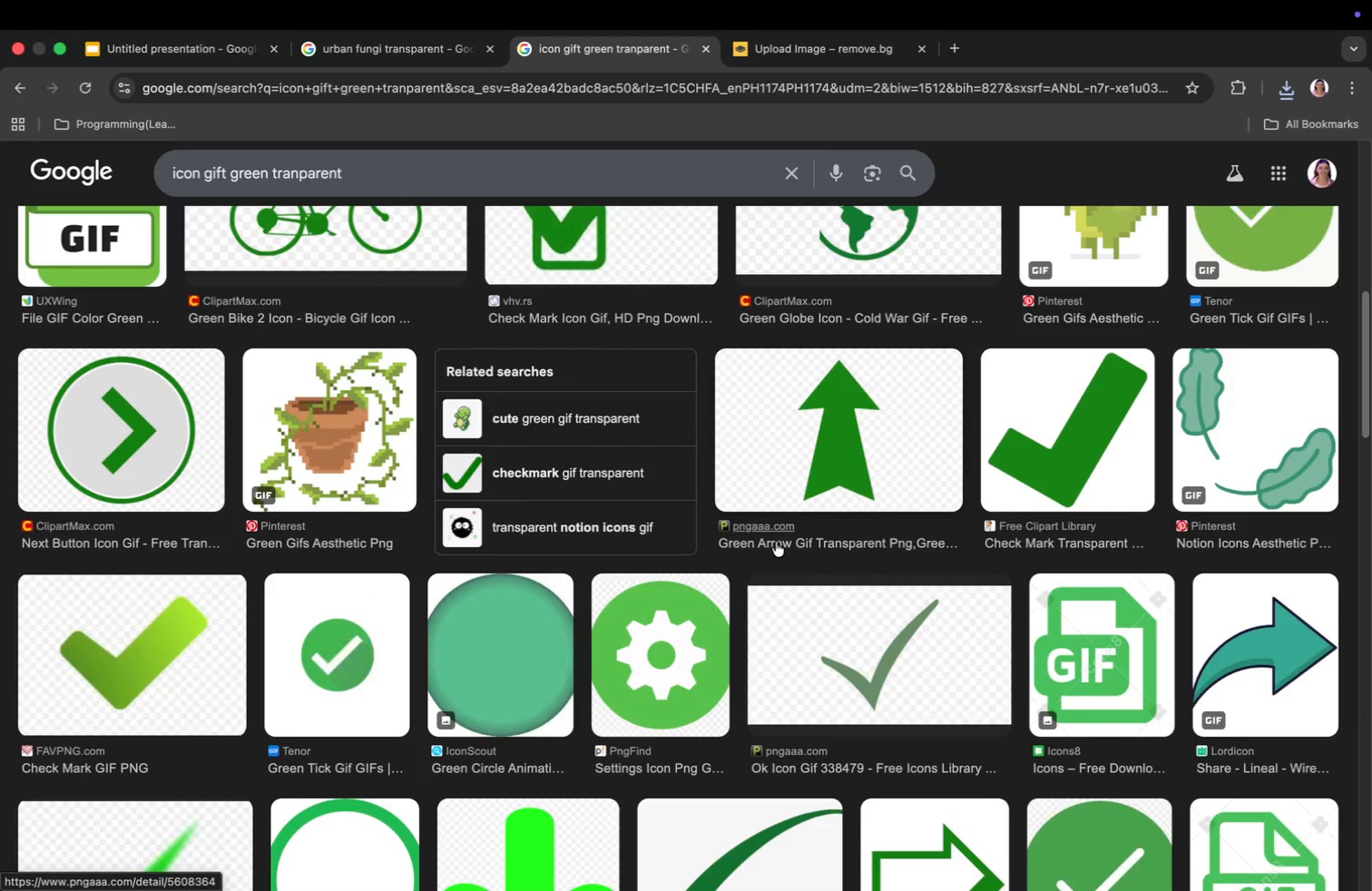 
scroll: coordinate [776, 542], scroll_direction: up, amount: 43.0
 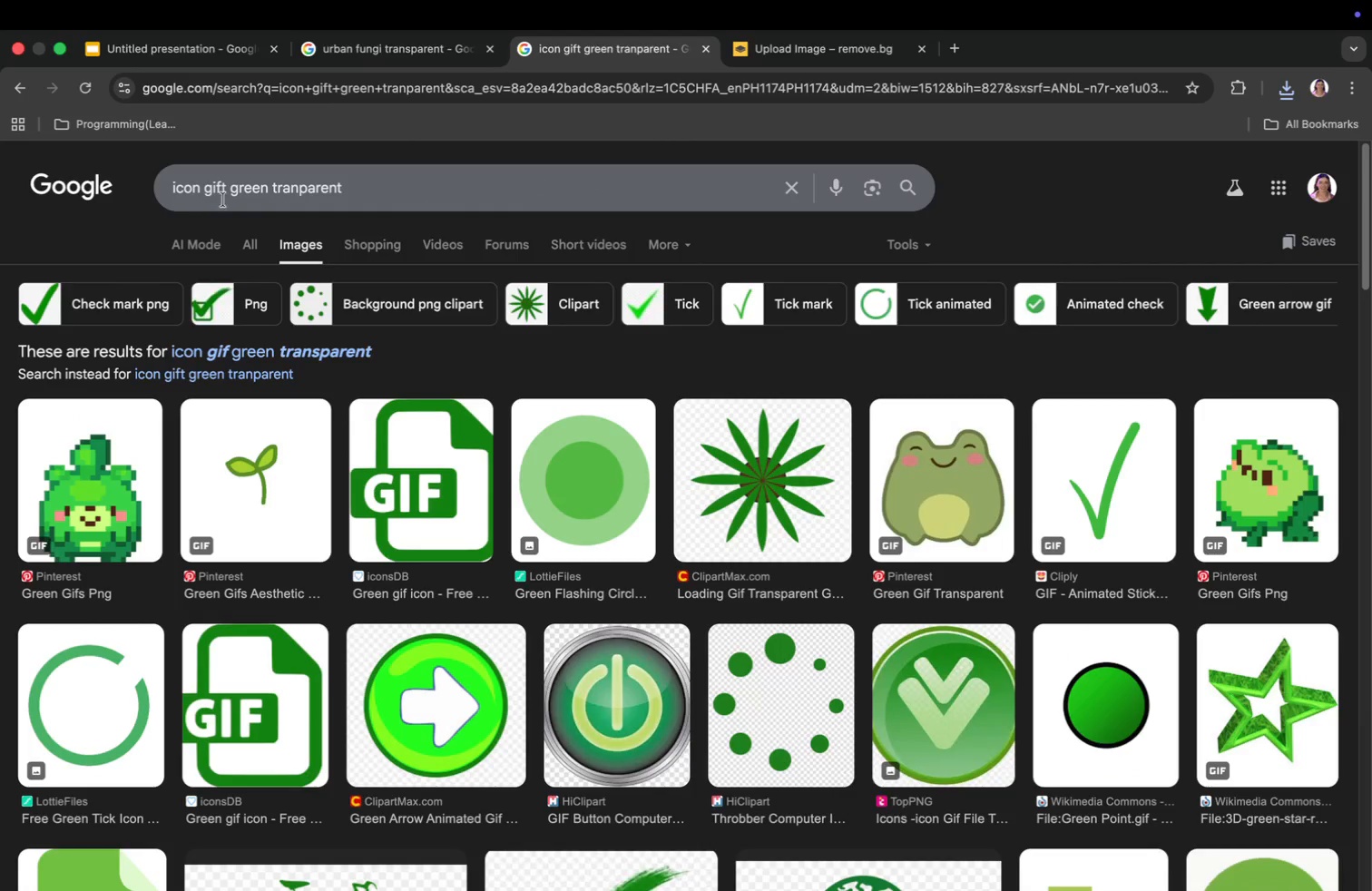 
left_click([228, 188])
 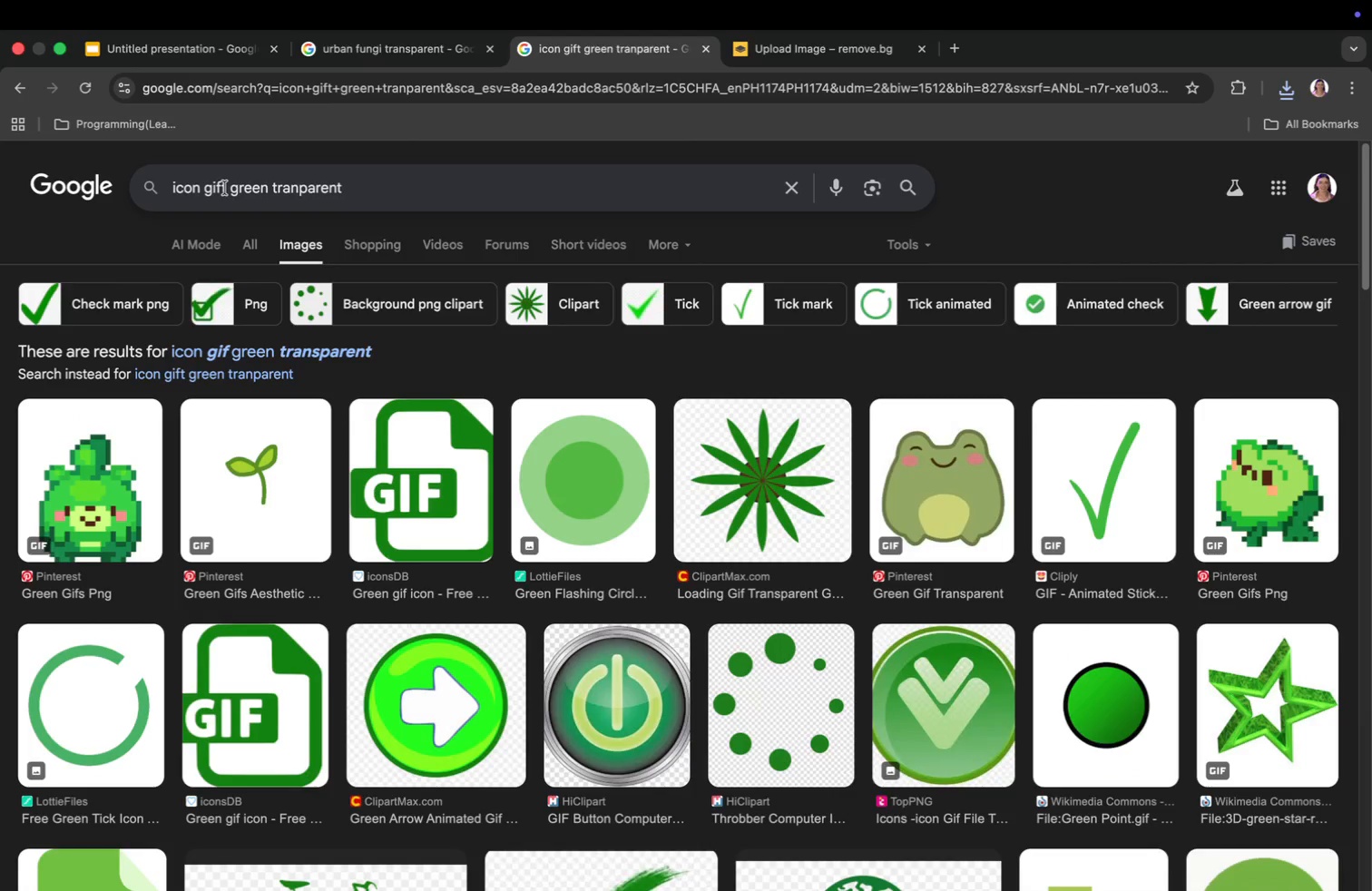 
type( box )
 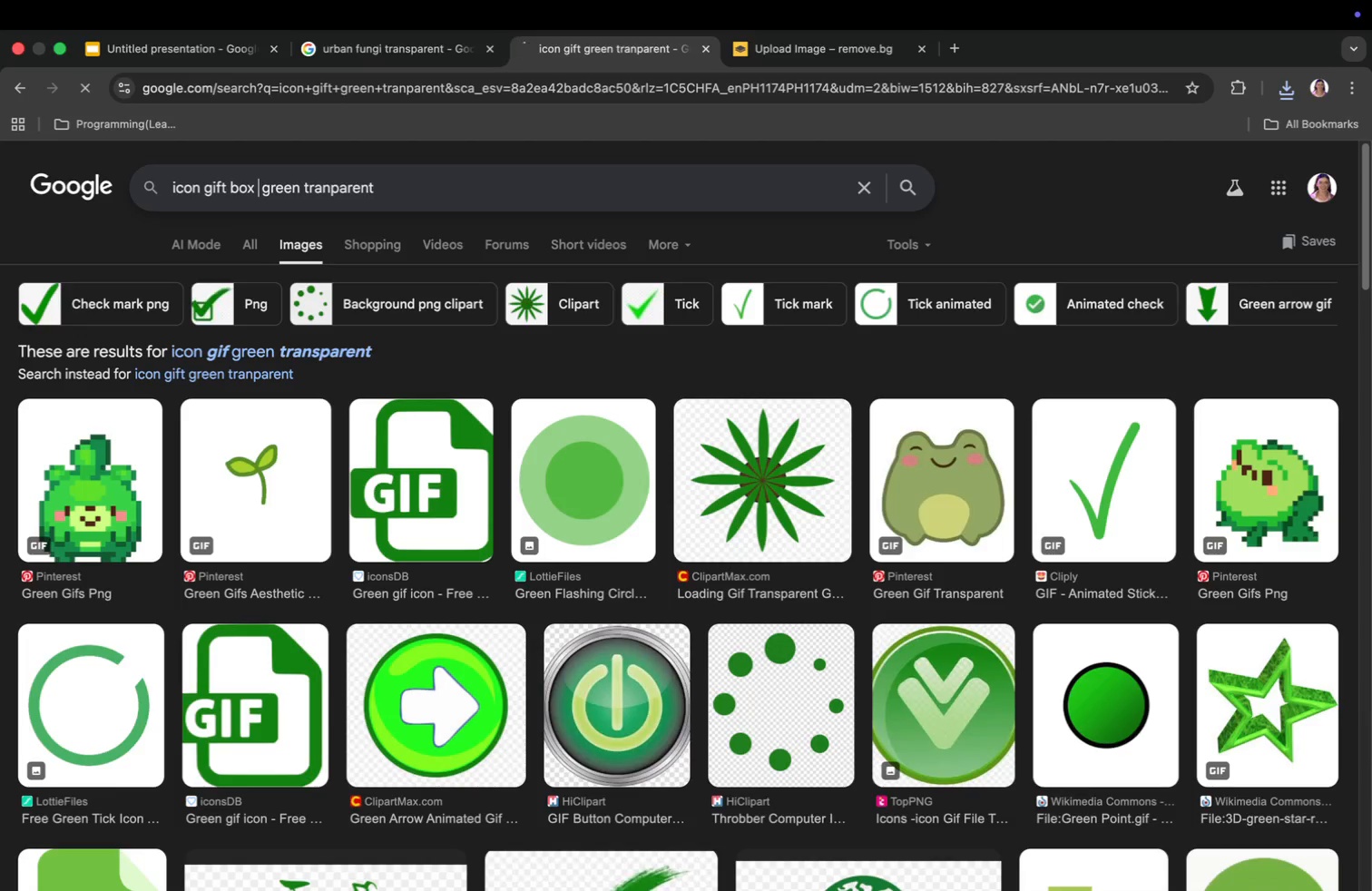 
key(Enter)
 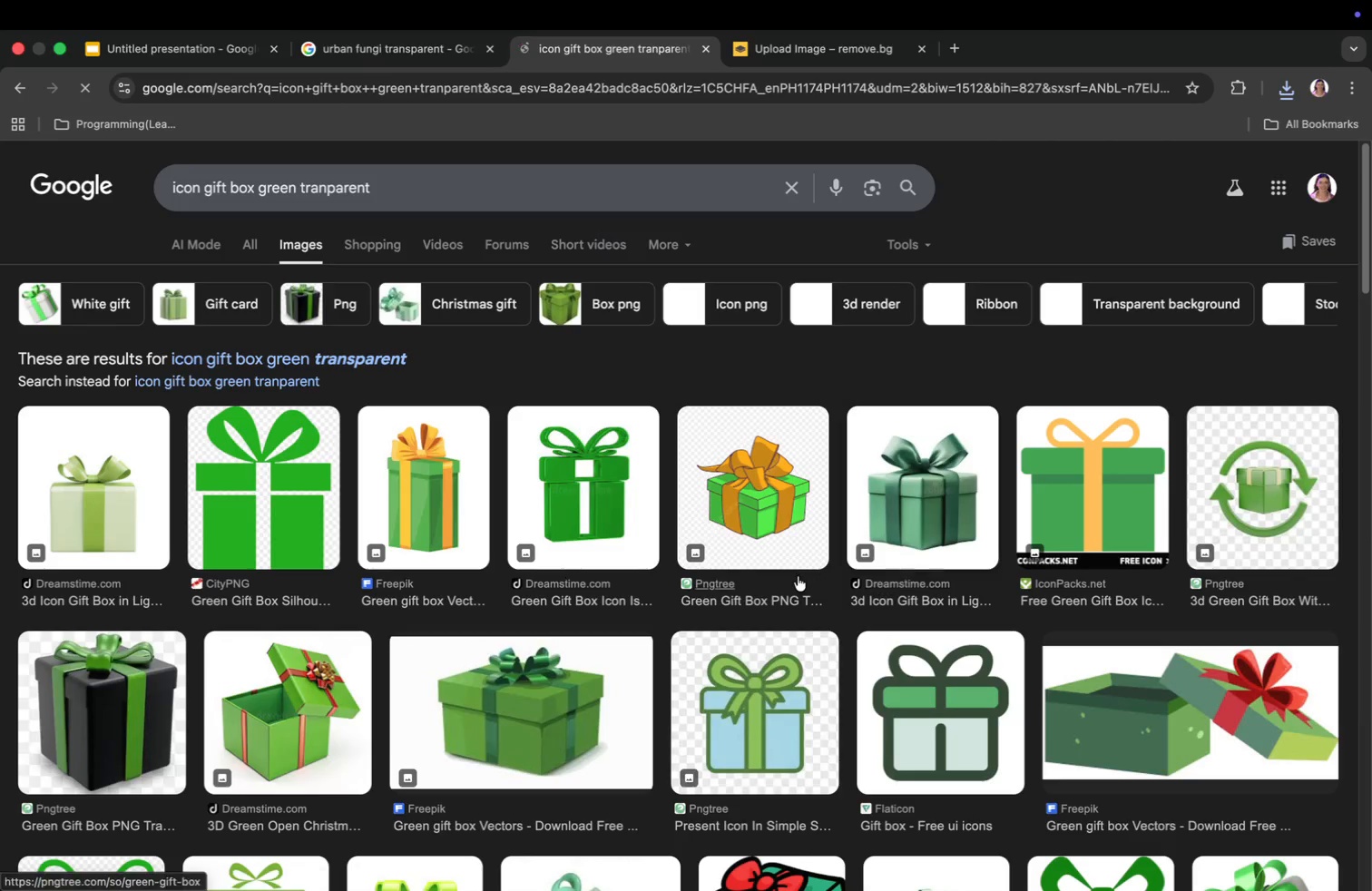 
scroll: coordinate [798, 630], scroll_direction: down, amount: 12.0
 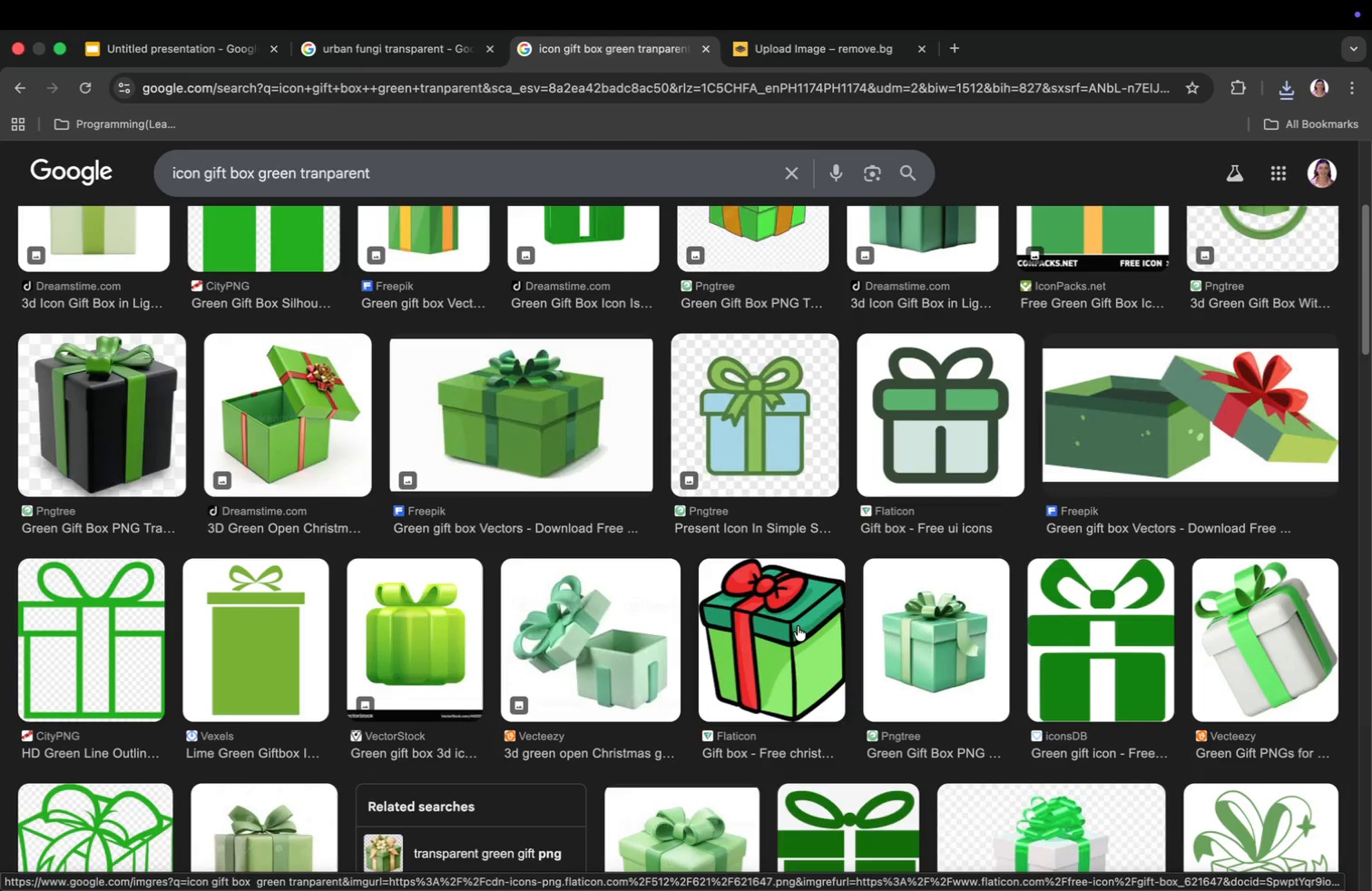 
scroll: coordinate [798, 626], scroll_direction: up, amount: 13.0
 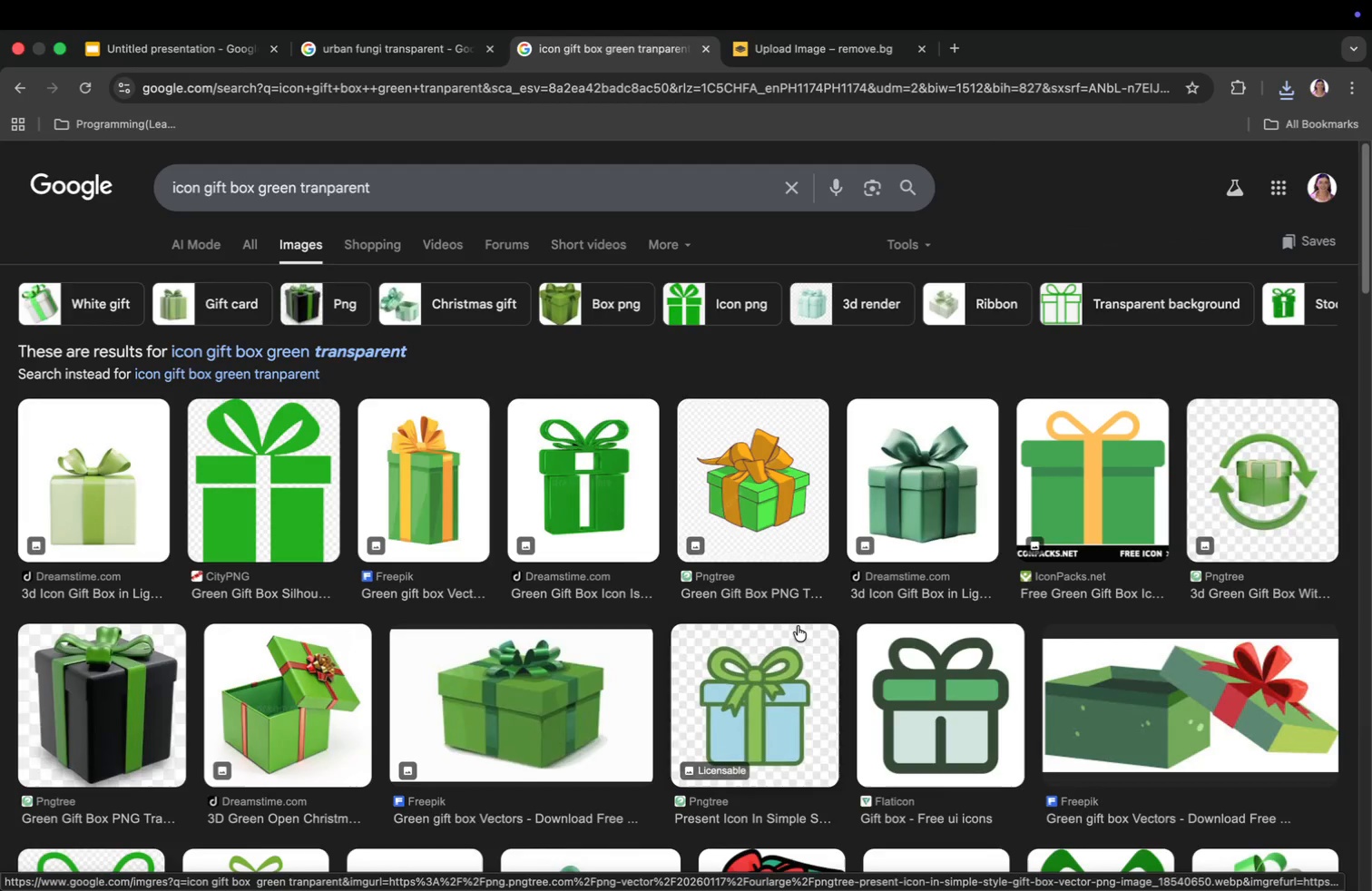 
scroll: coordinate [798, 626], scroll_direction: down, amount: 7.0
 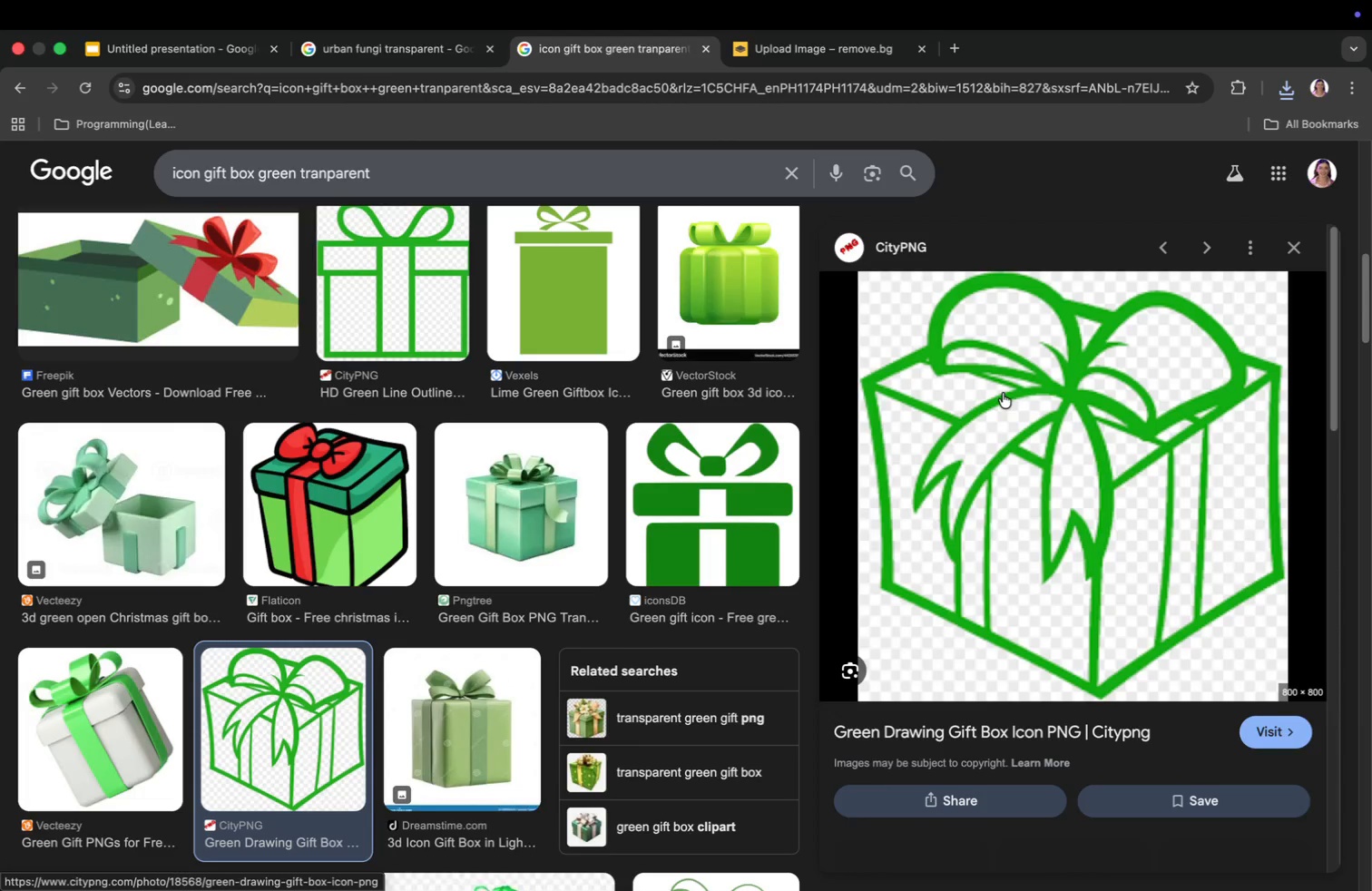 
wait(5.87)
 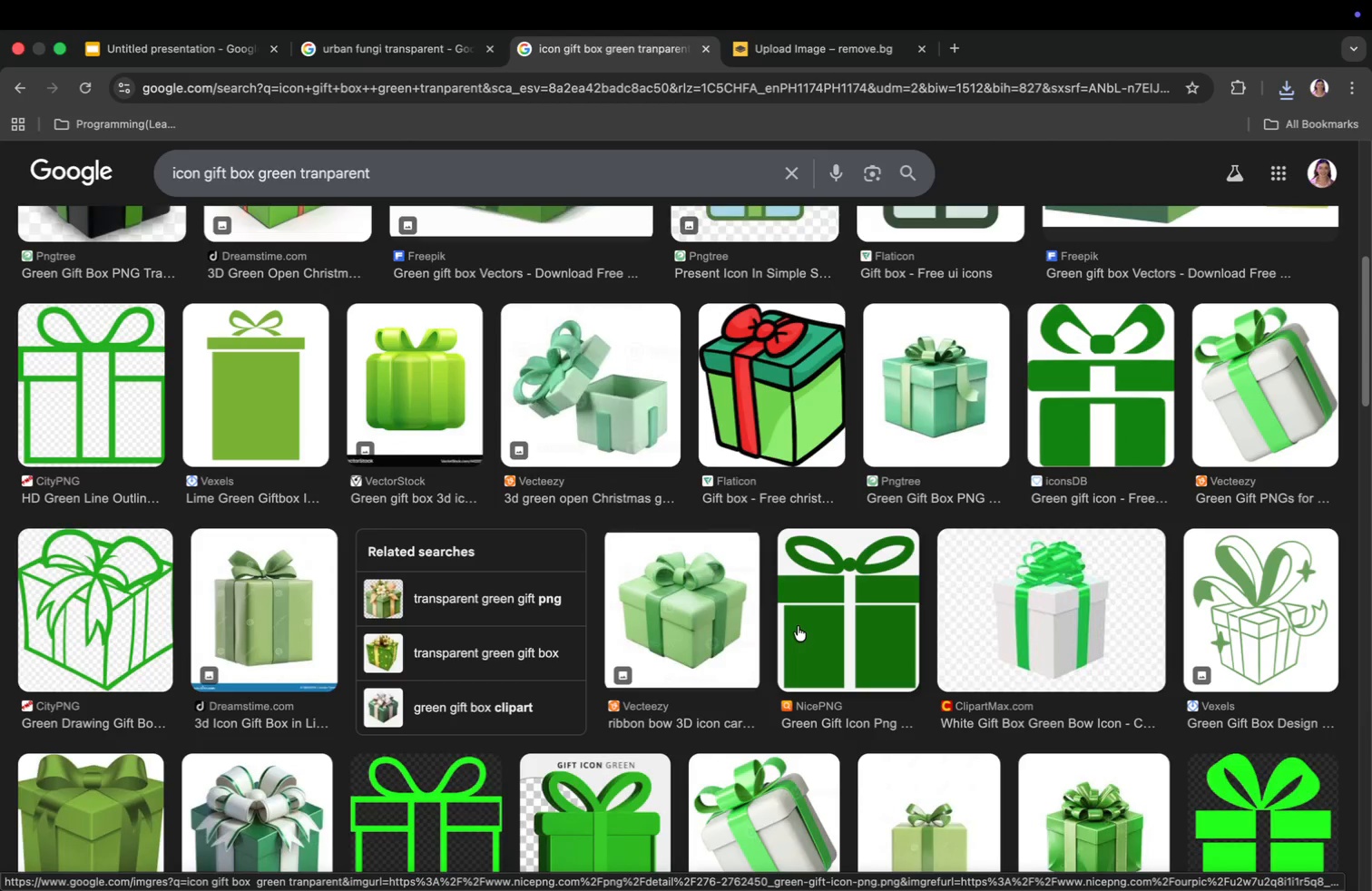 
left_click([866, 54])
 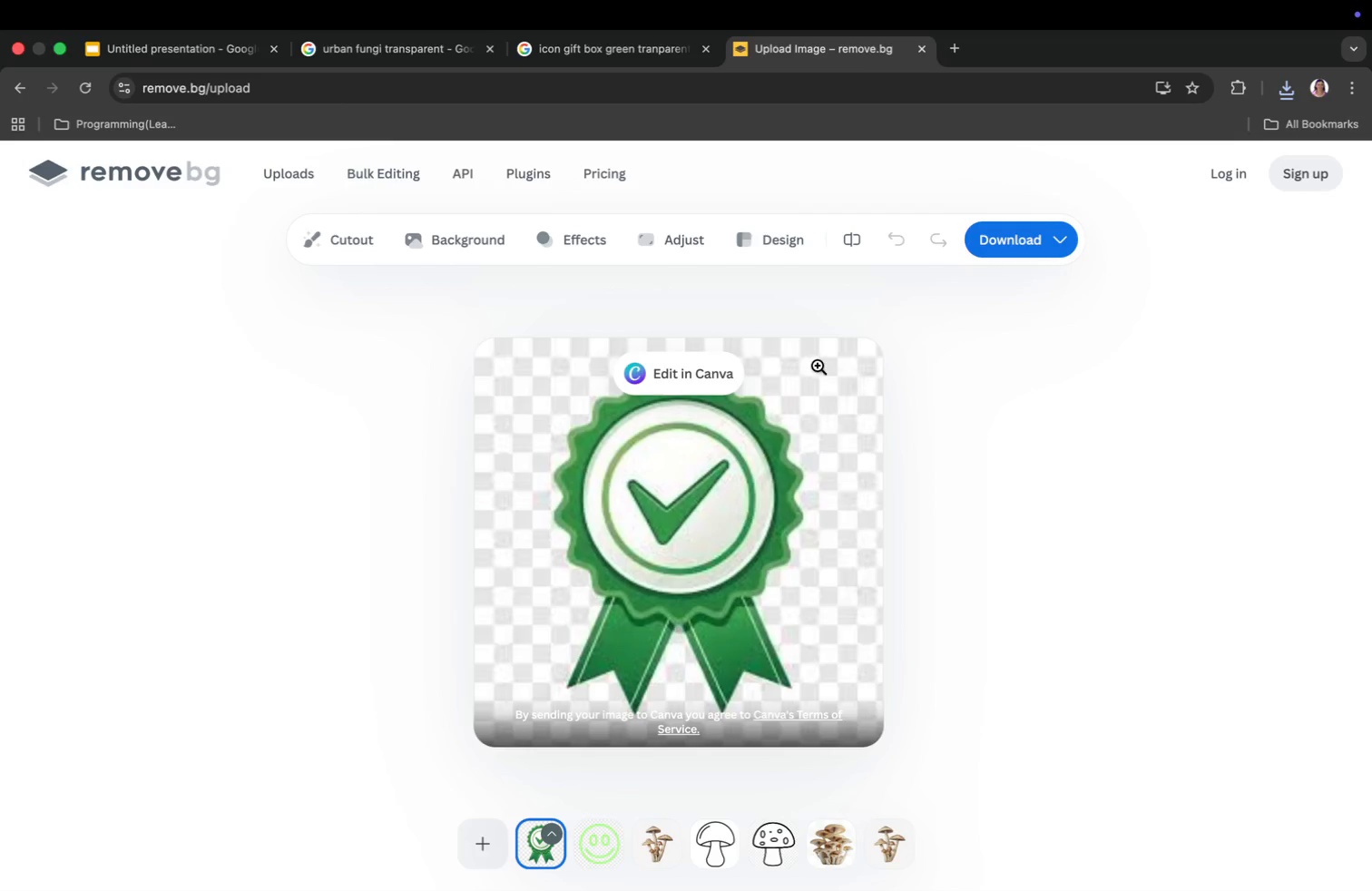 
key(Meta+V)
 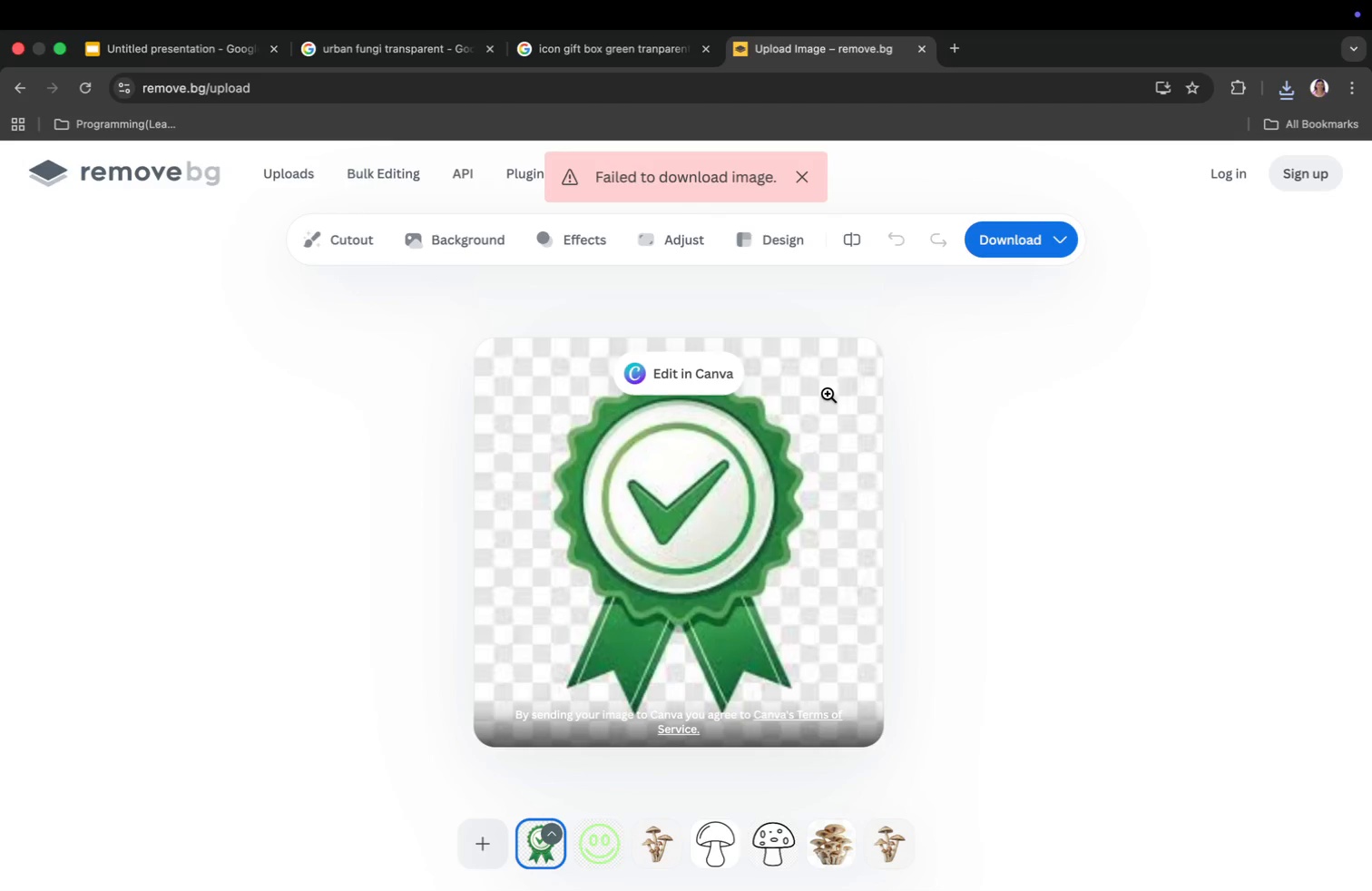 
wait(7.41)
 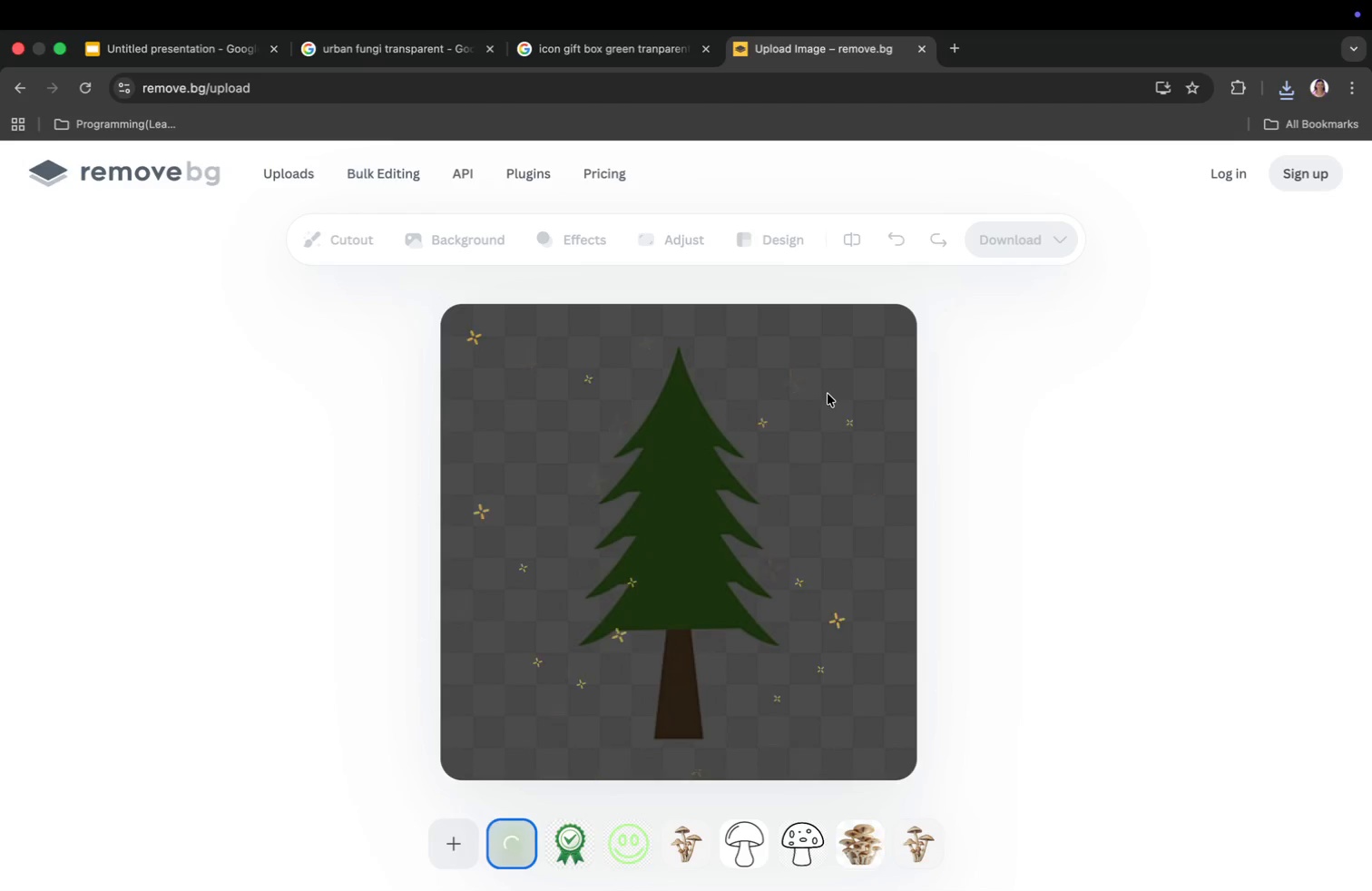 
left_click([776, 51])
 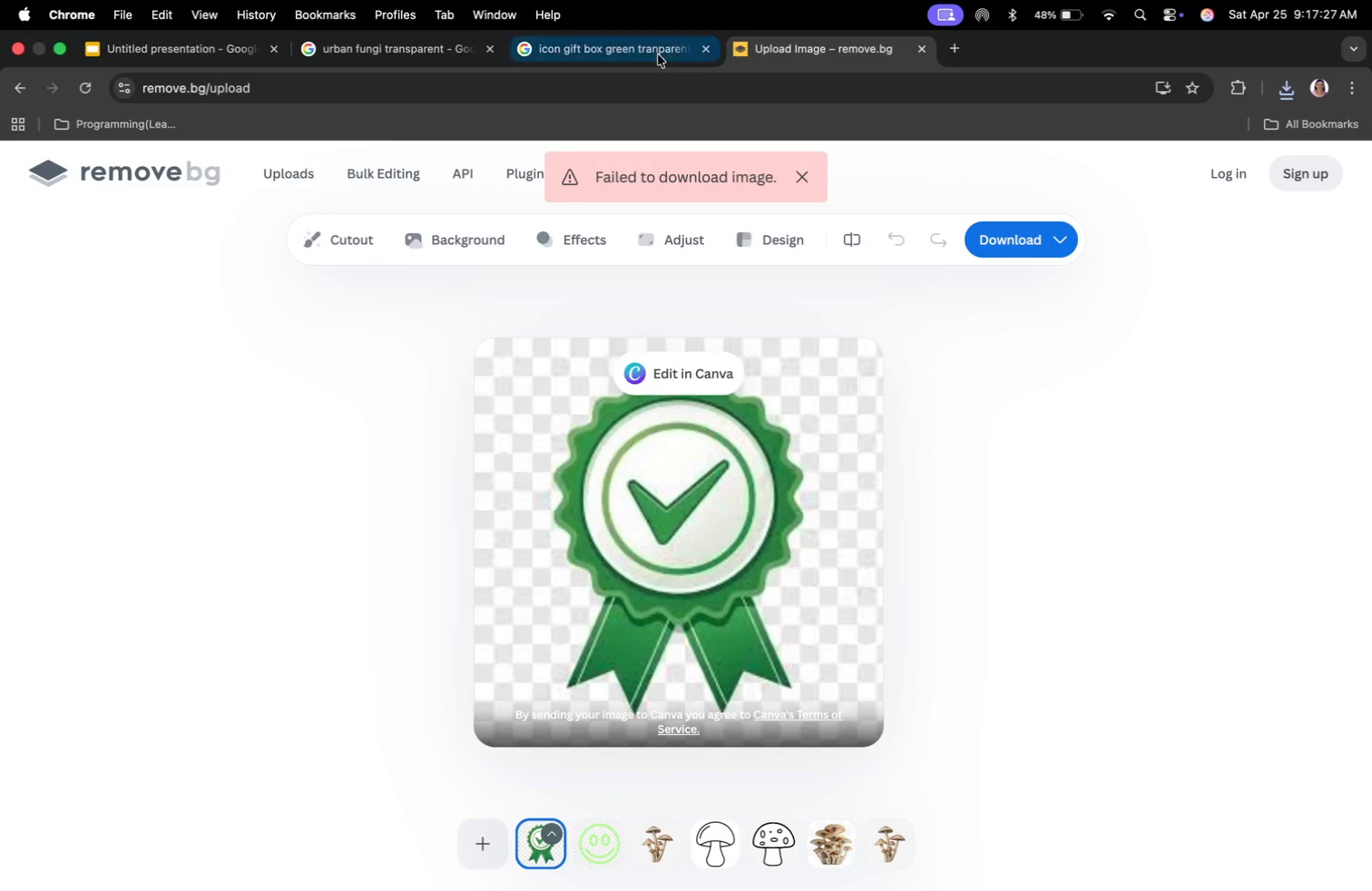 
left_click([649, 52])
 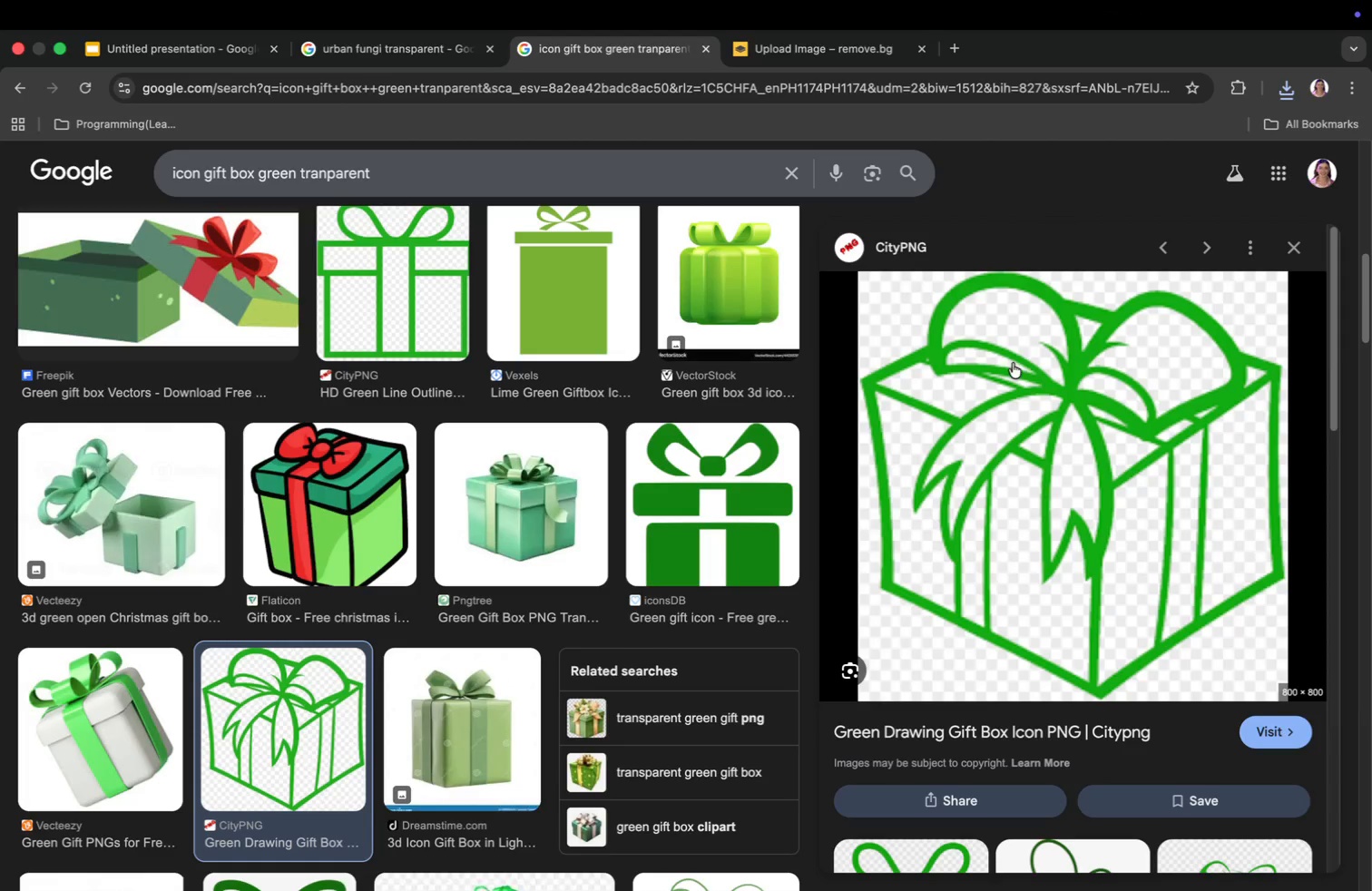 
right_click([1036, 386])
 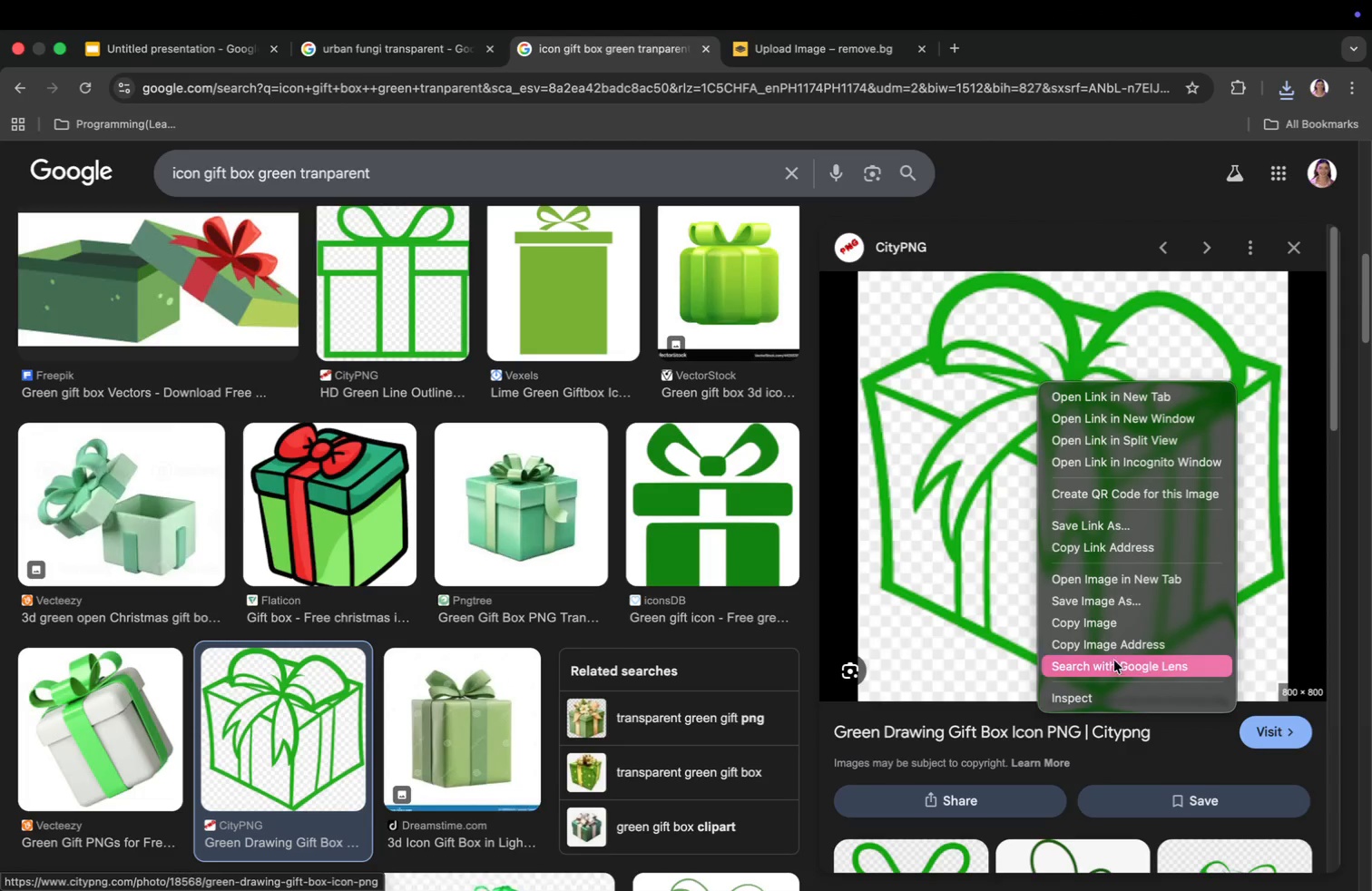 
left_click([1114, 651])
 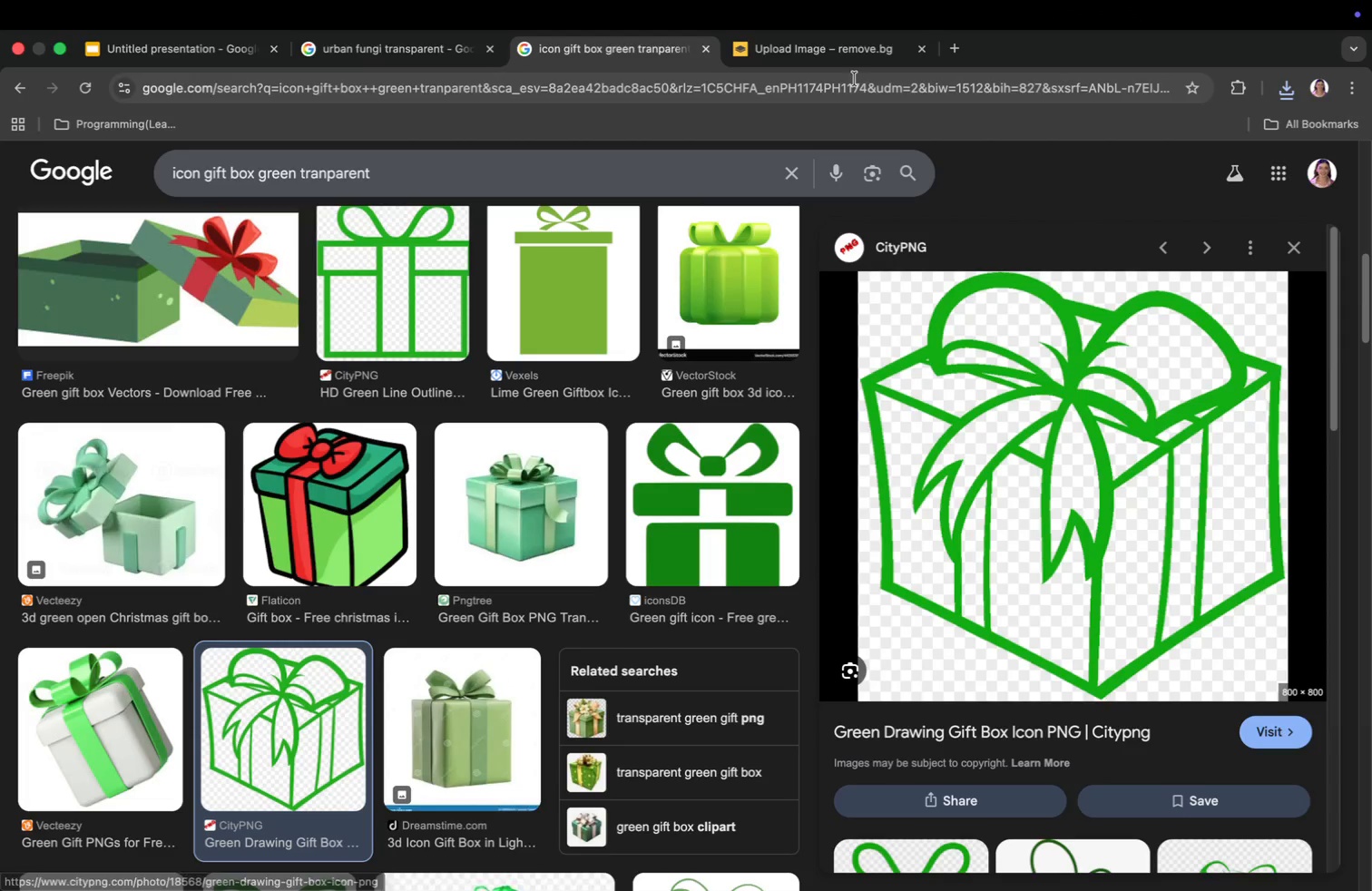 
left_click([847, 56])
 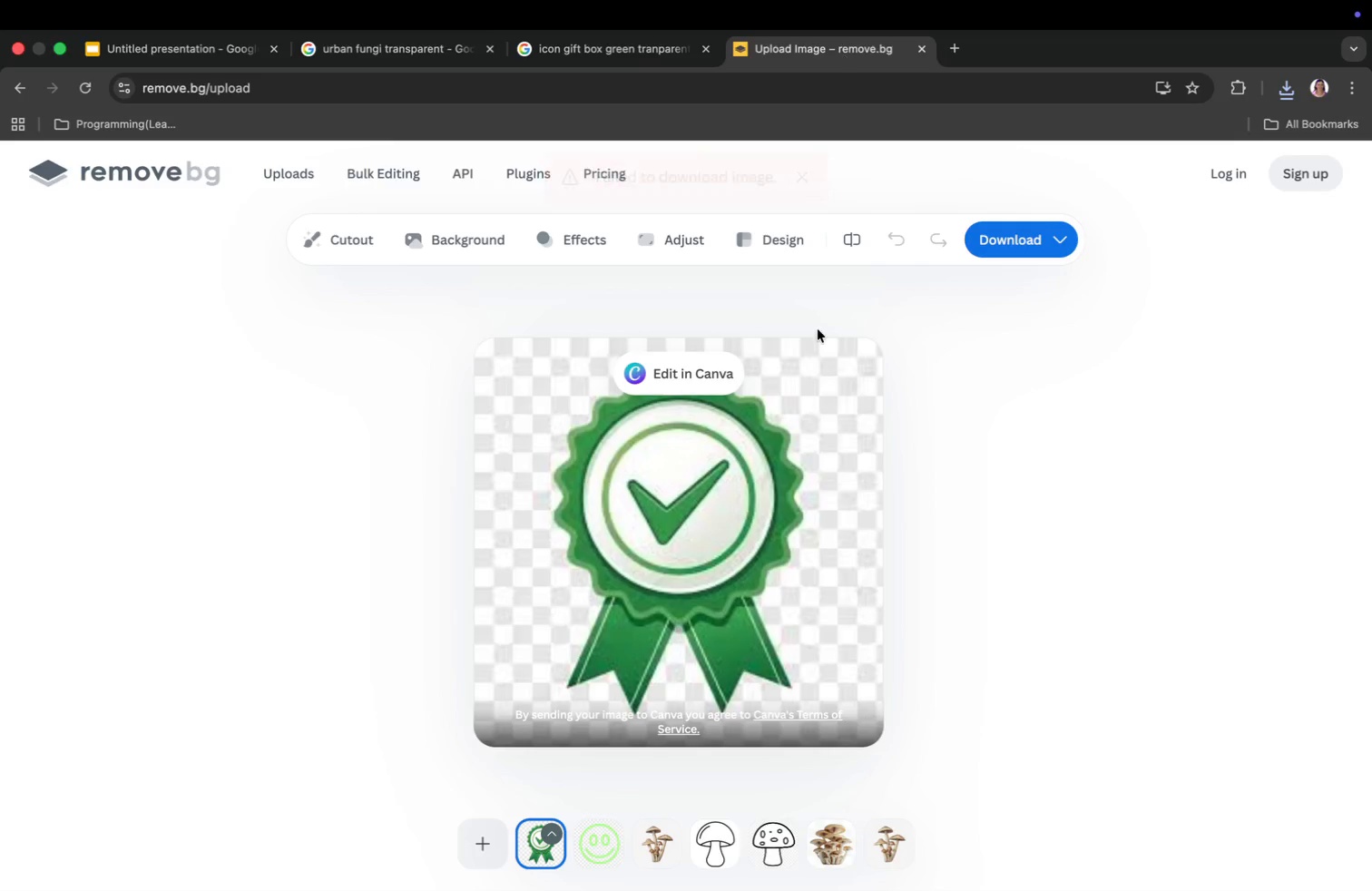 
key(Meta+V)
 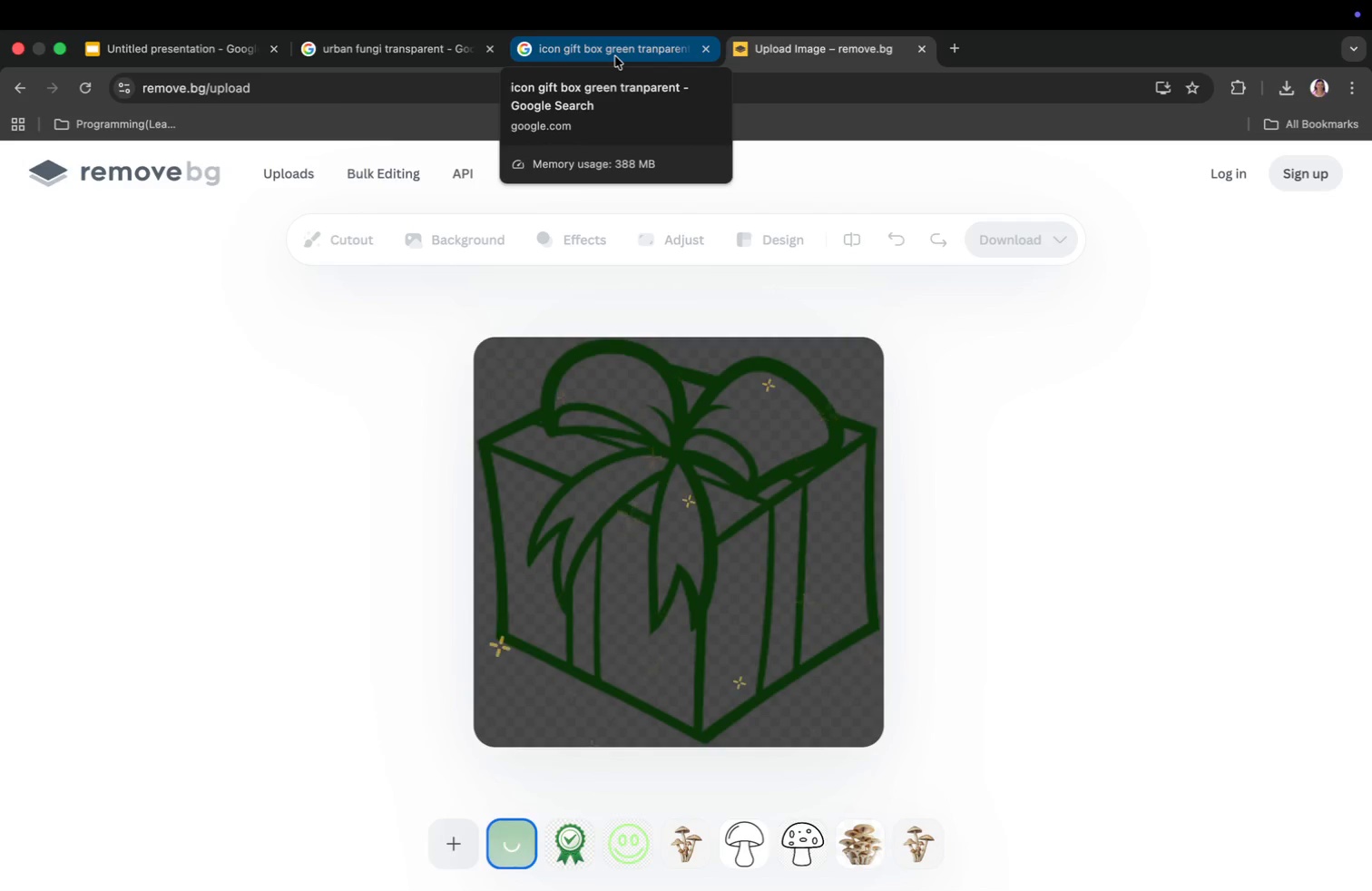 
wait(5.78)
 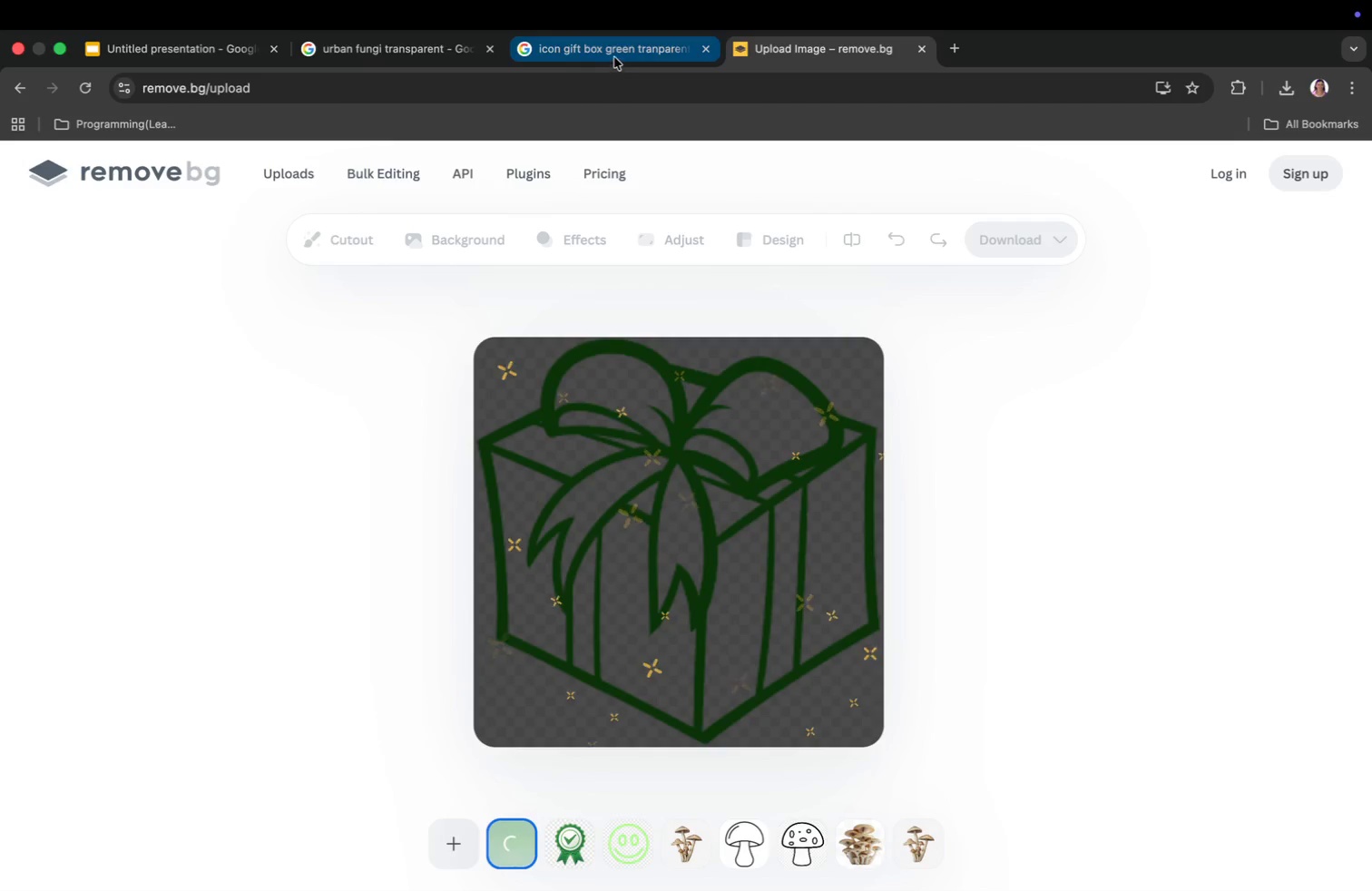 
left_click([615, 56])
 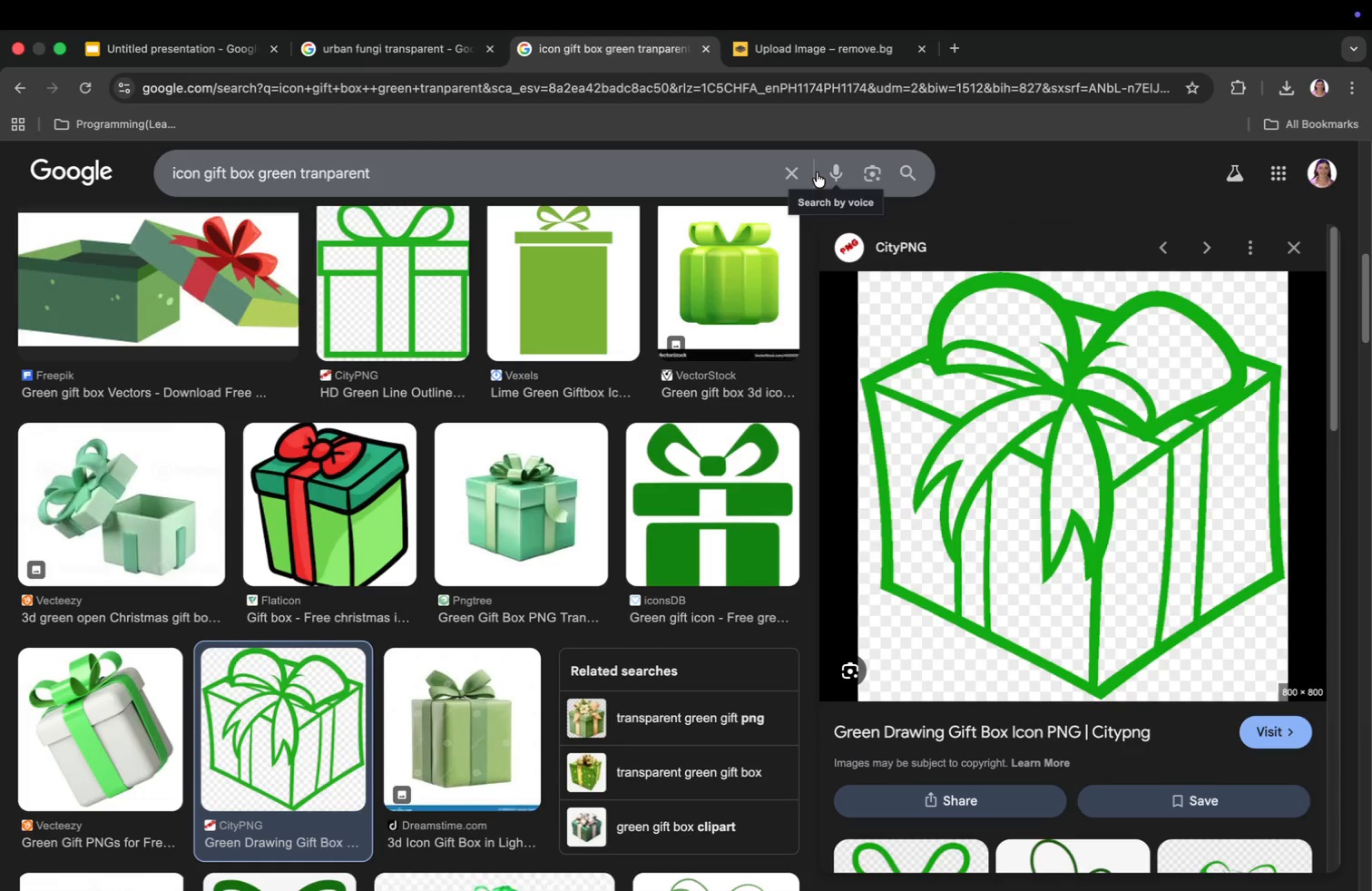 
left_click([798, 172])
 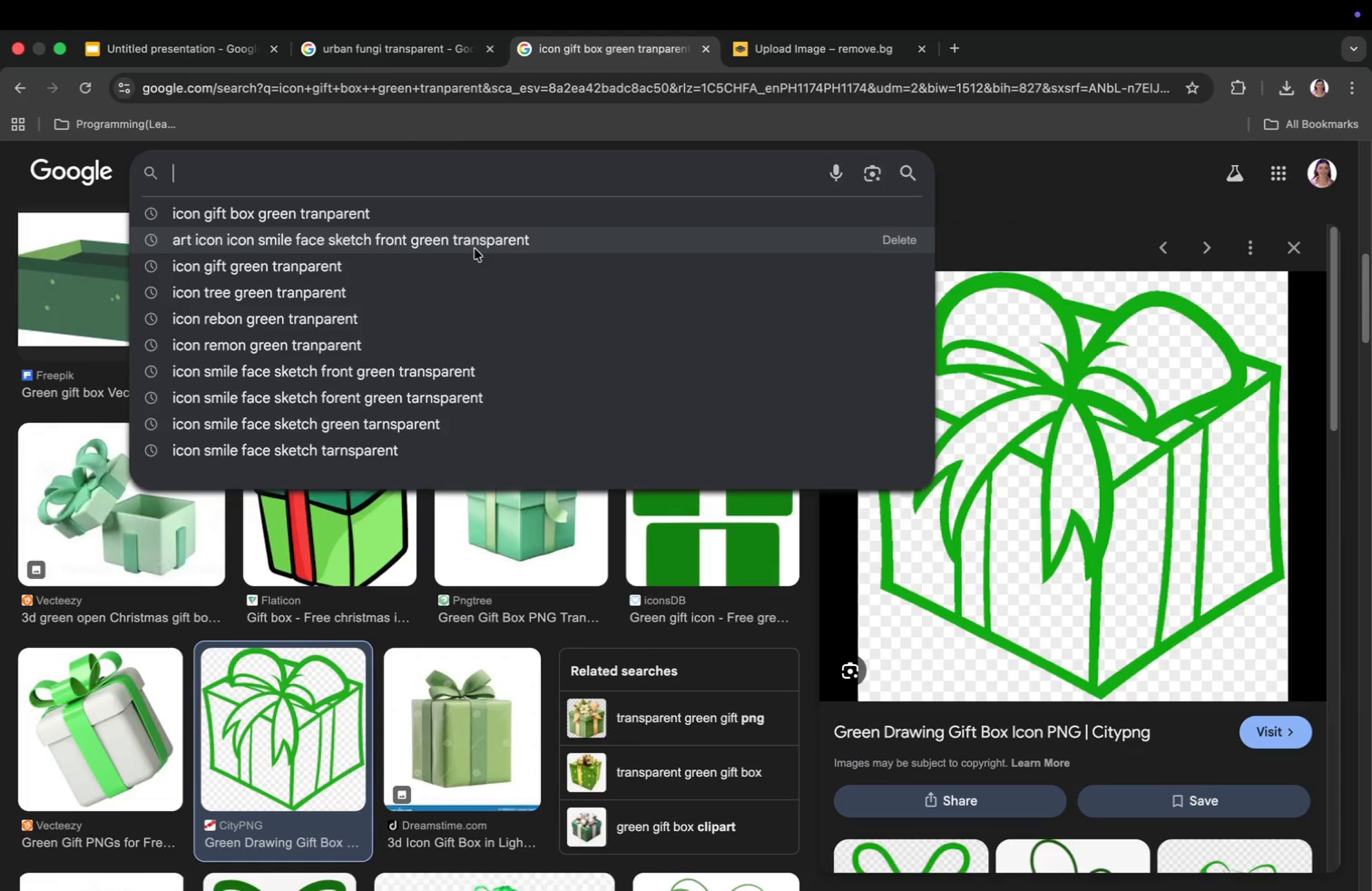 
left_click([479, 286])
 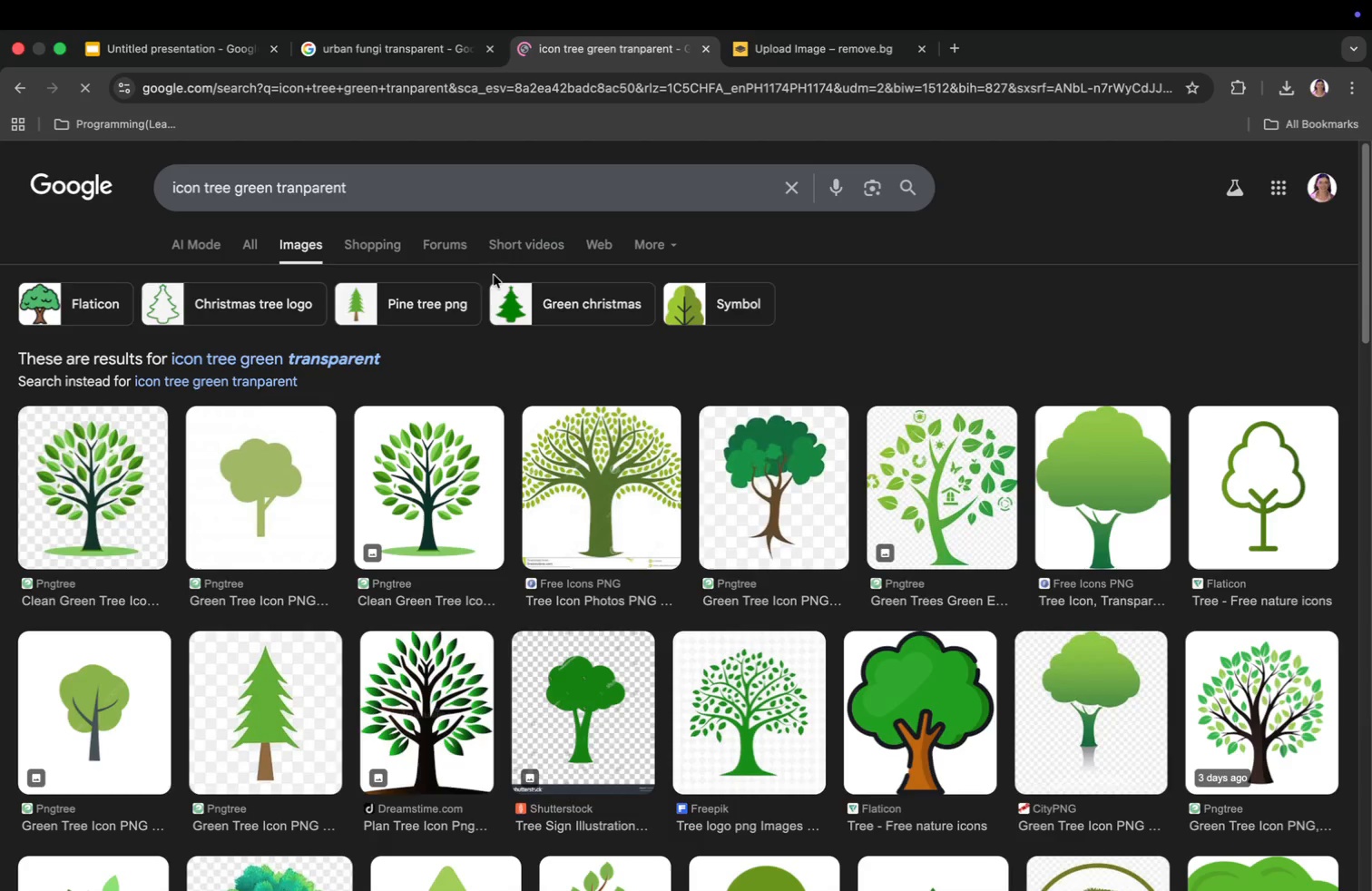 
scroll: coordinate [789, 504], scroll_direction: down, amount: 16.0
 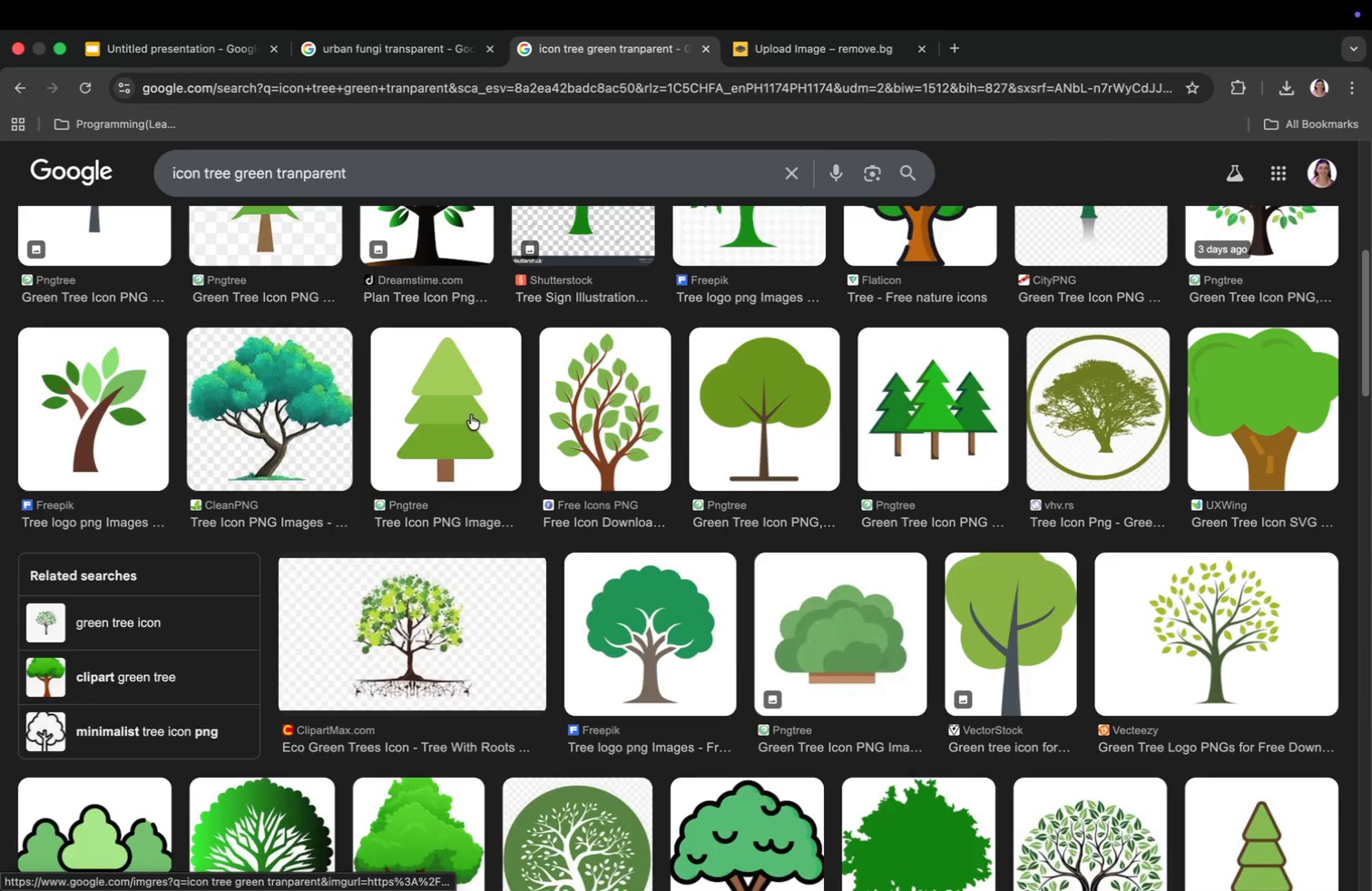 
left_click([456, 418])
 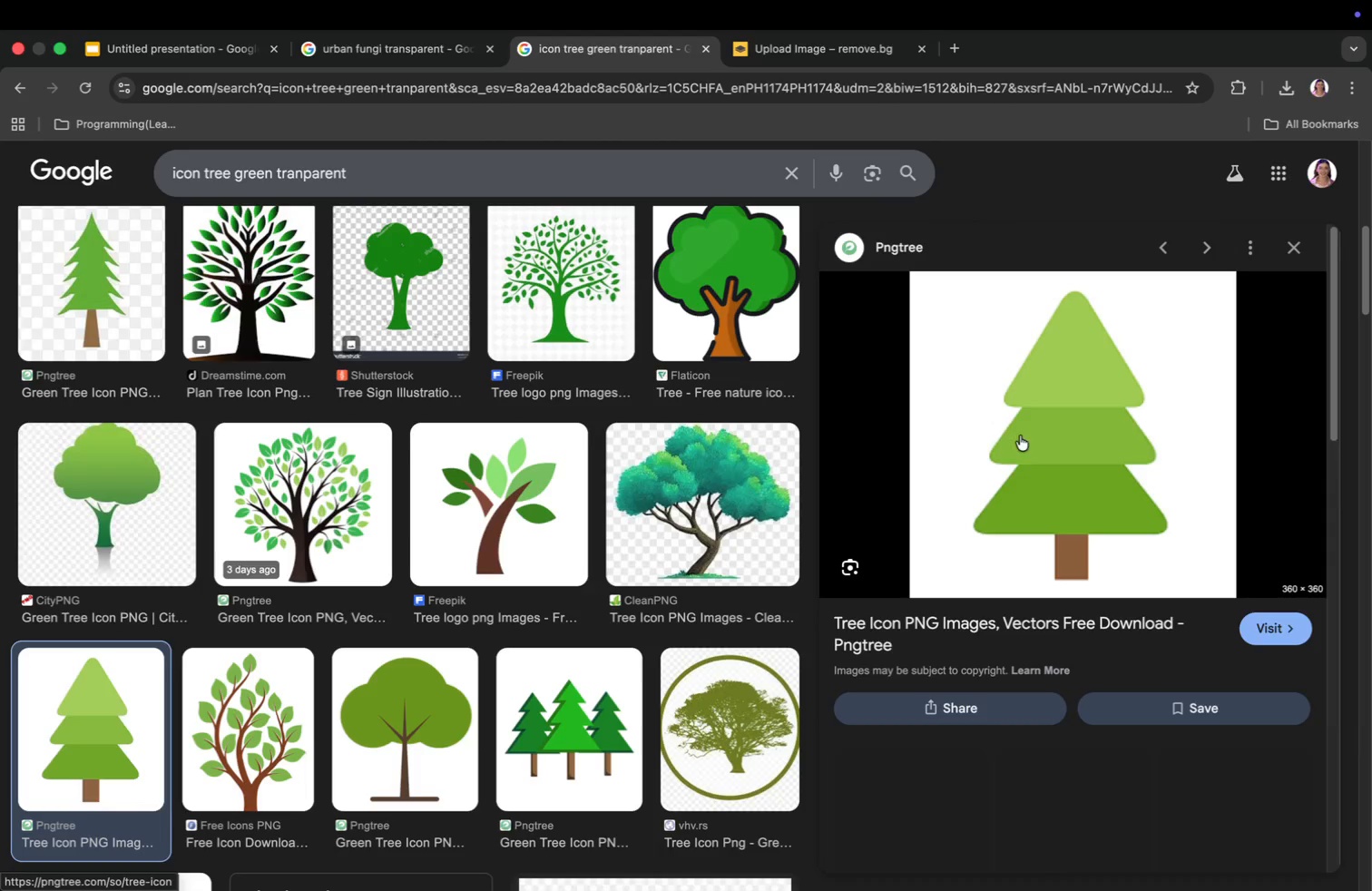 
right_click([1020, 436])
 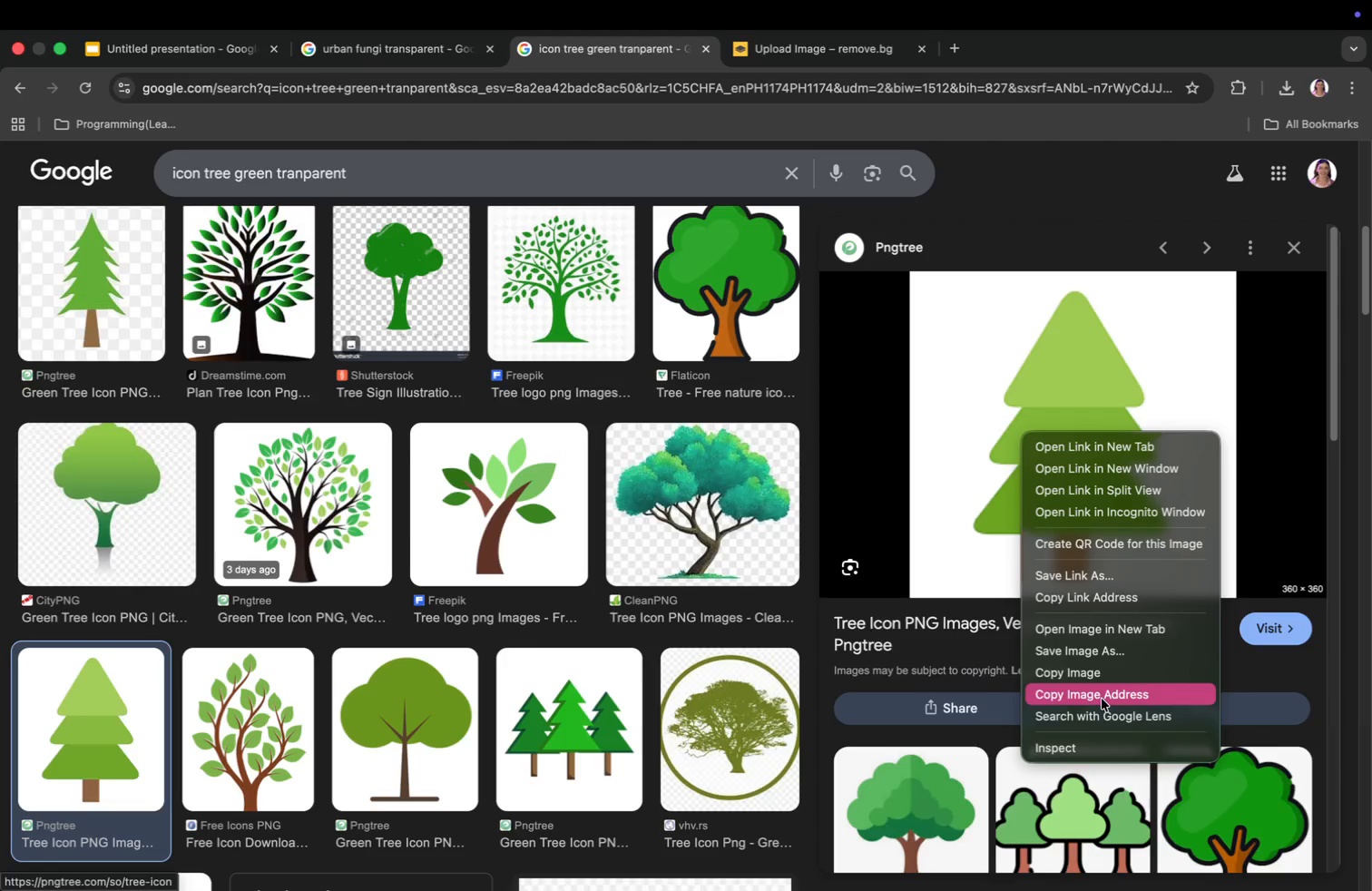 
left_click([1102, 699])
 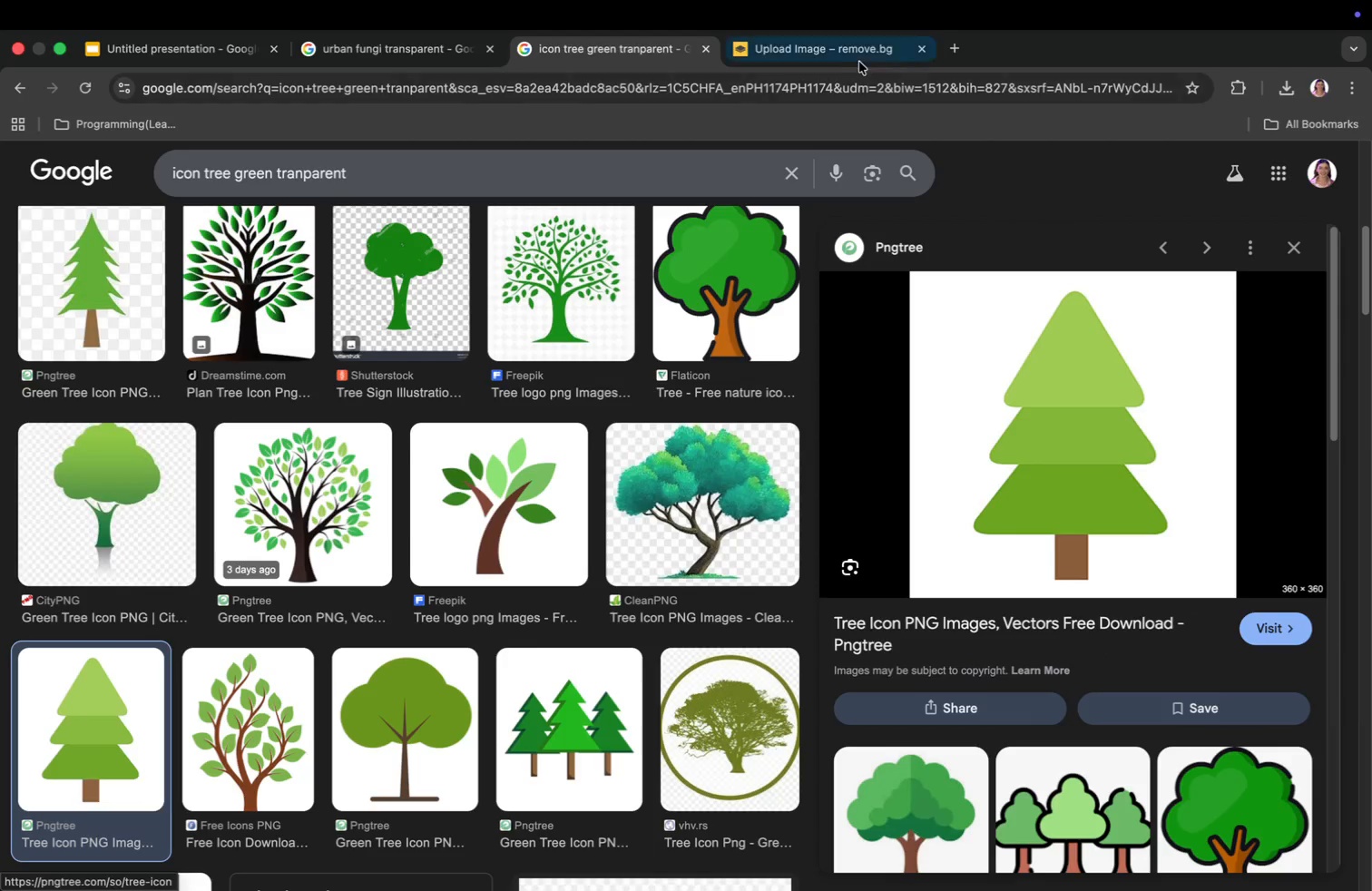 
left_click([853, 57])
 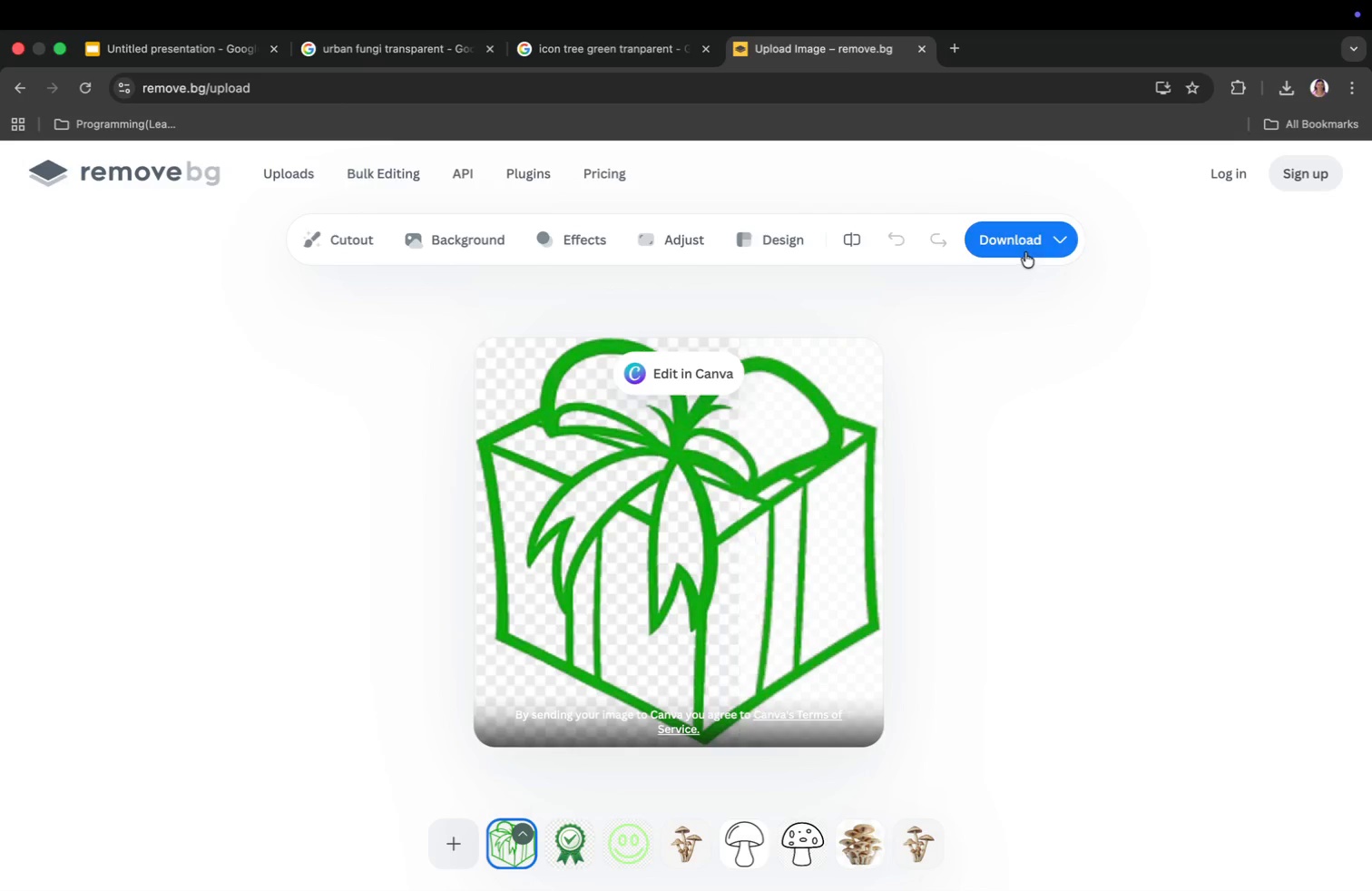 
left_click([1024, 244])
 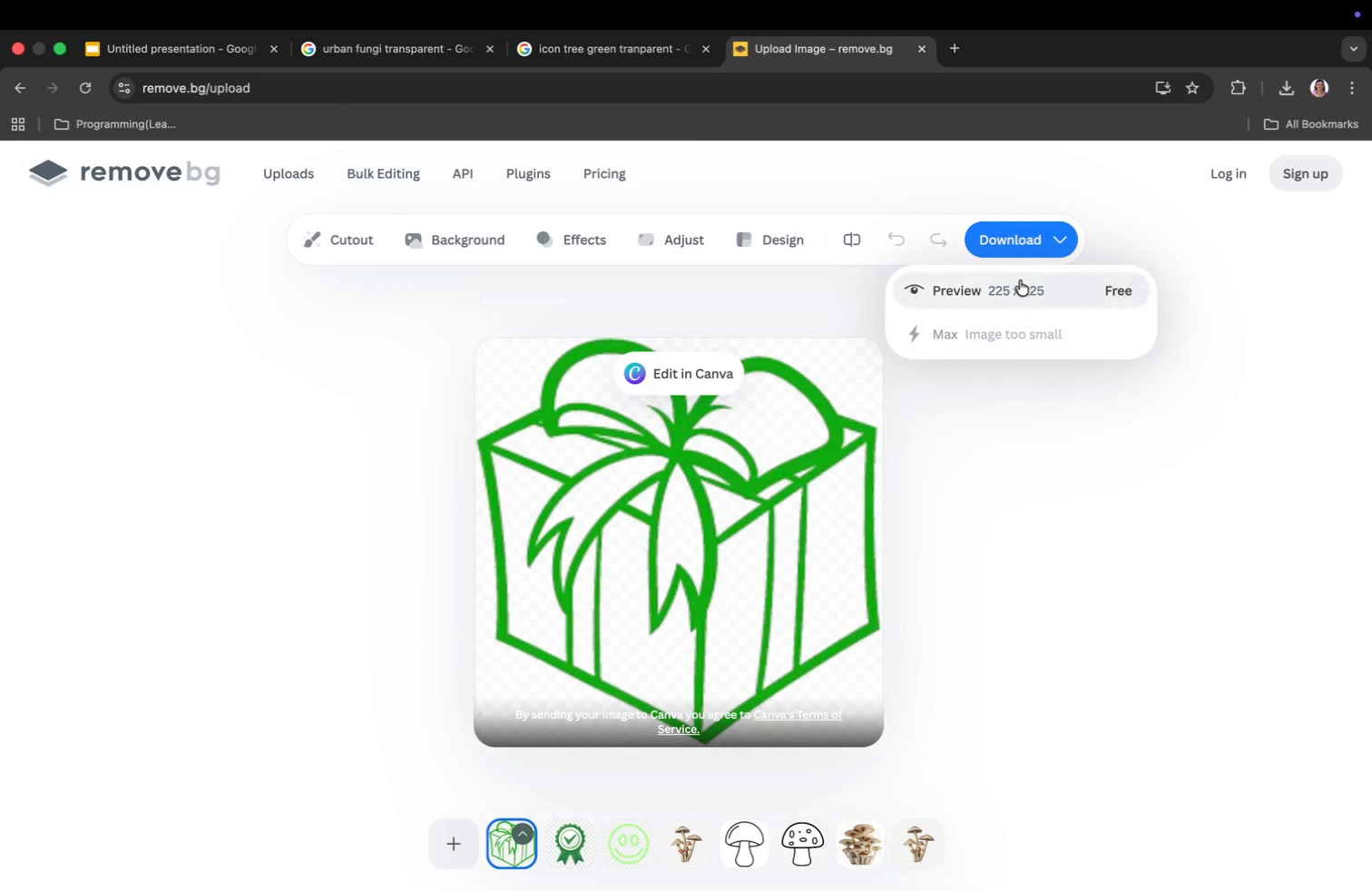 
left_click([1018, 282])
 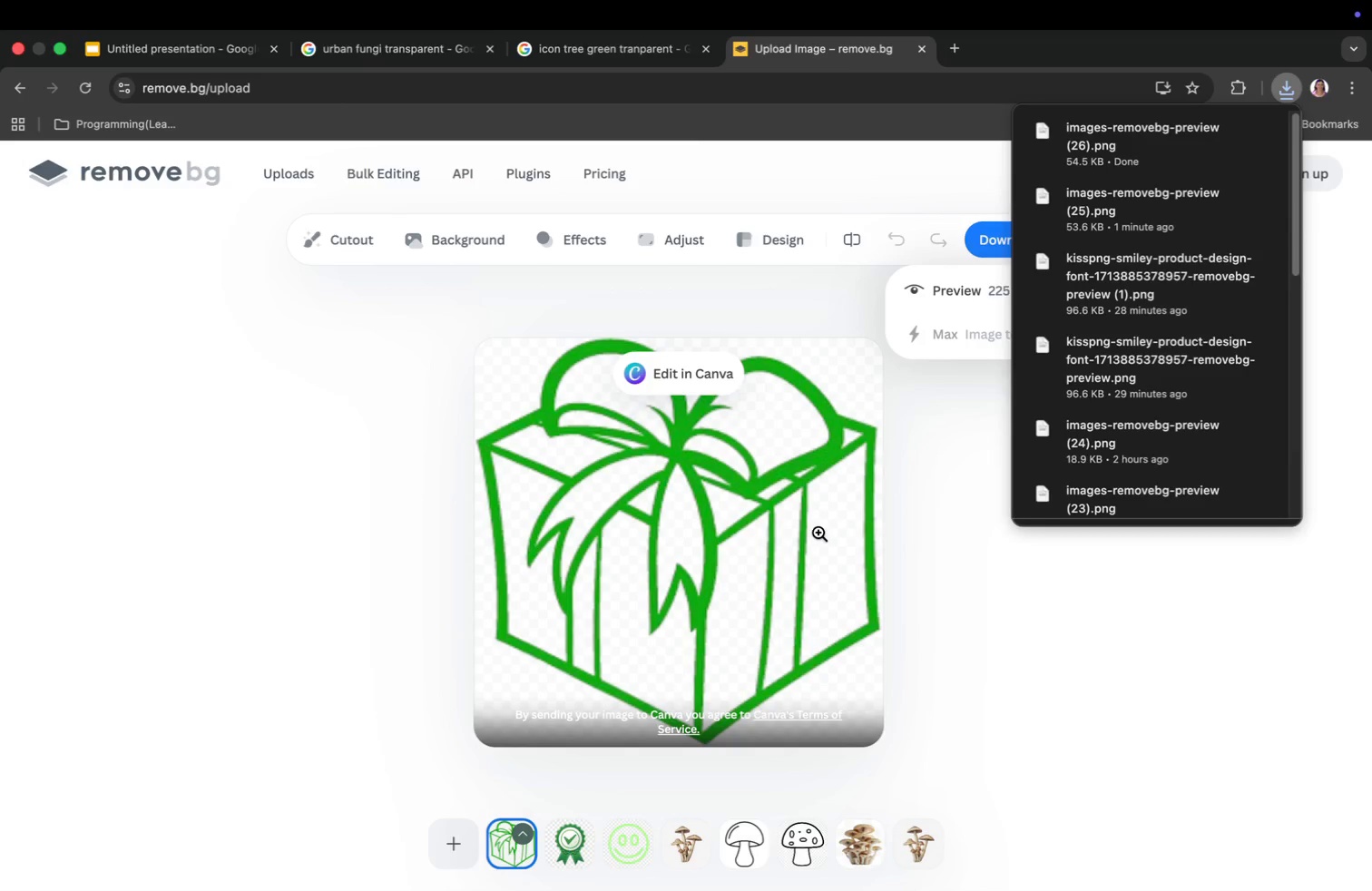 
key(Meta+V)
 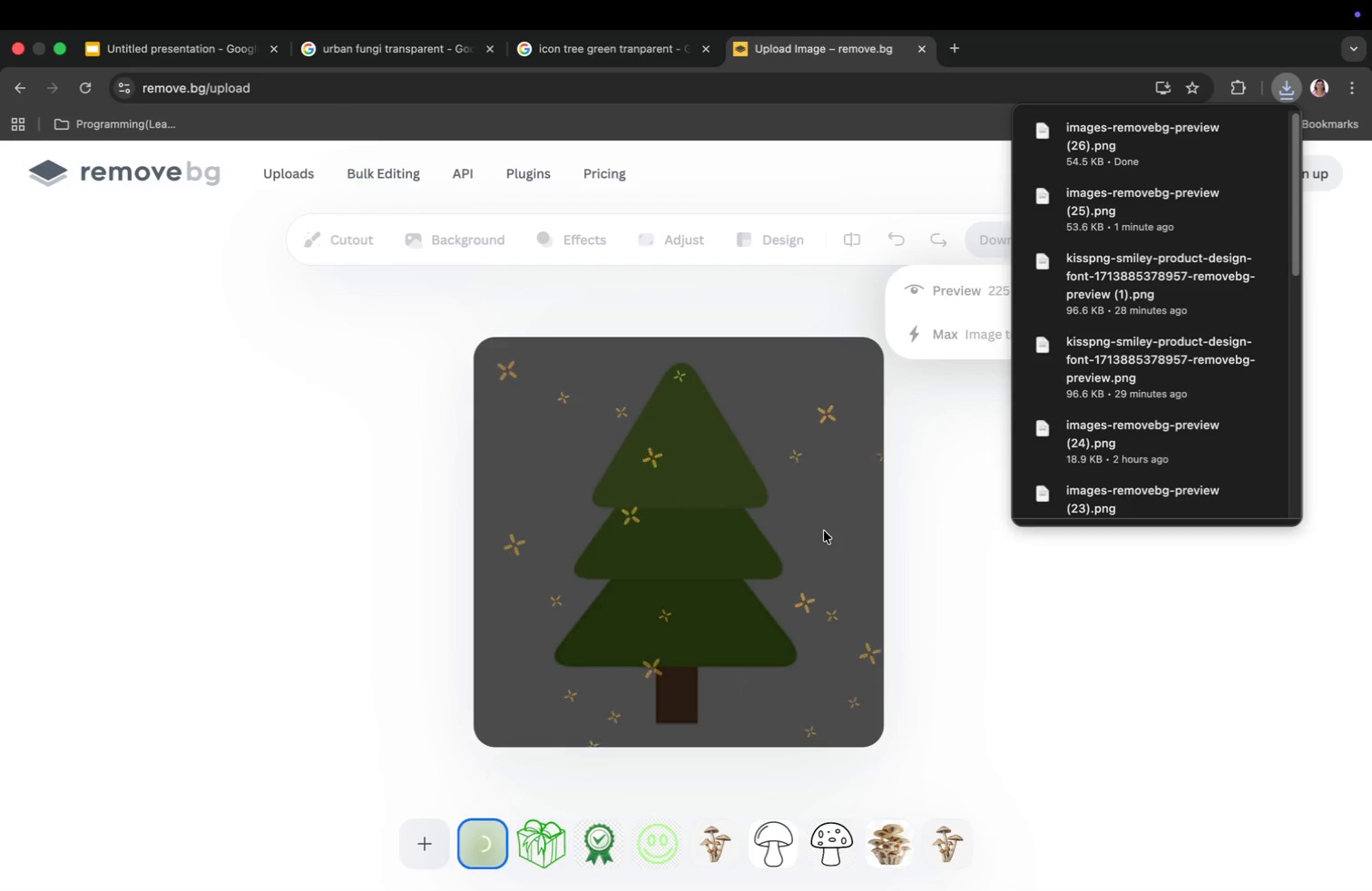 
wait(11.63)
 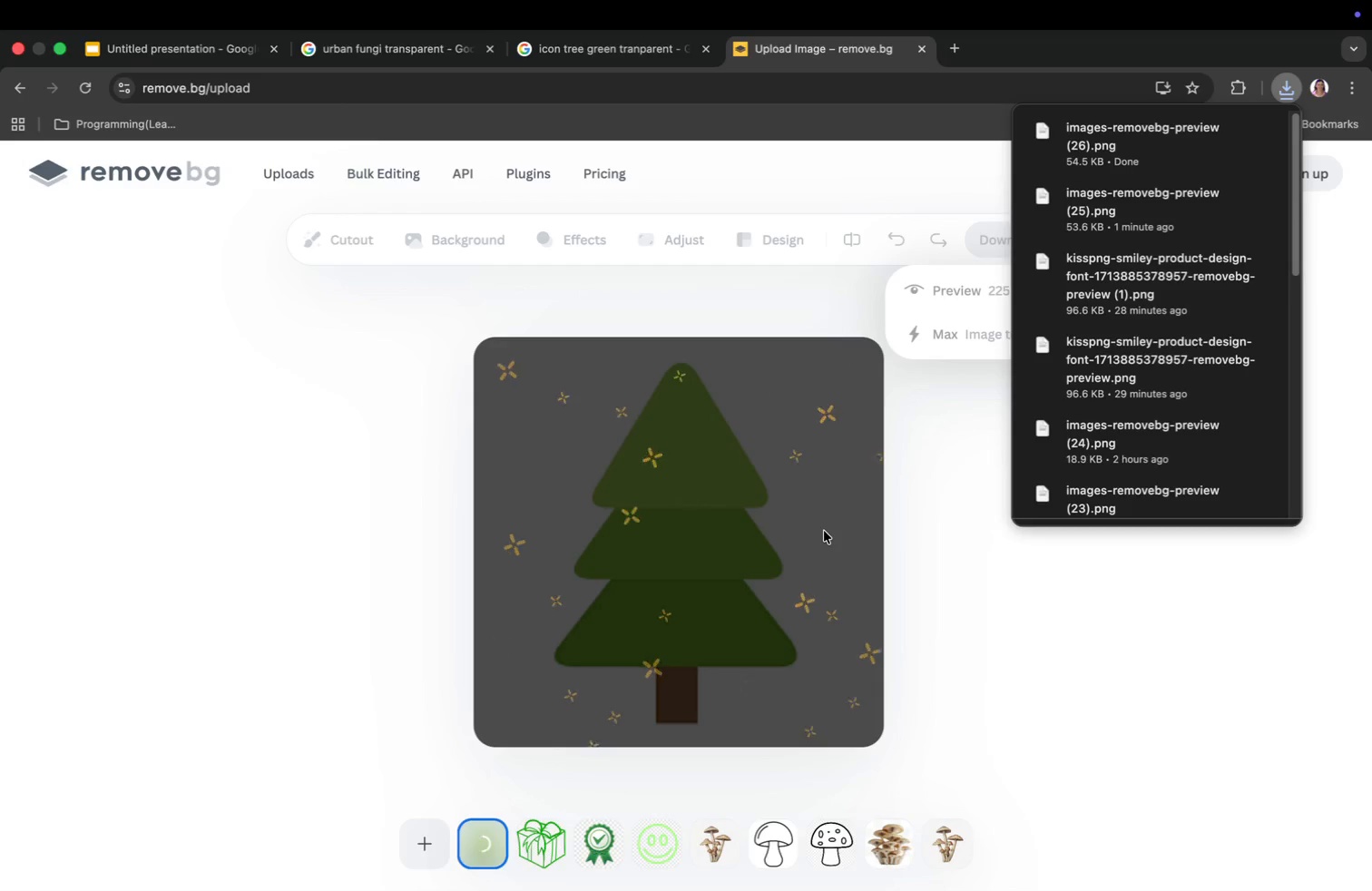 
left_click([951, 283])
 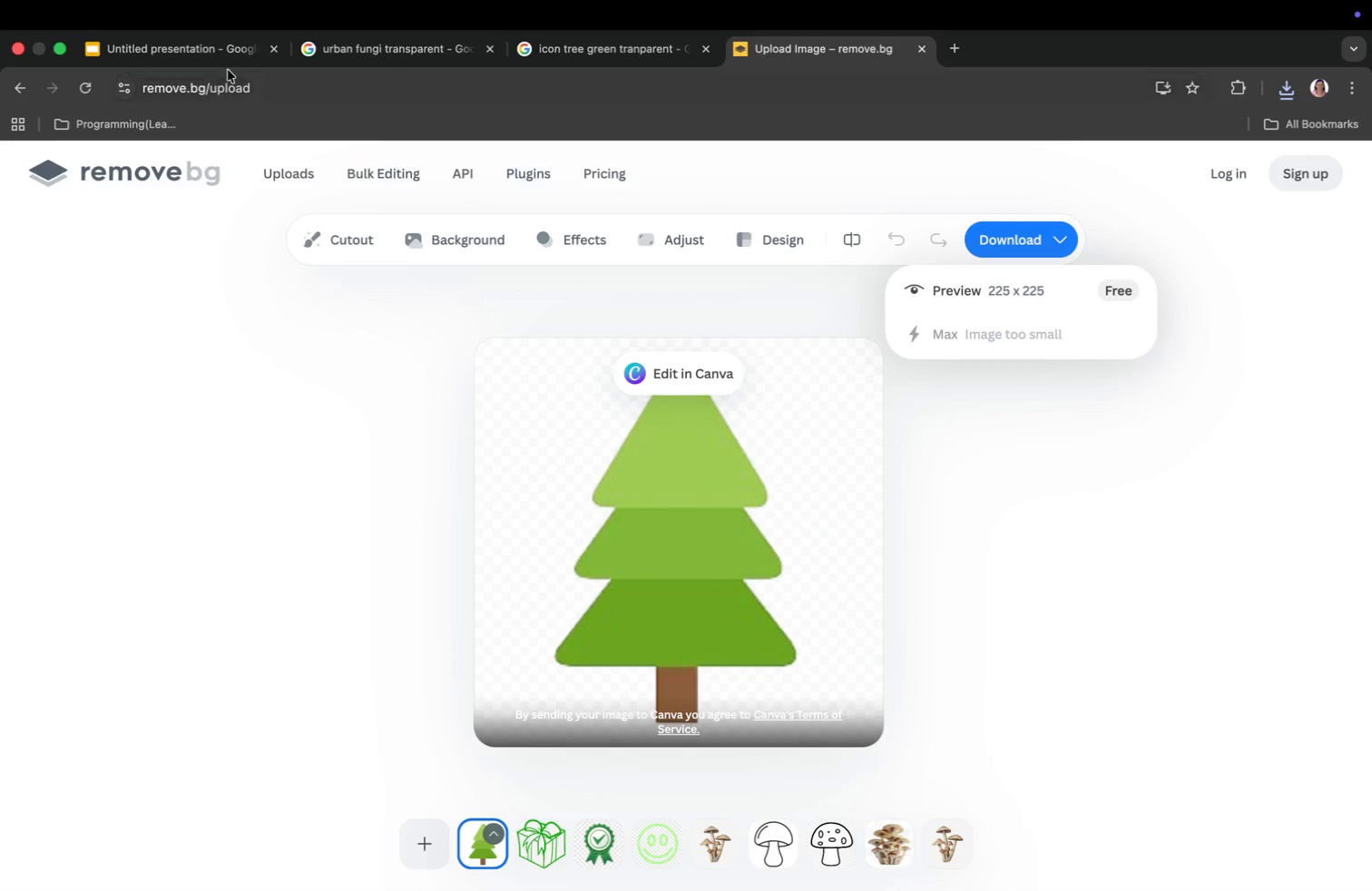 
left_click([119, 46])
 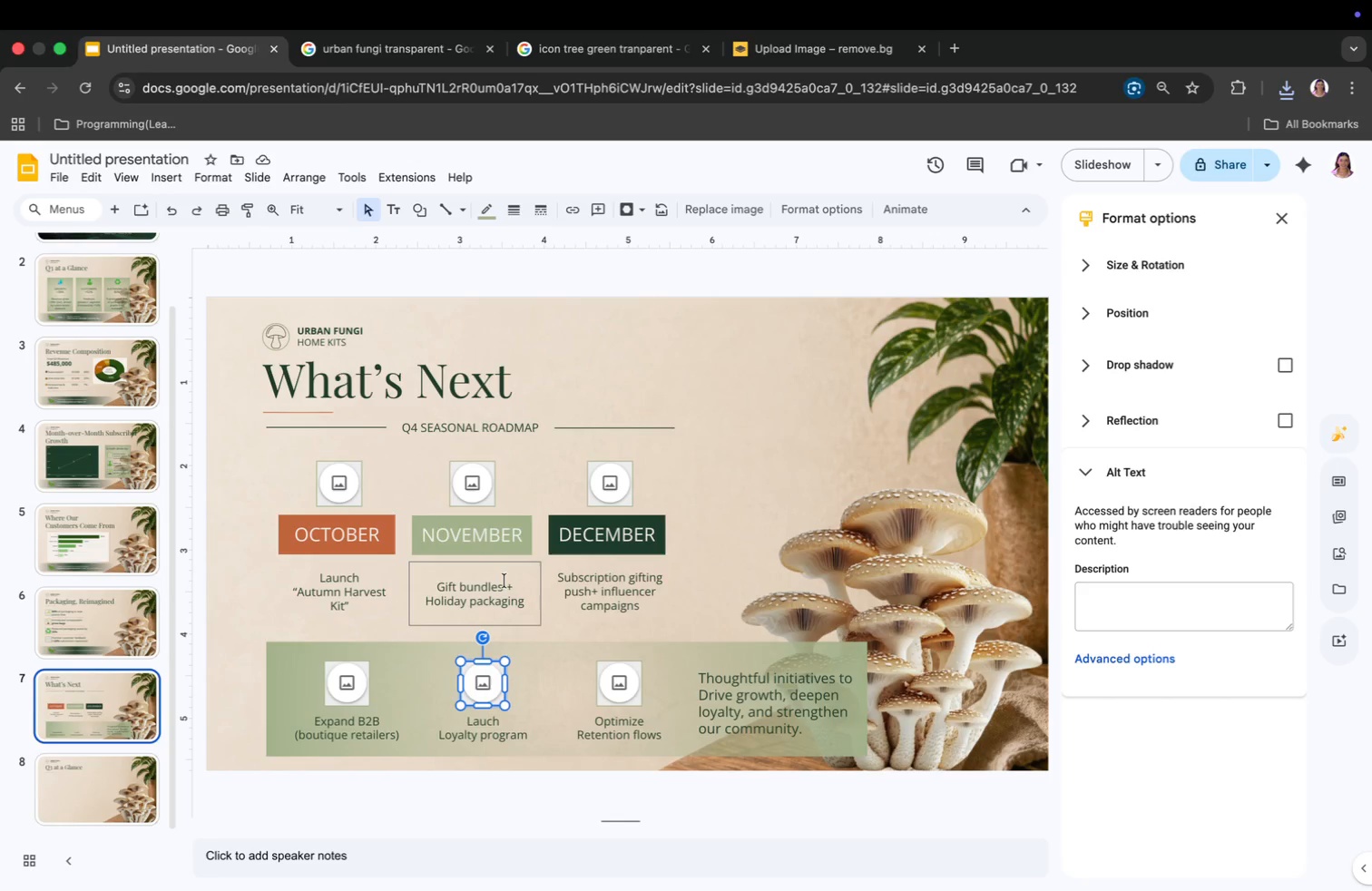 
mouse_move([493, 710])
 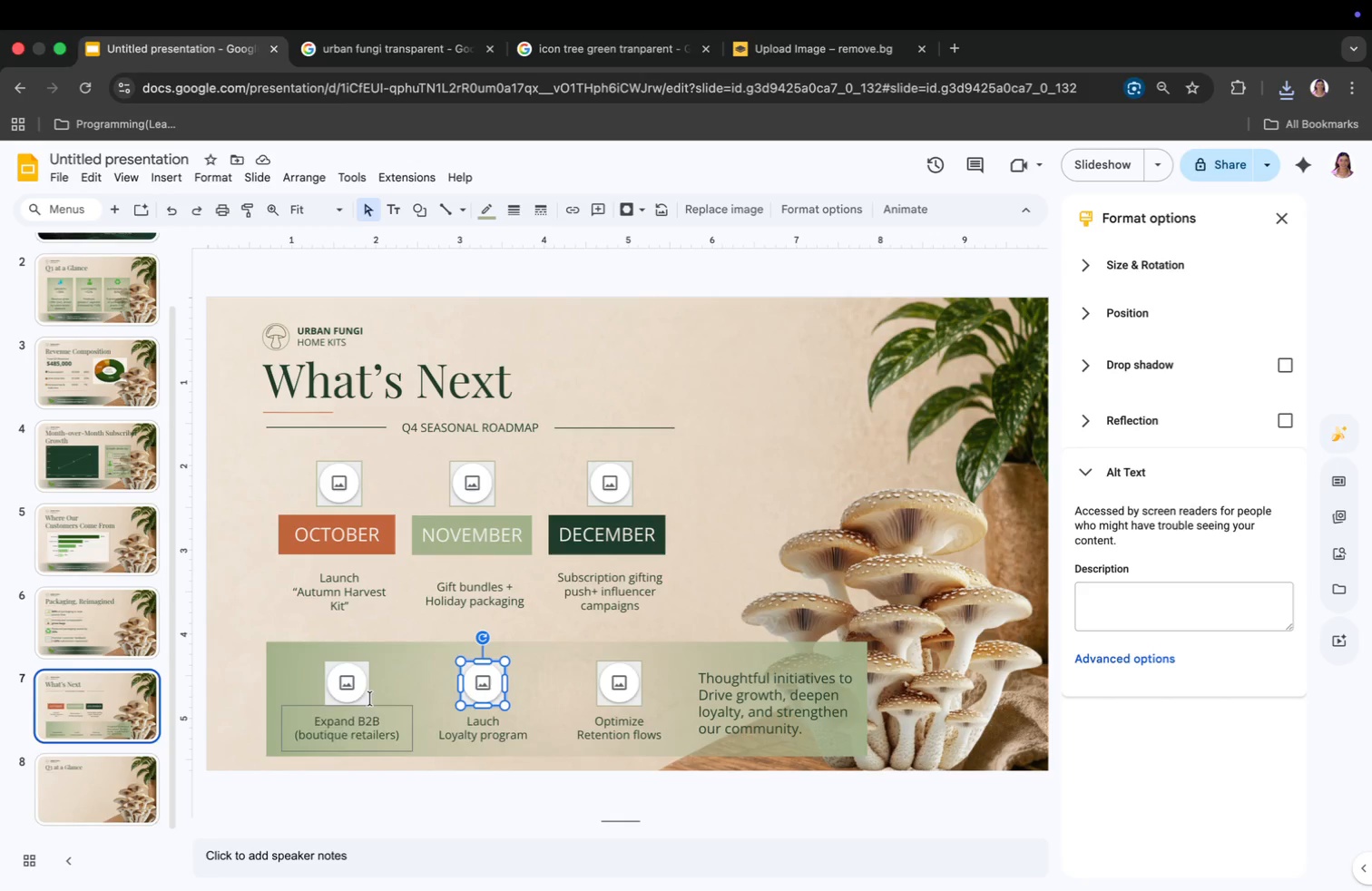 
left_click([338, 681])
 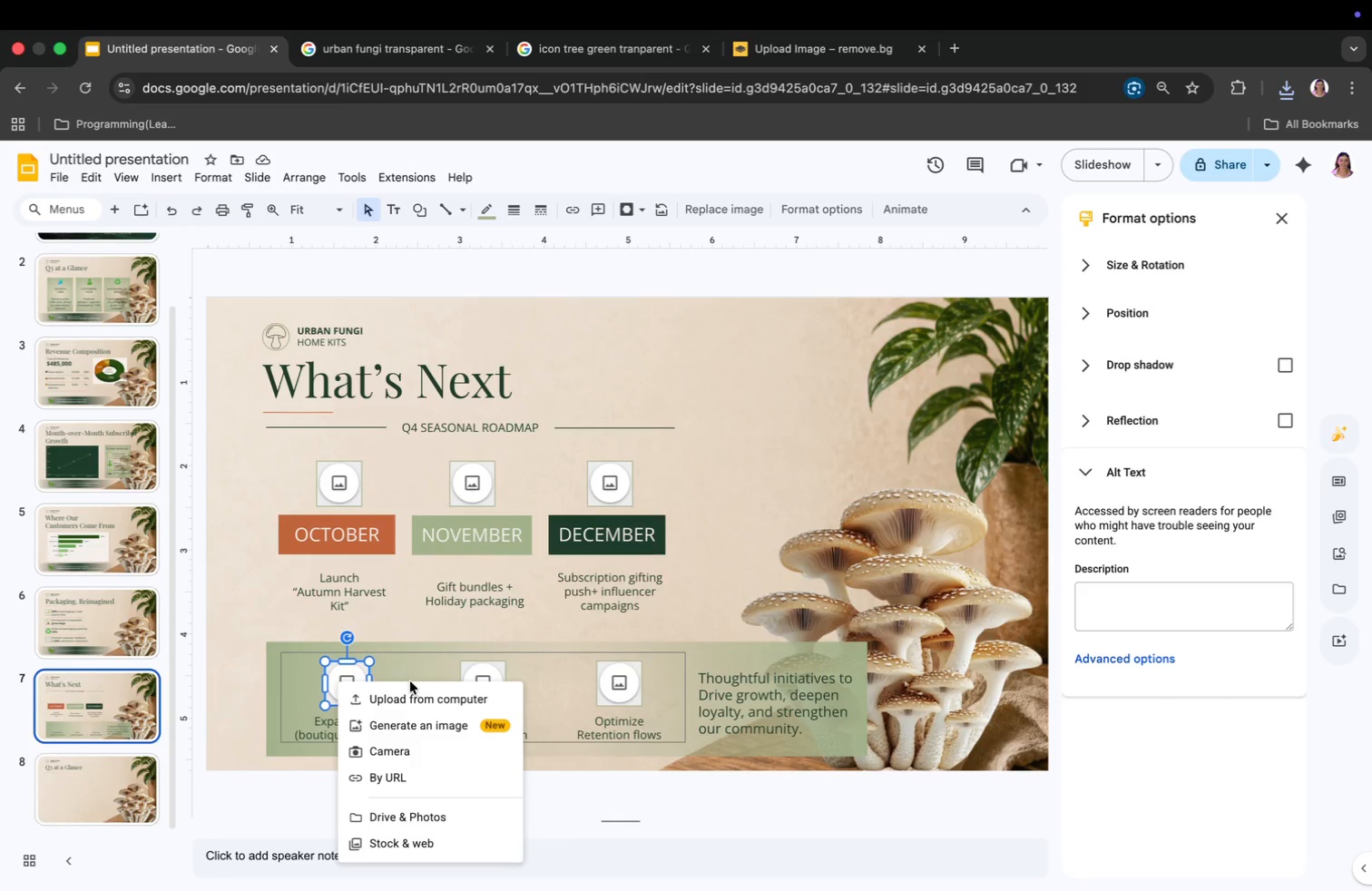 
left_click([492, 675])
 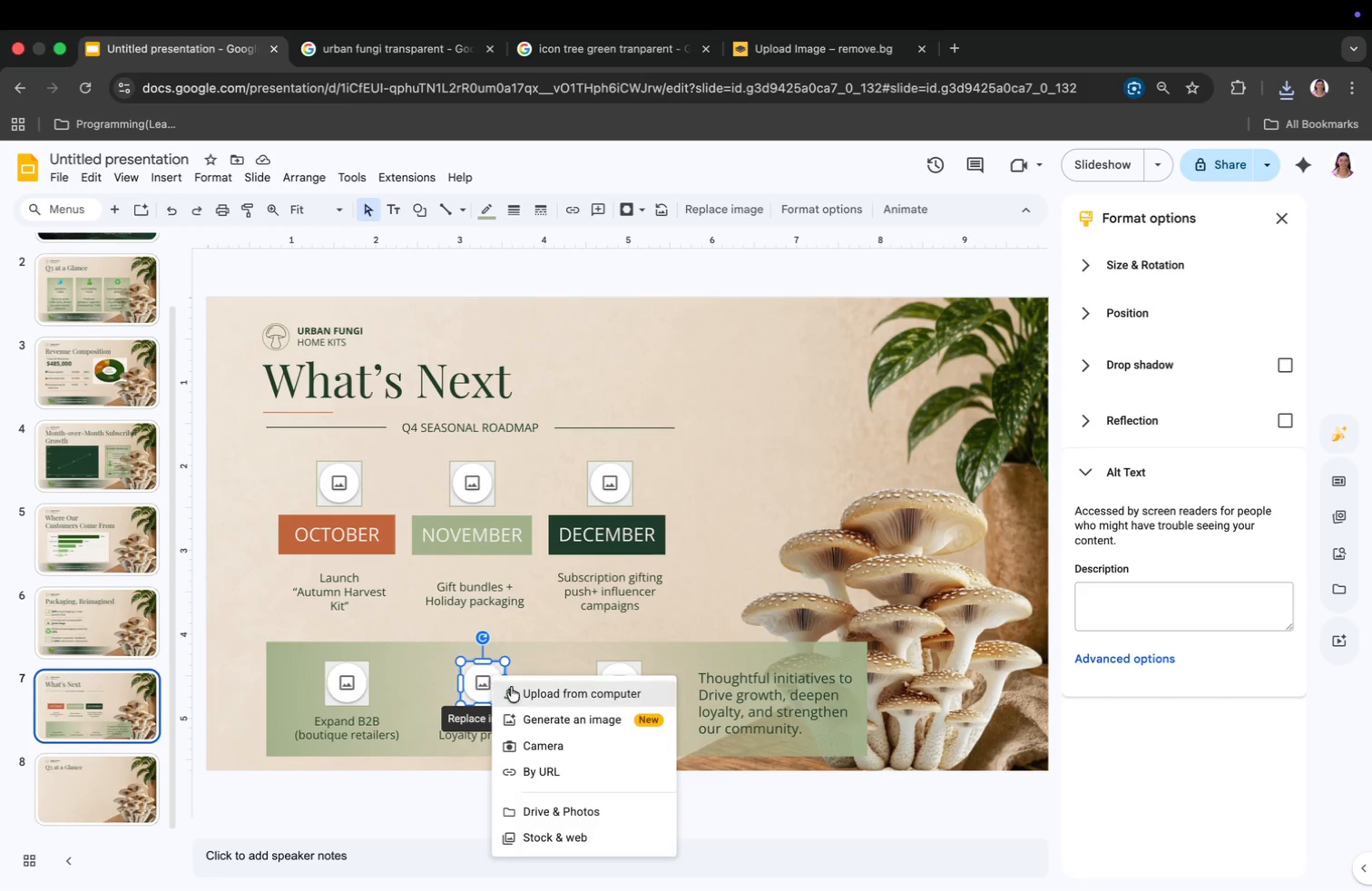 
left_click([527, 696])
 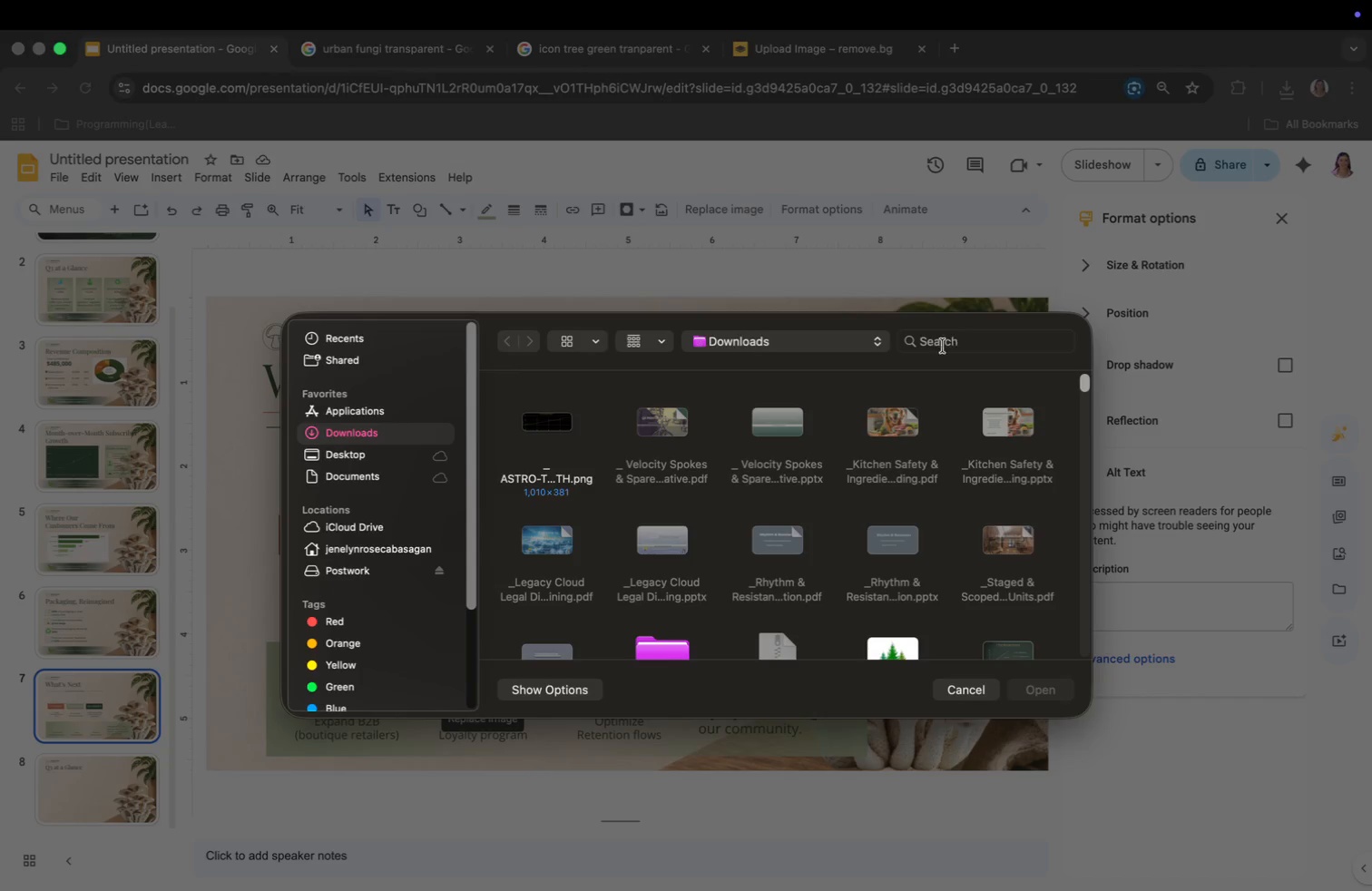 
left_click([935, 344])
 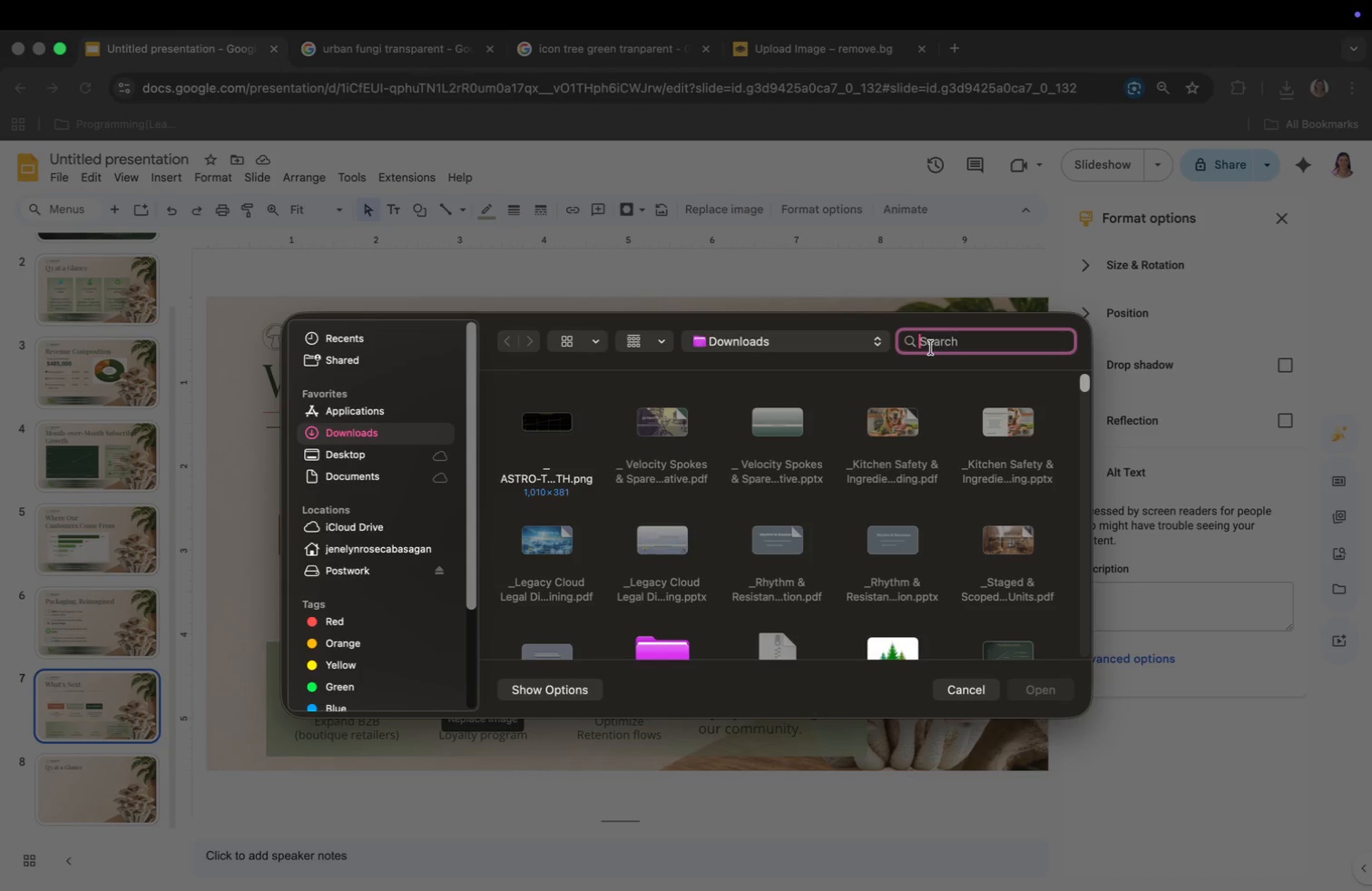 
type(remo)
 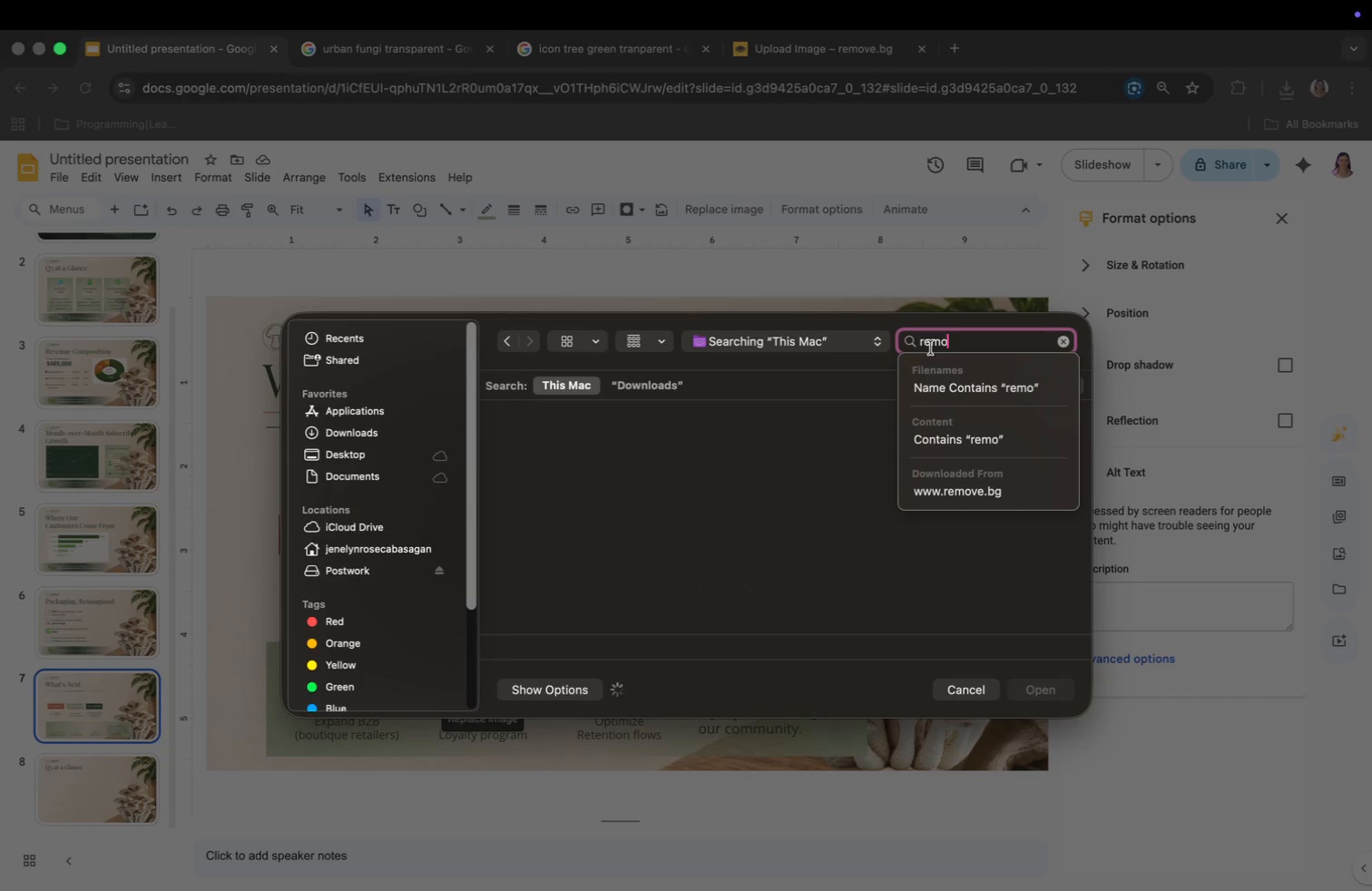 
key(Enter)
 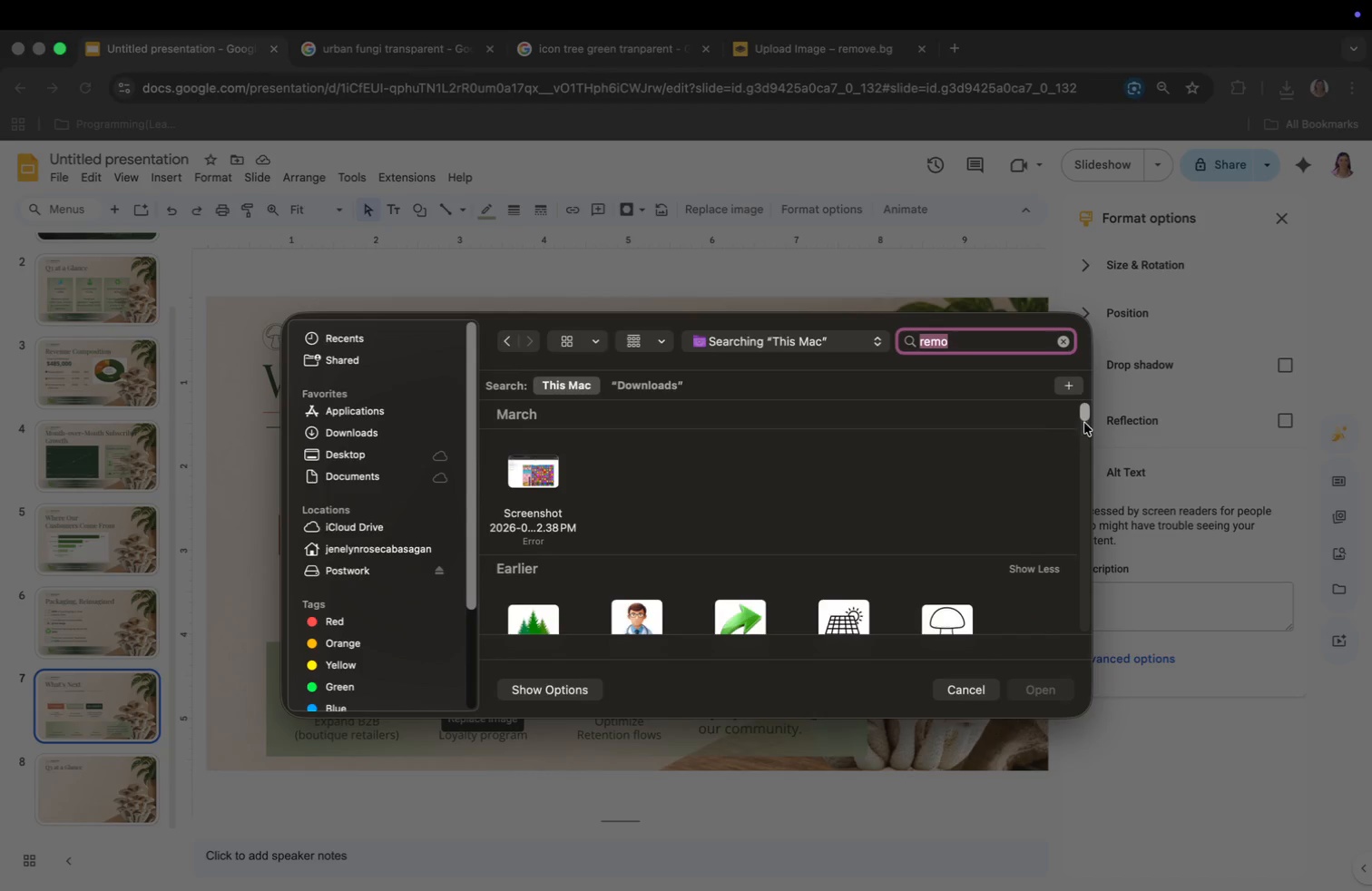 
left_click_drag(start_coordinate=[1084, 416], to_coordinate=[1084, 480])
 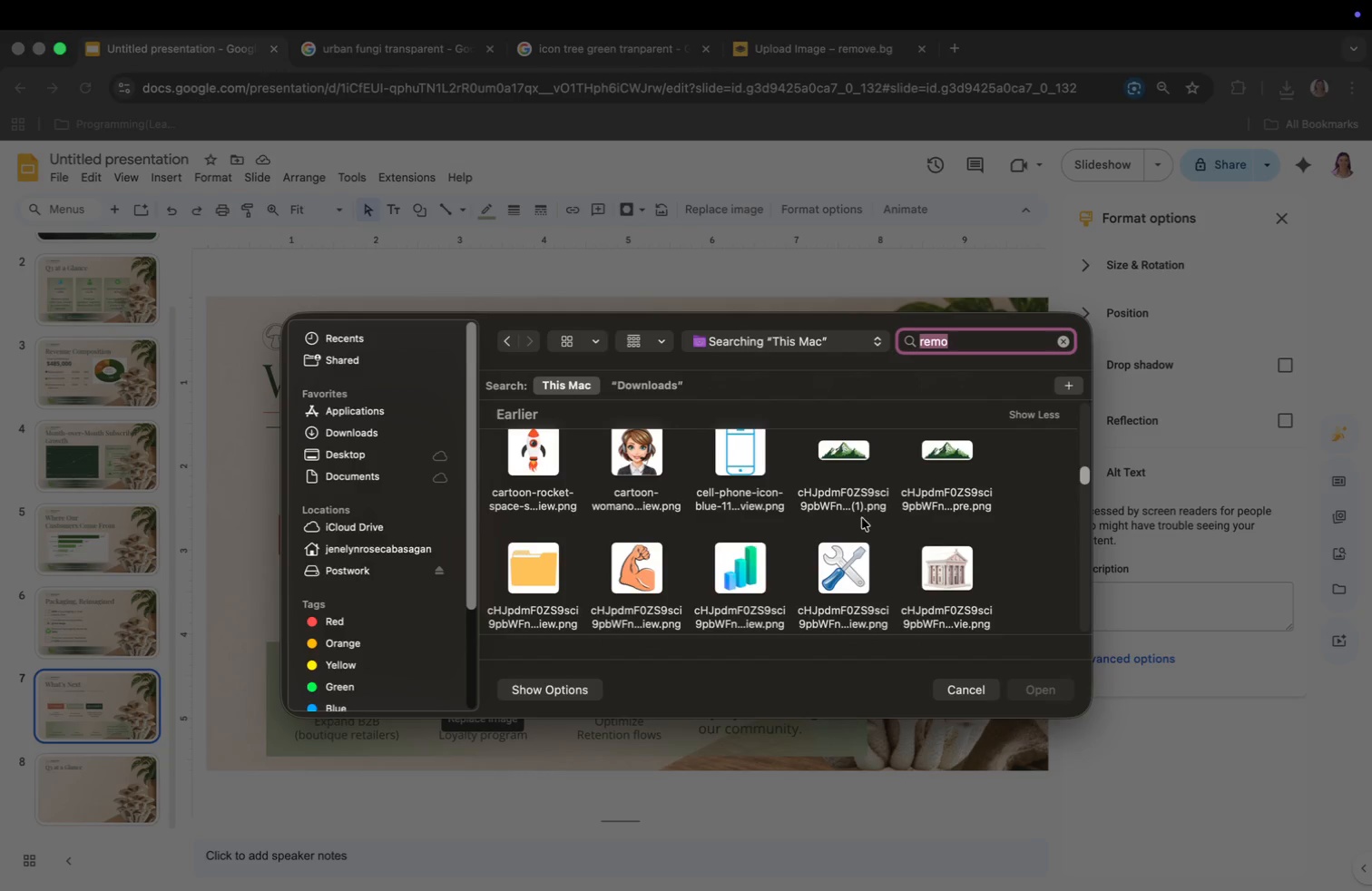 
scroll: coordinate [838, 534], scroll_direction: down, amount: 80.0
 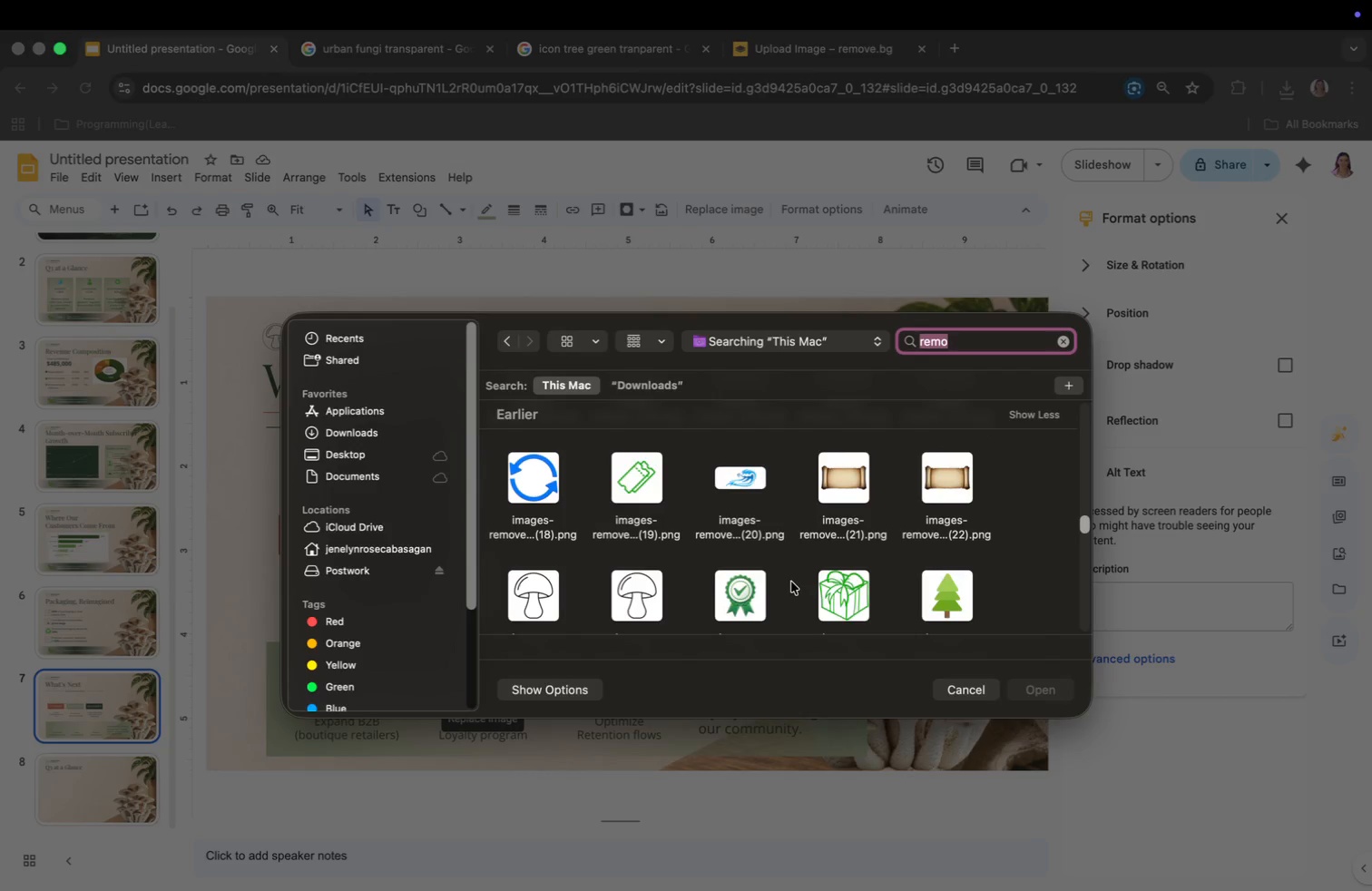 
left_click([761, 587])
 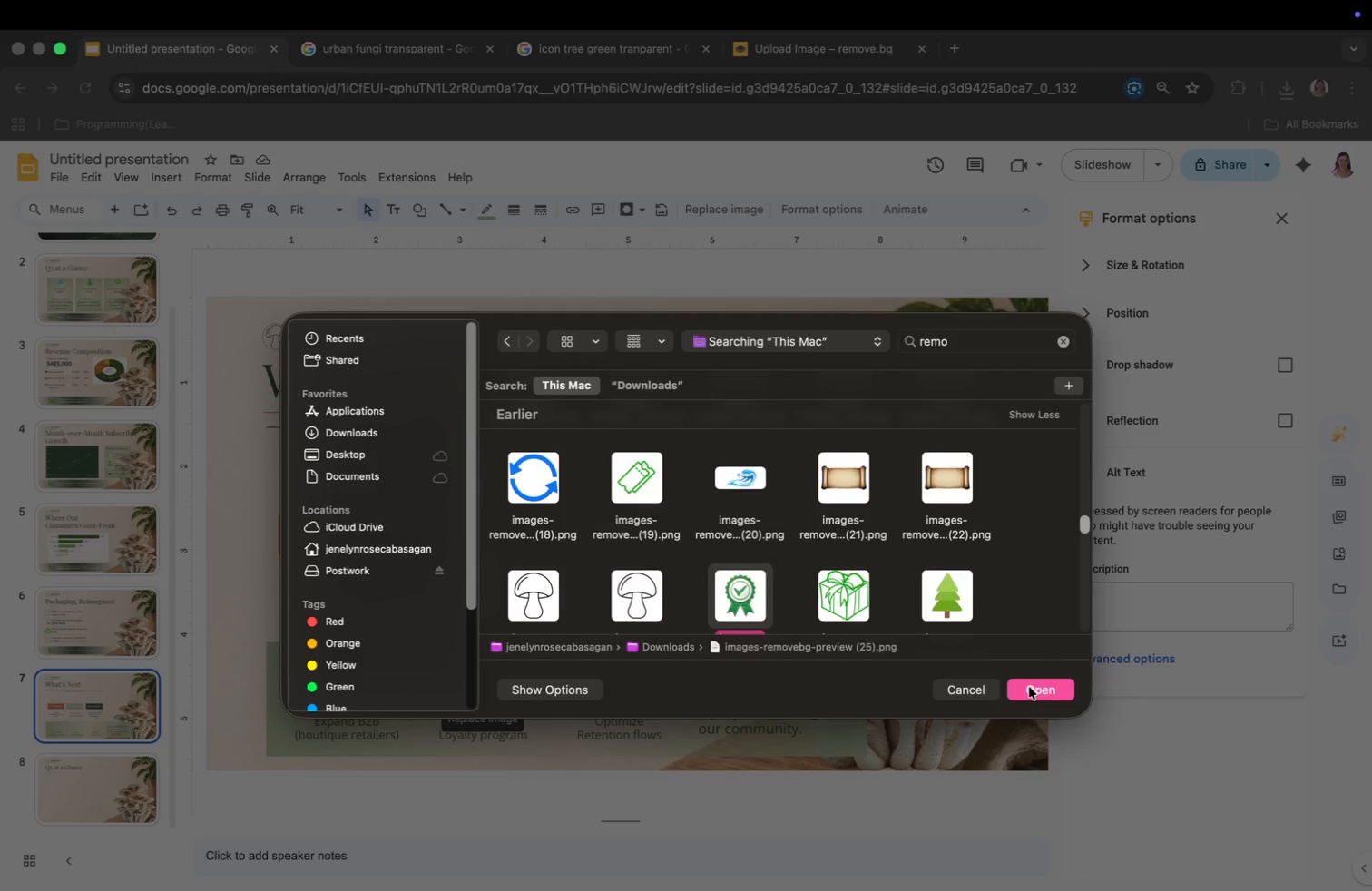 
left_click([1029, 687])
 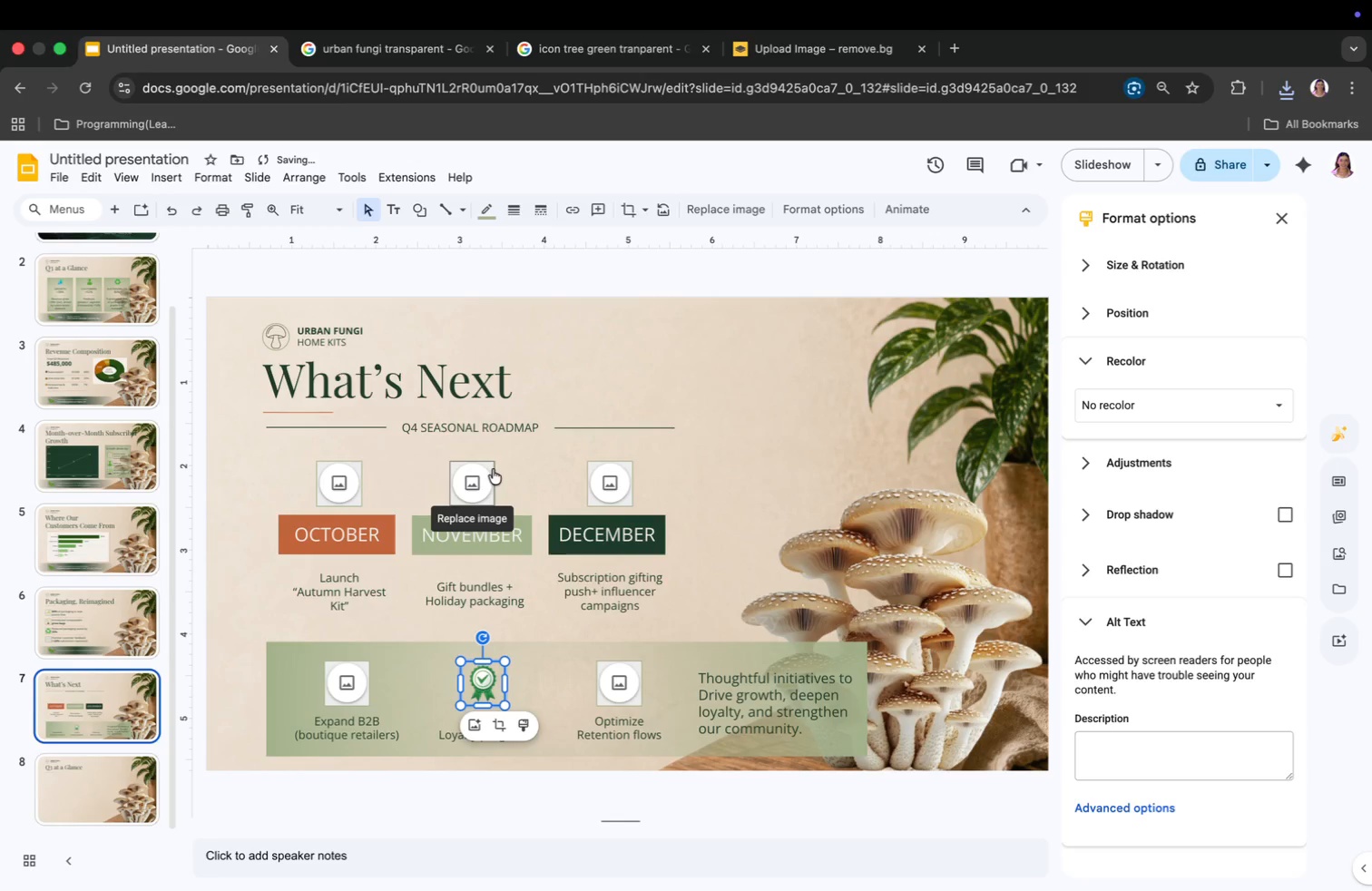 
left_click([483, 479])
 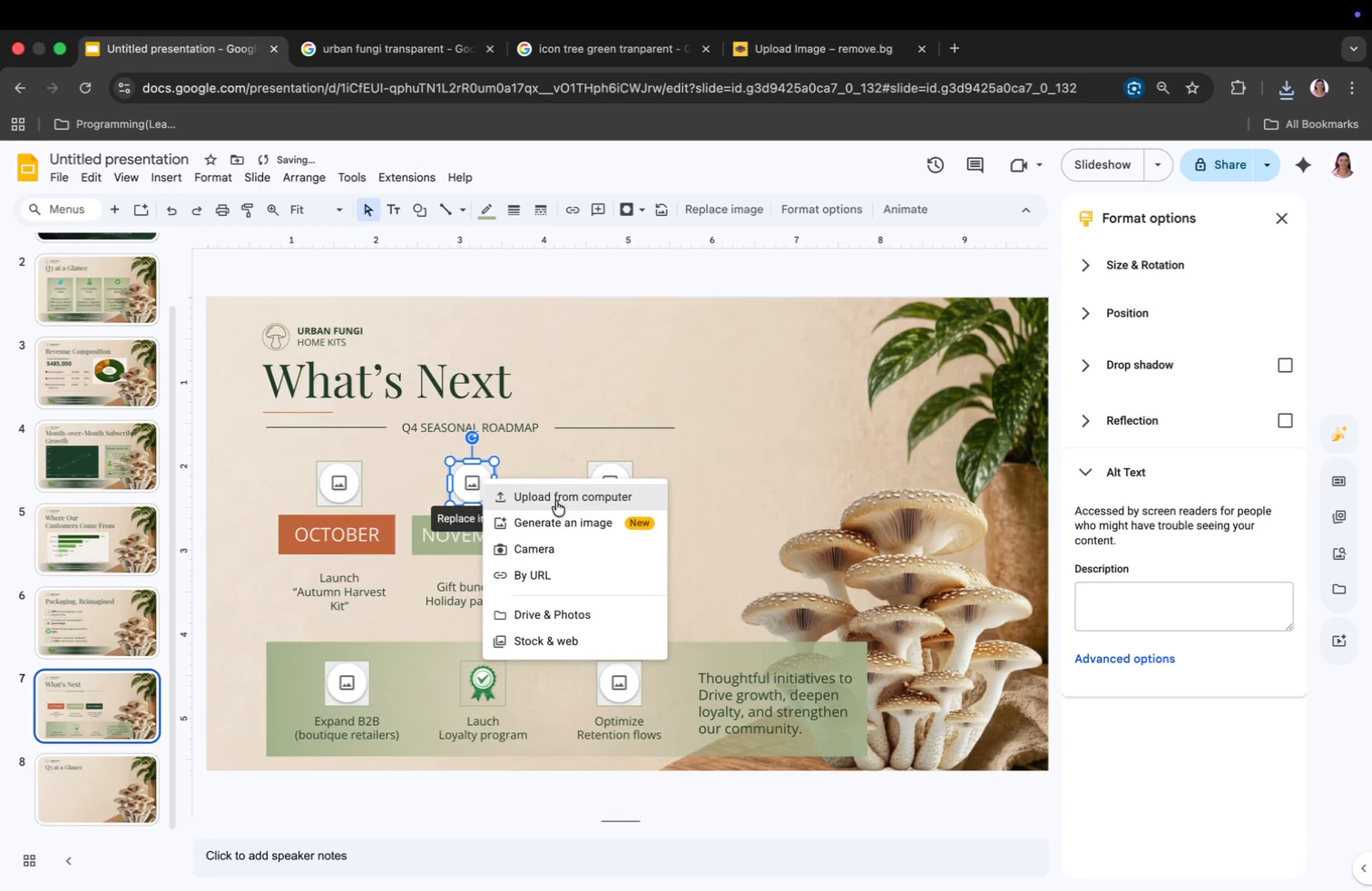 
left_click([566, 500])
 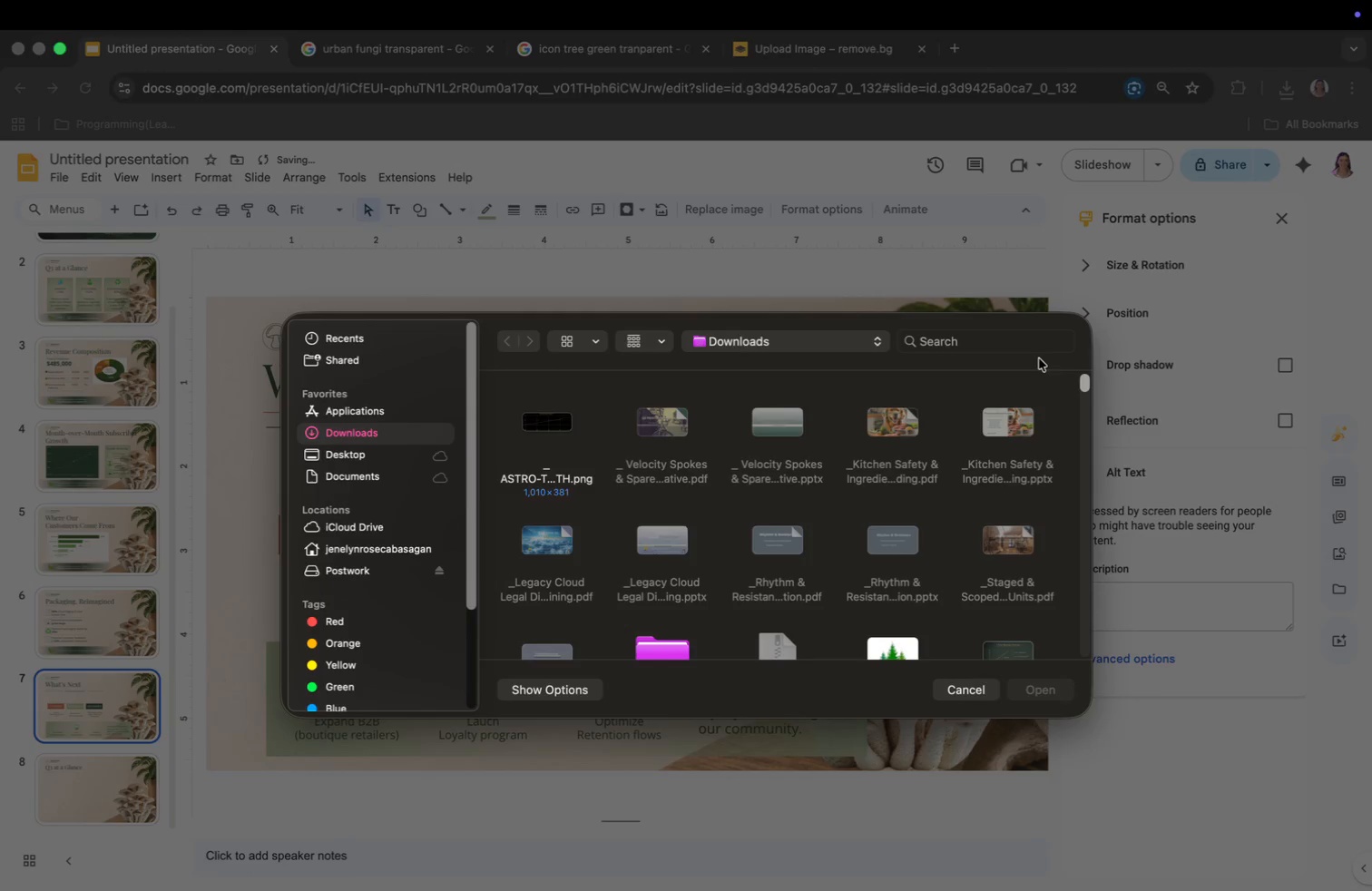 
left_click([1014, 338])
 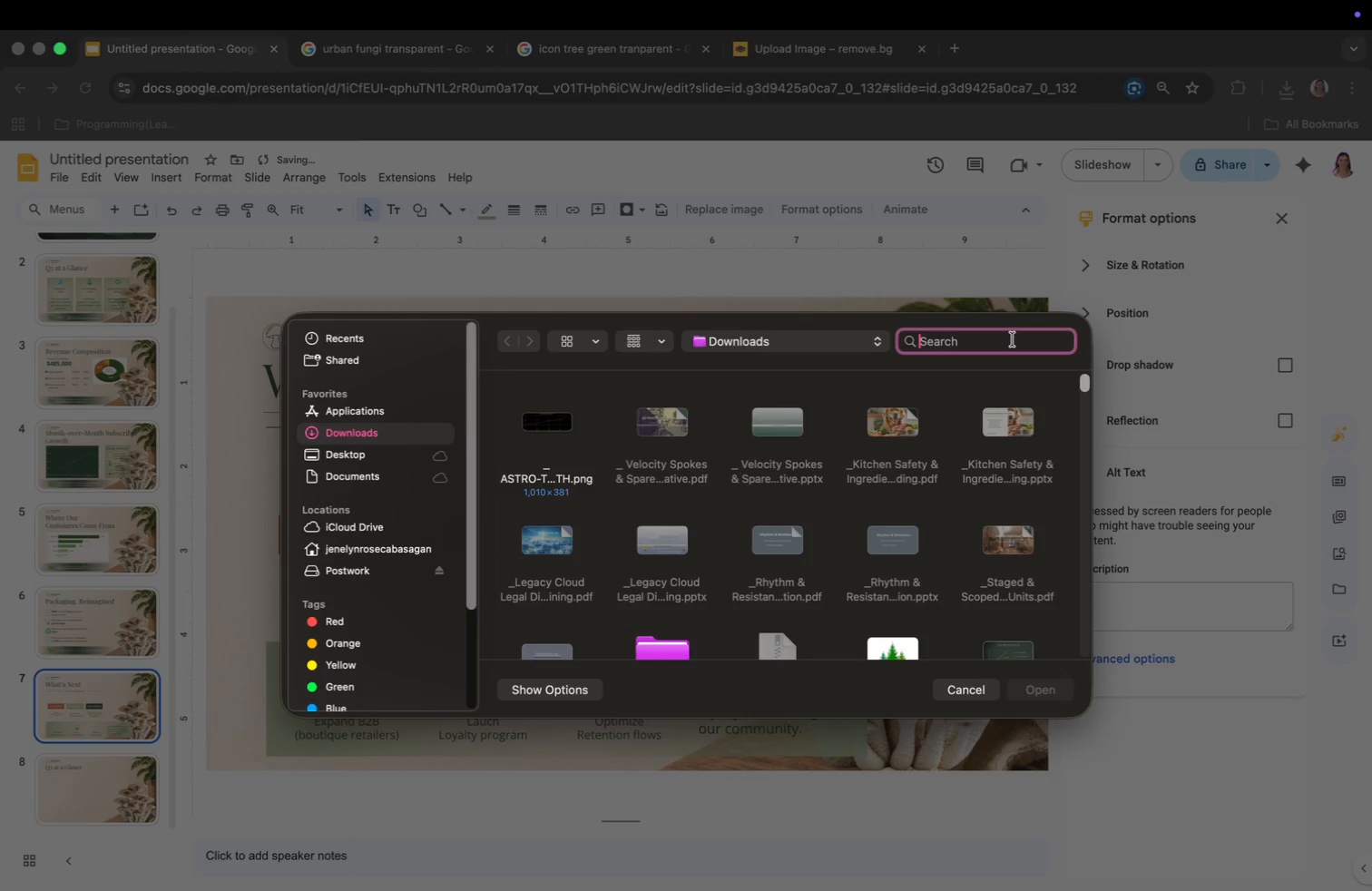 
type(remo)
 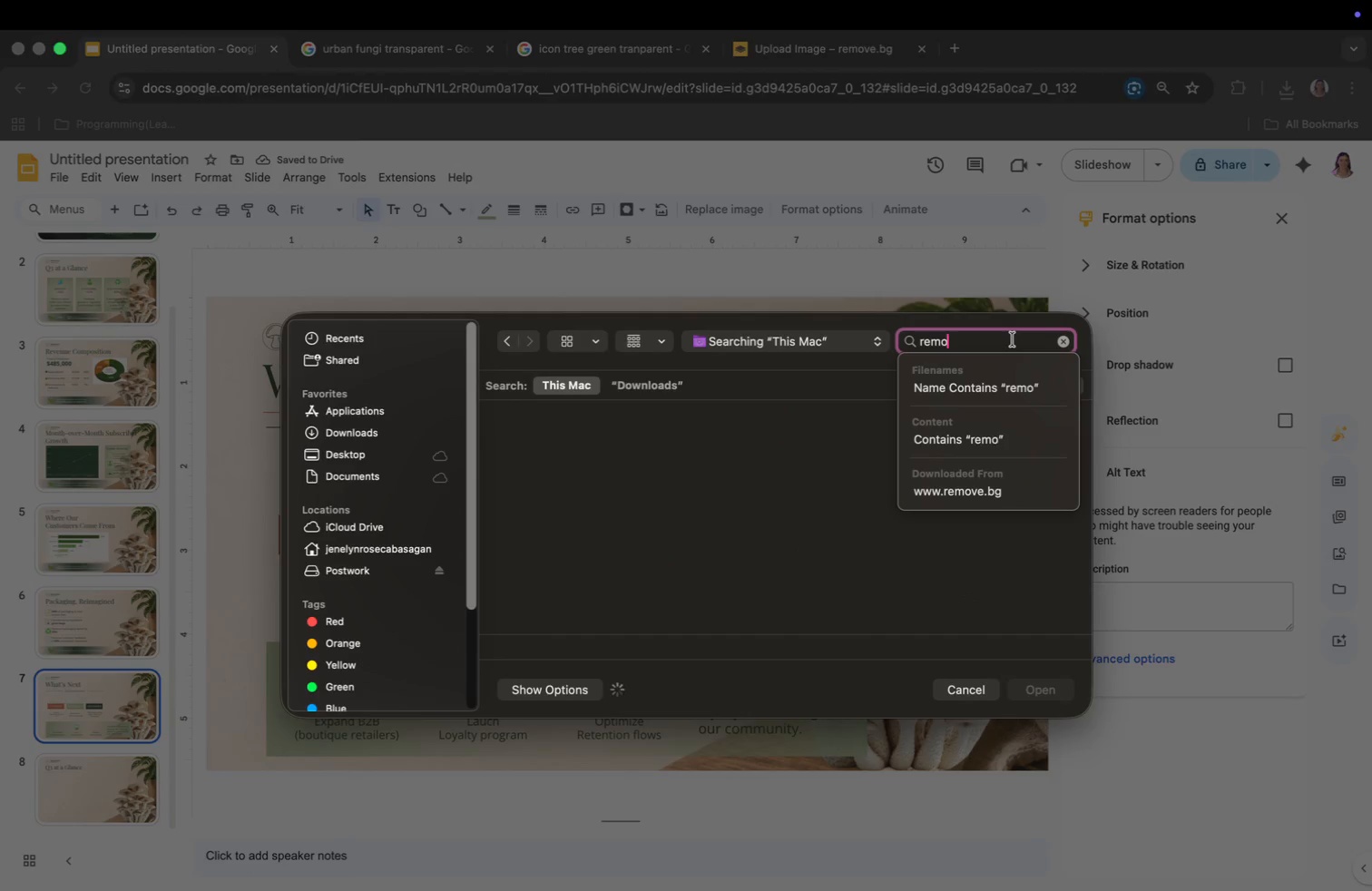 
key(Enter)
 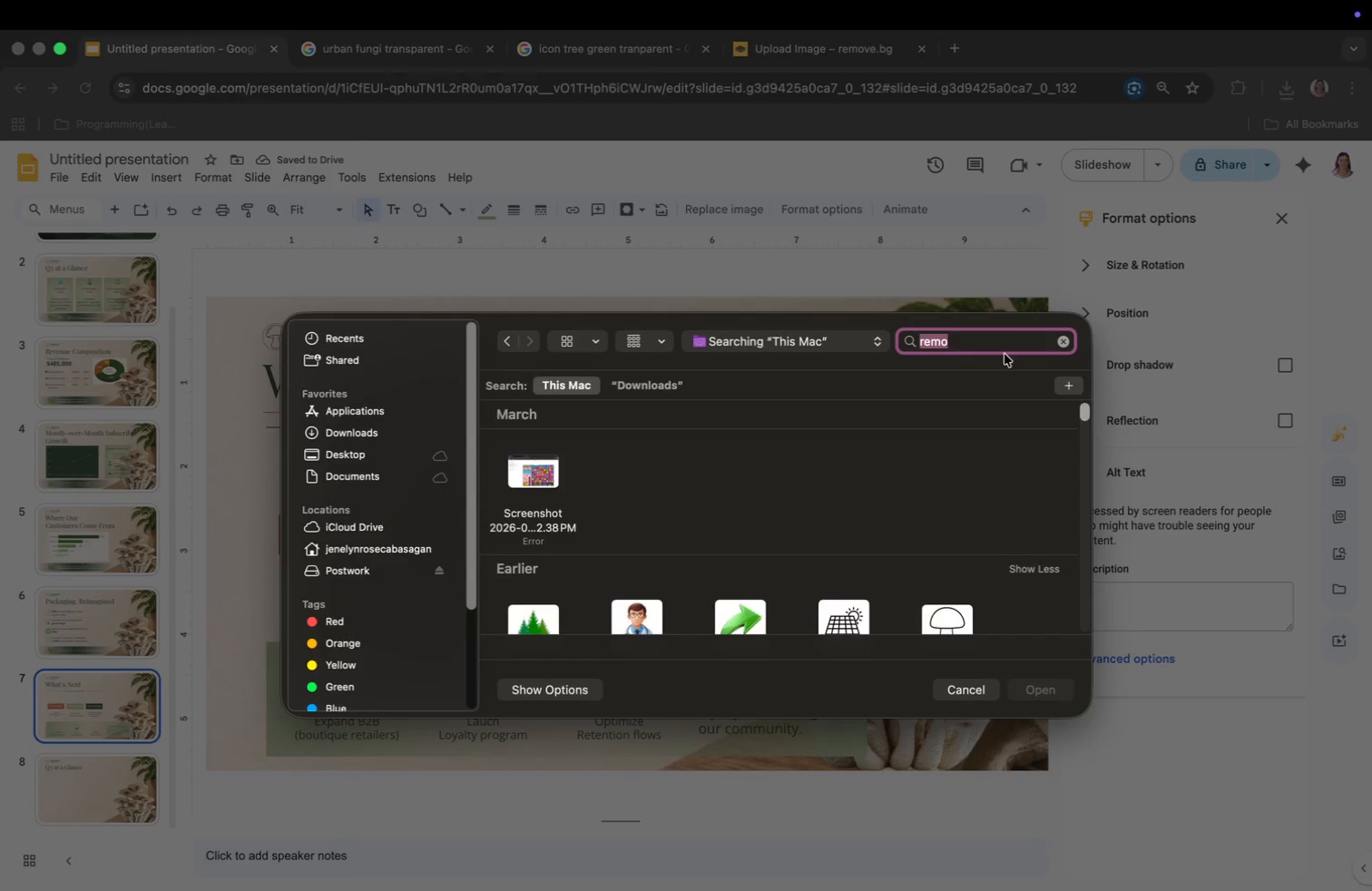 
scroll: coordinate [939, 546], scroll_direction: down, amount: 290.0
 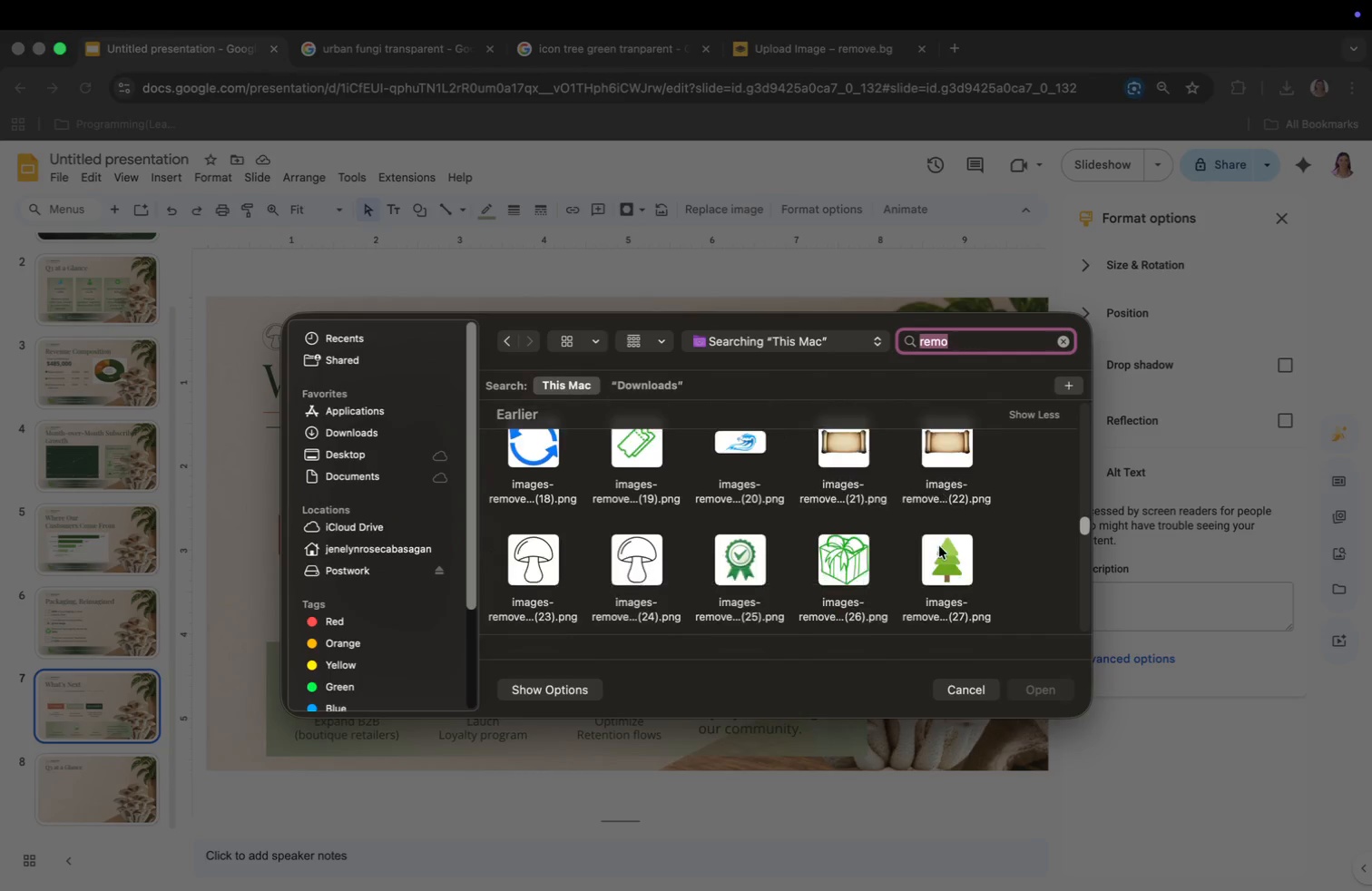 
left_click([821, 568])
 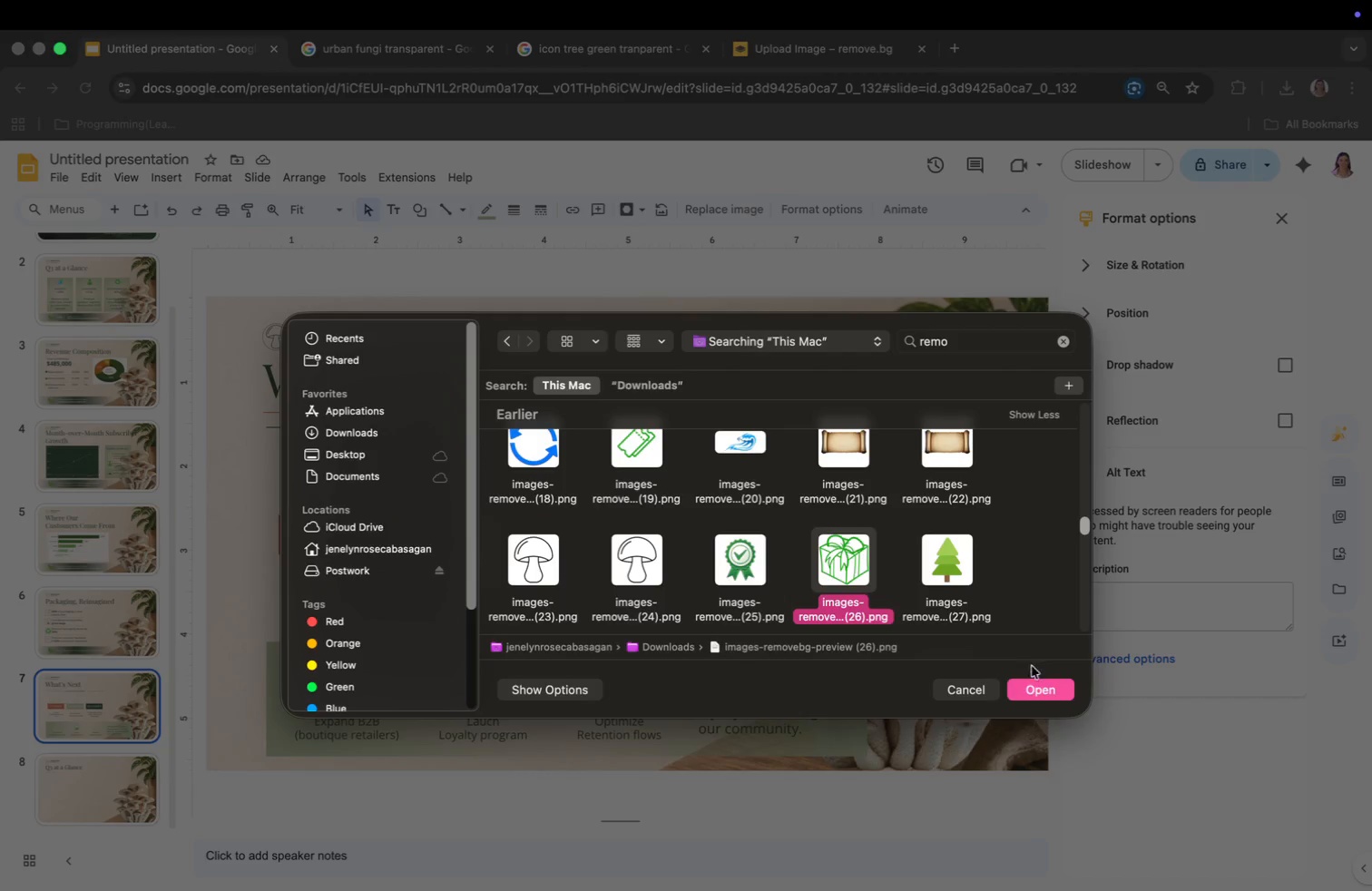 
left_click([1036, 685])
 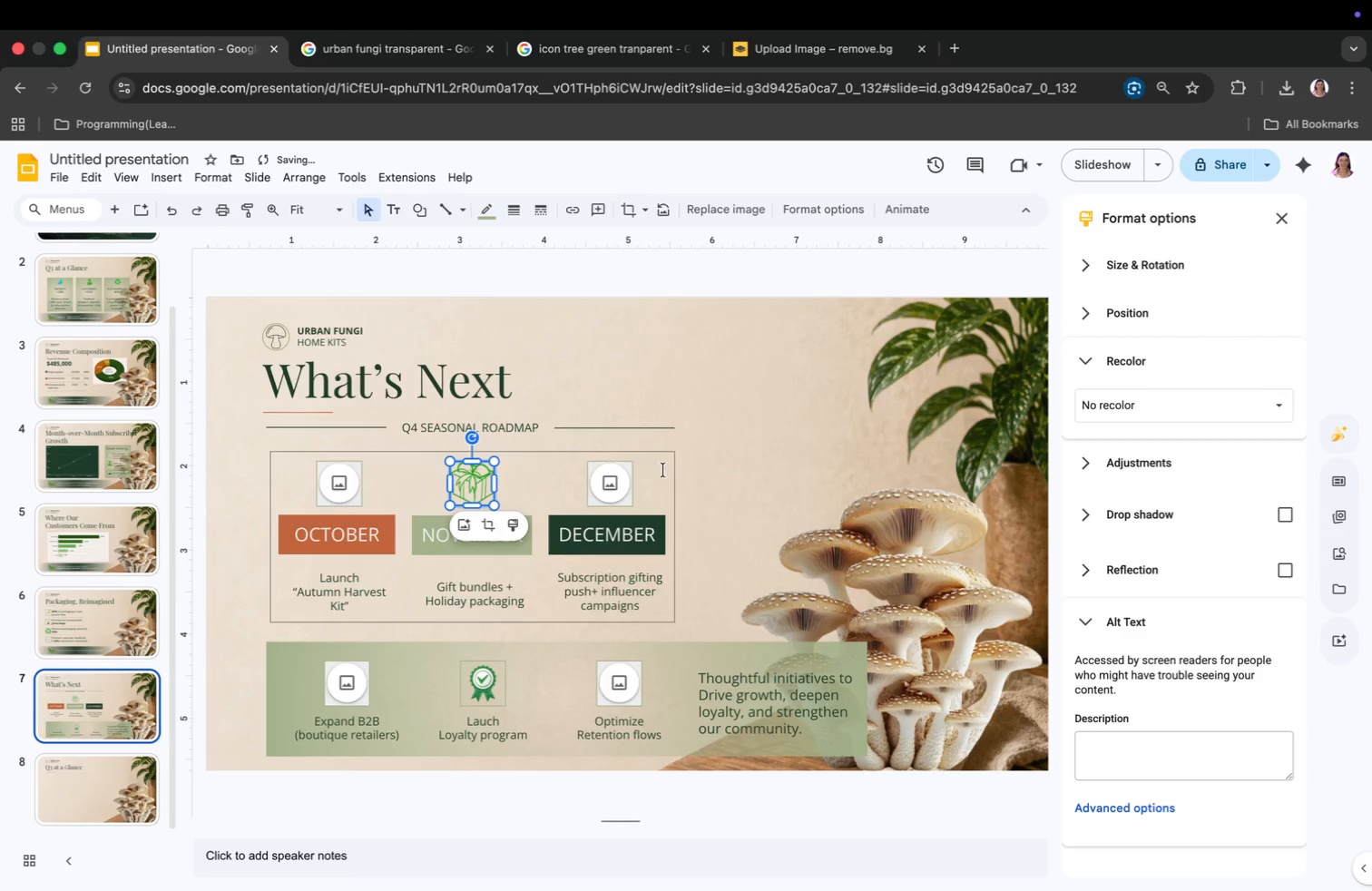 
left_click([613, 483])
 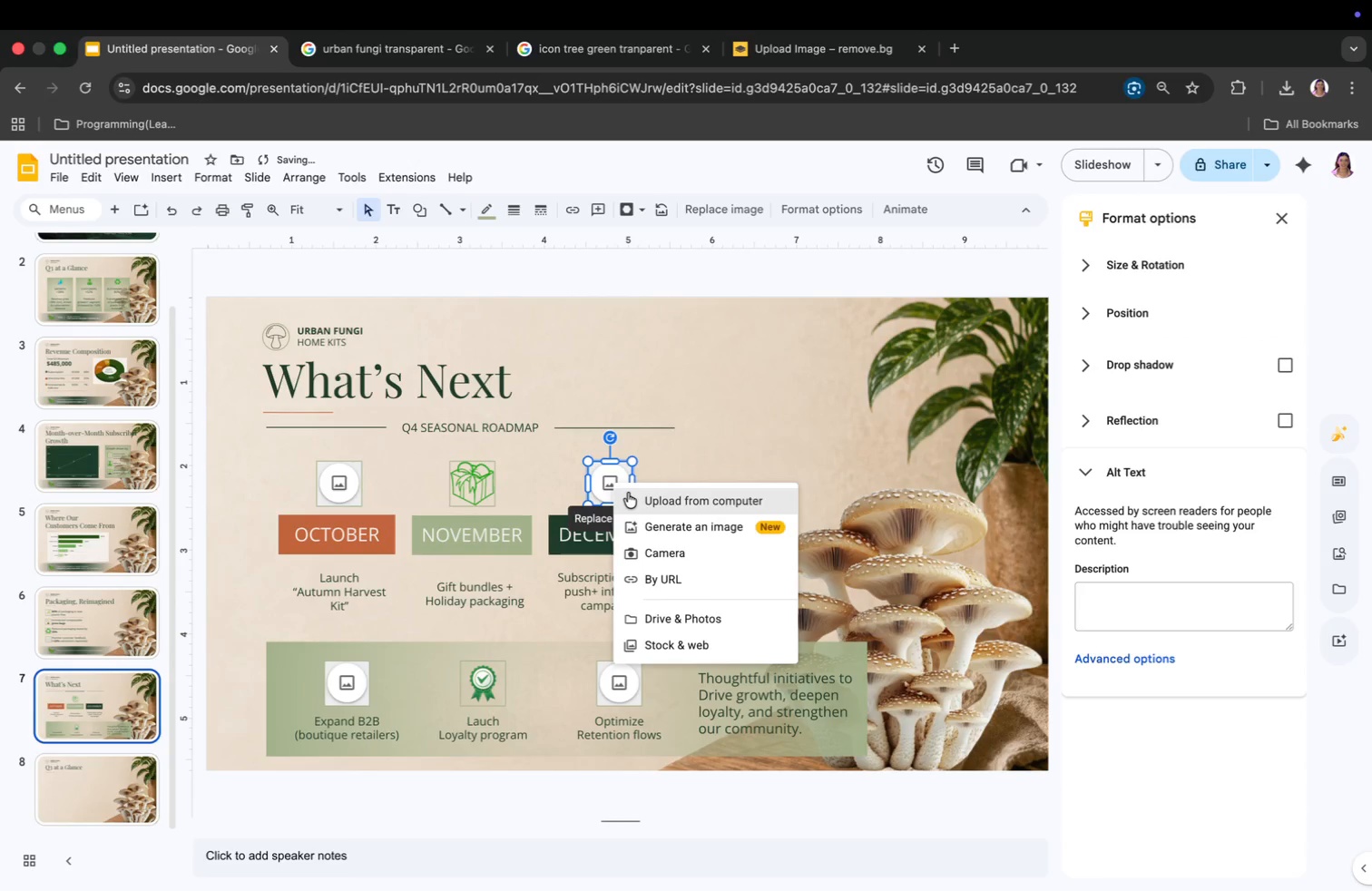 
left_click([631, 494])
 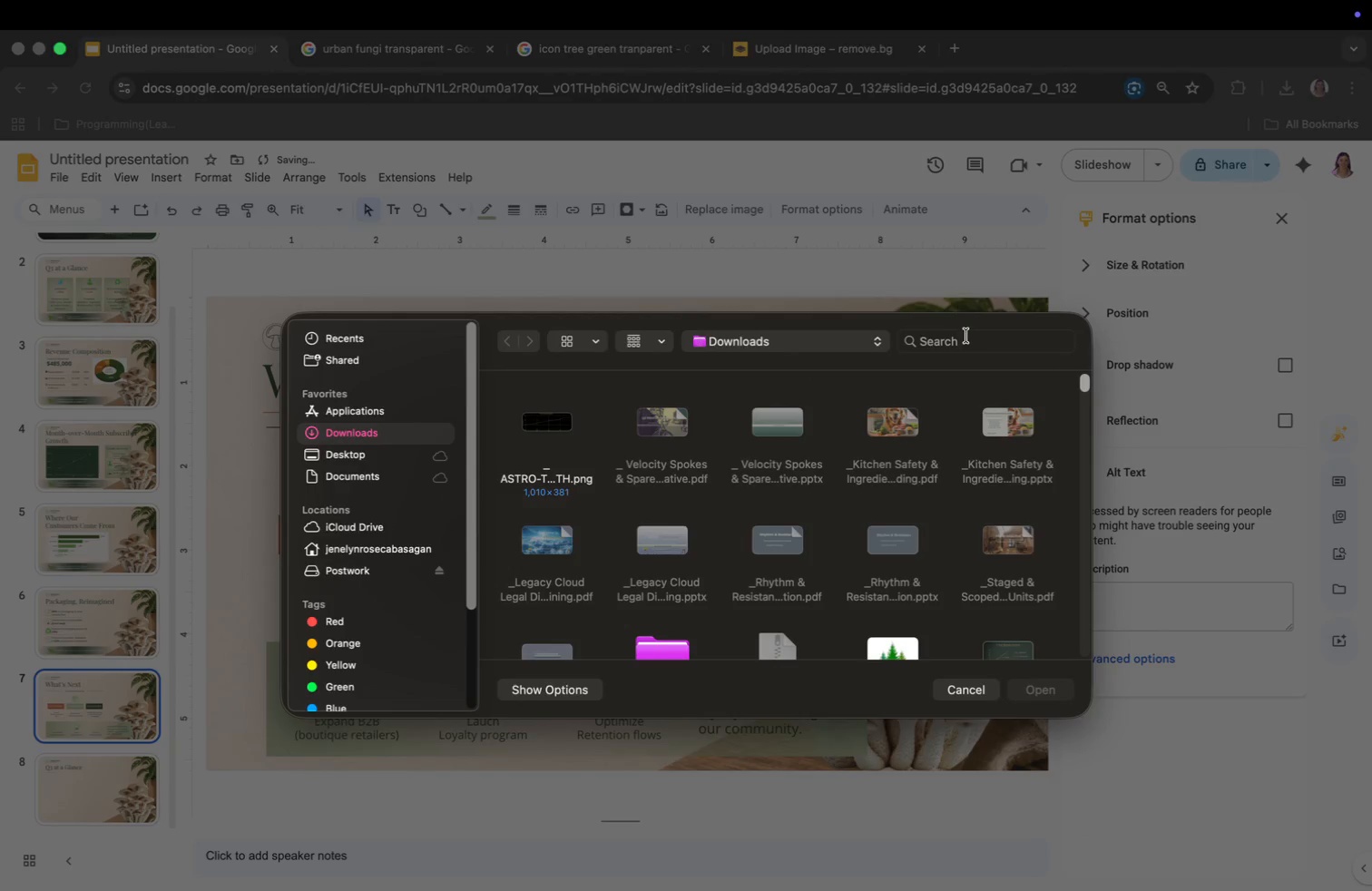 
left_click([955, 346])
 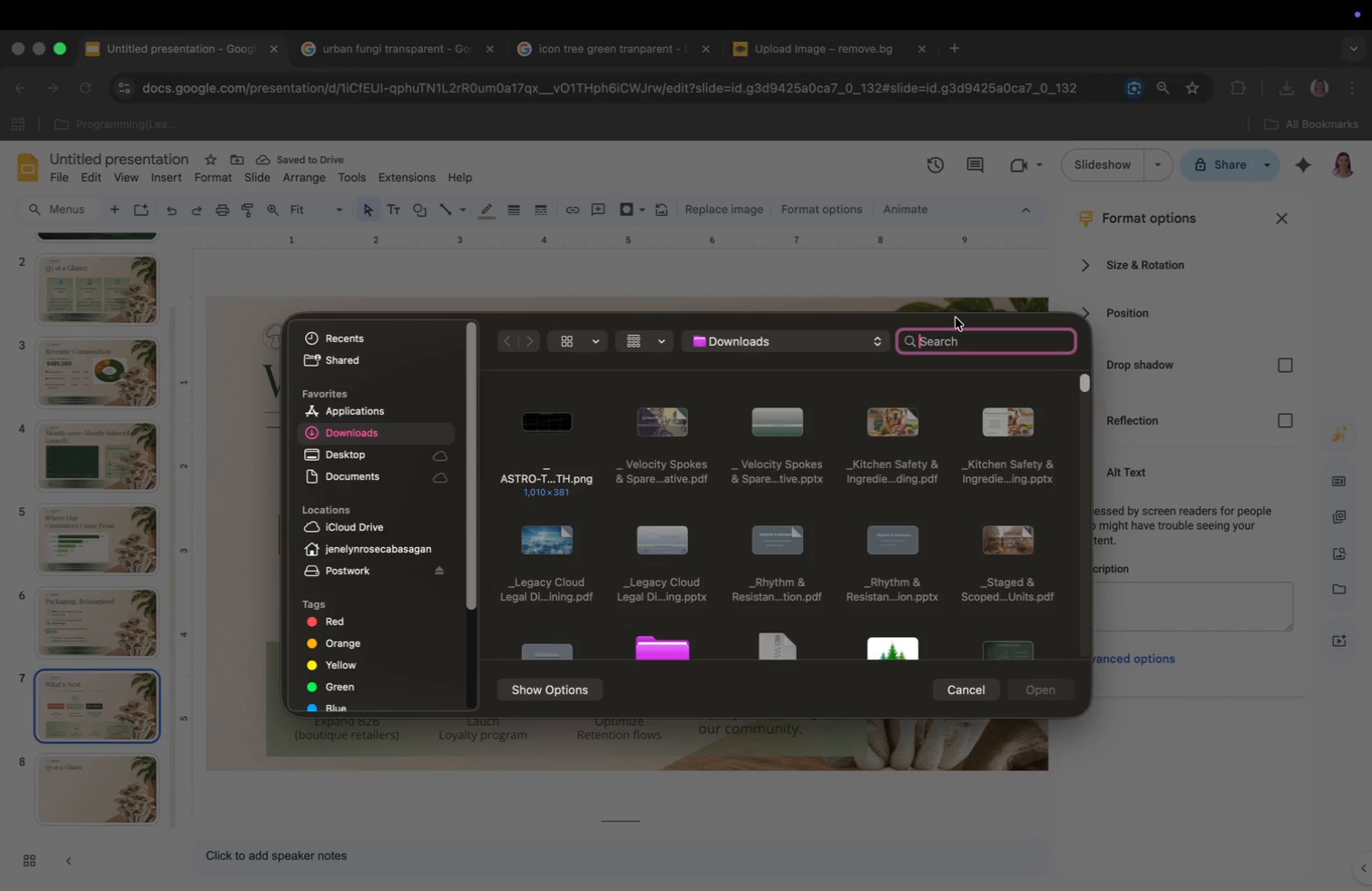 
type(remo)
 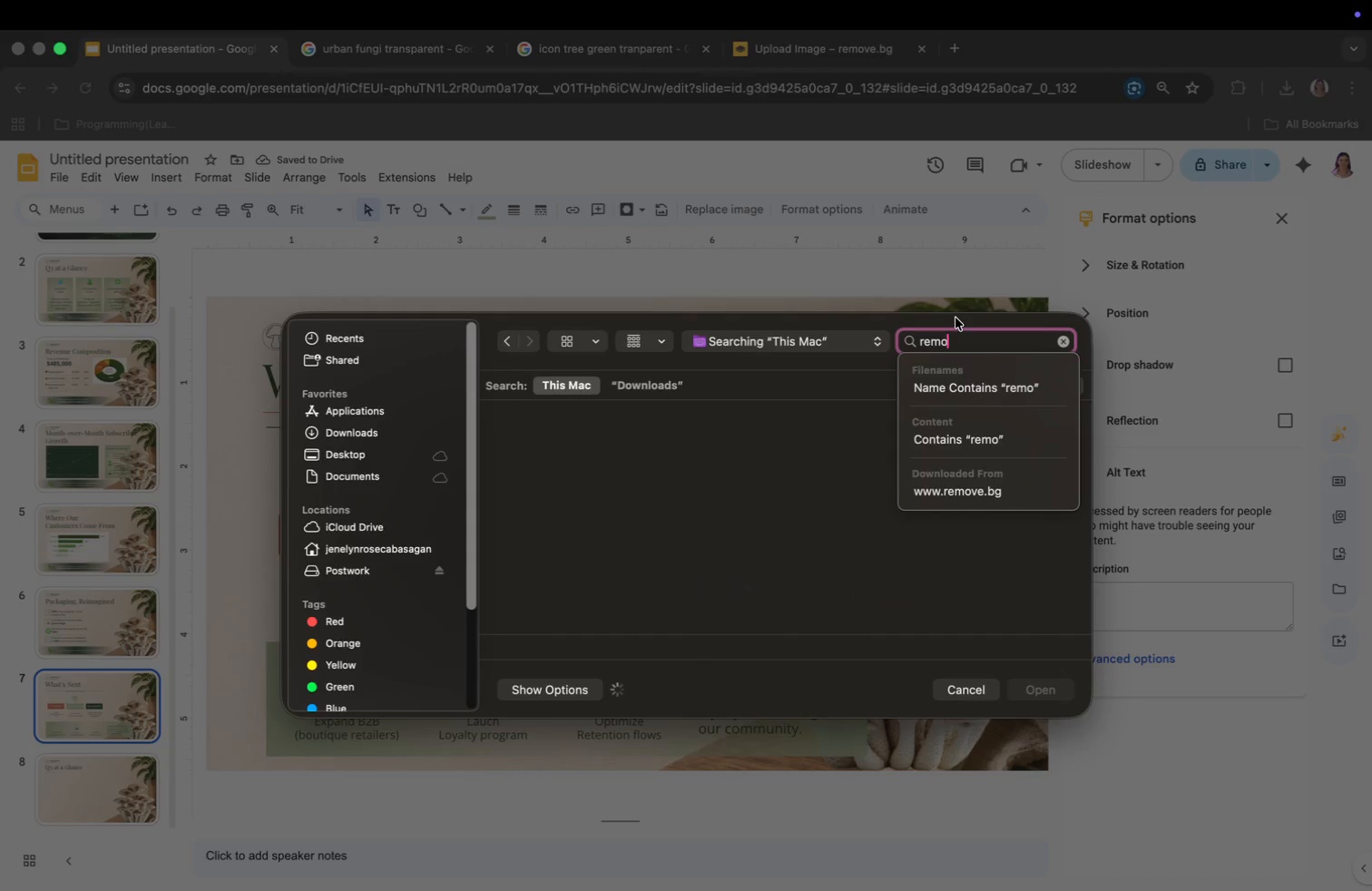 
key(Enter)
 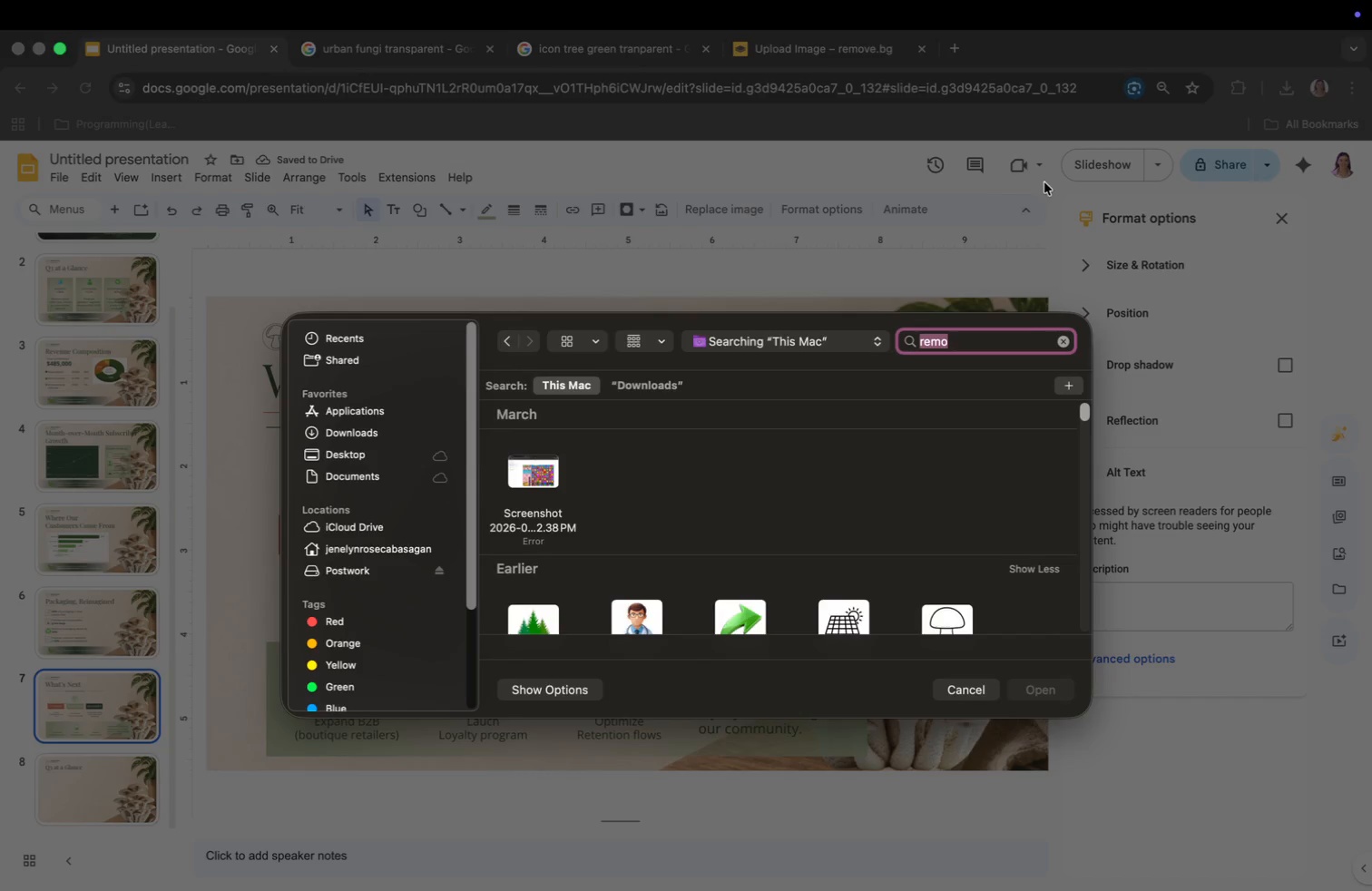 
scroll: coordinate [863, 494], scroll_direction: down, amount: 284.0
 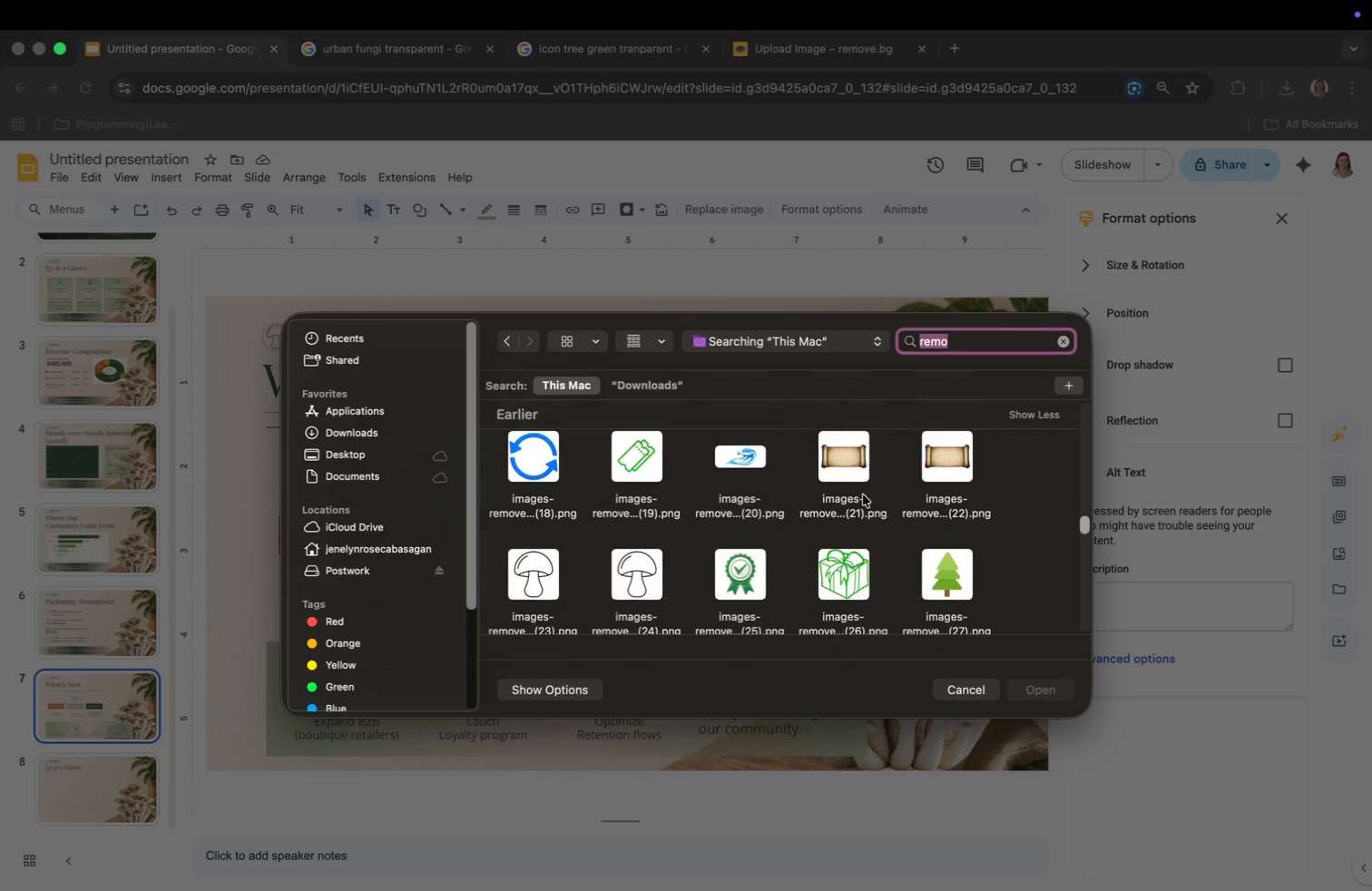 
left_click([955, 573])
 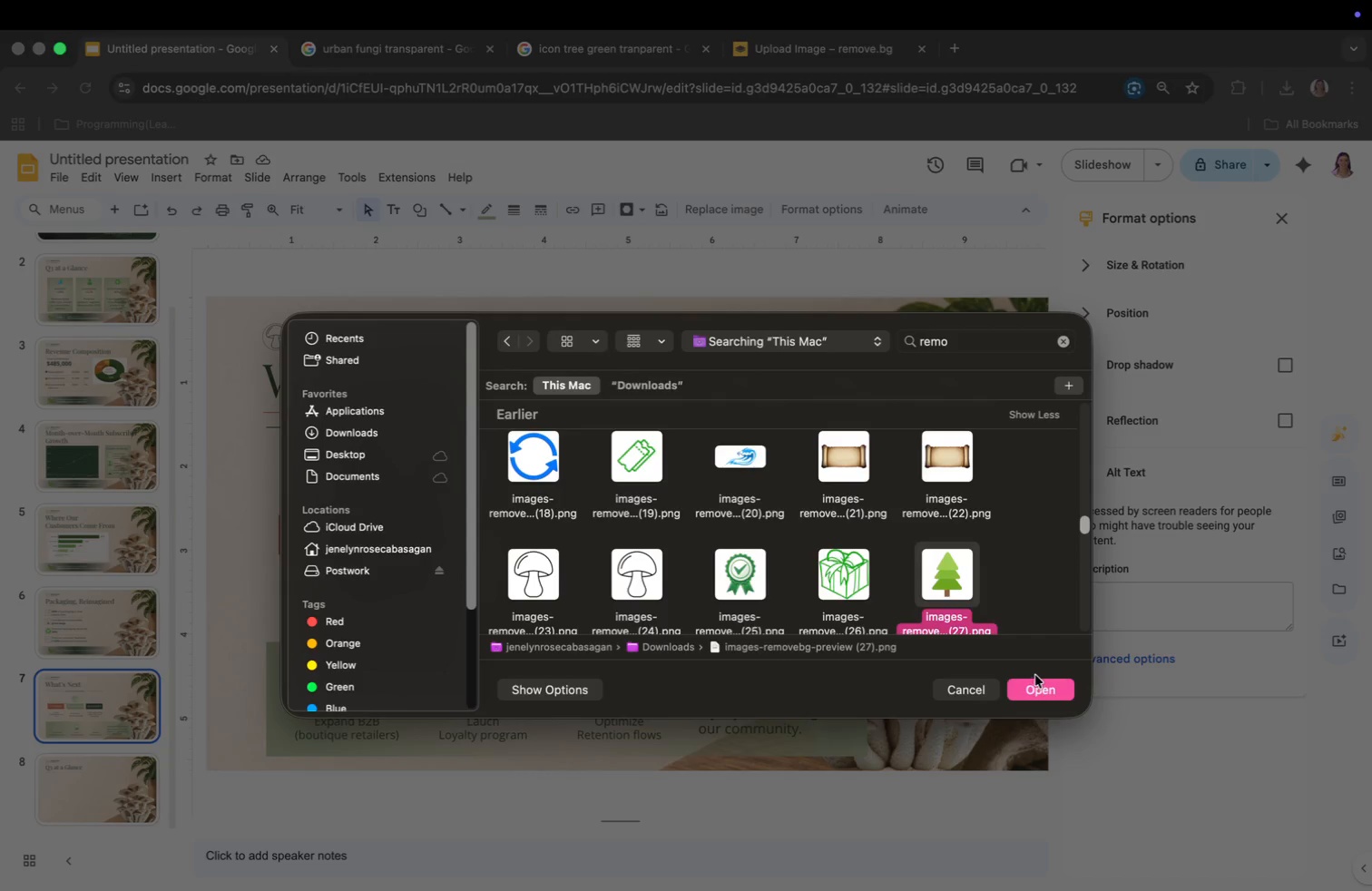 
left_click([1035, 673])
 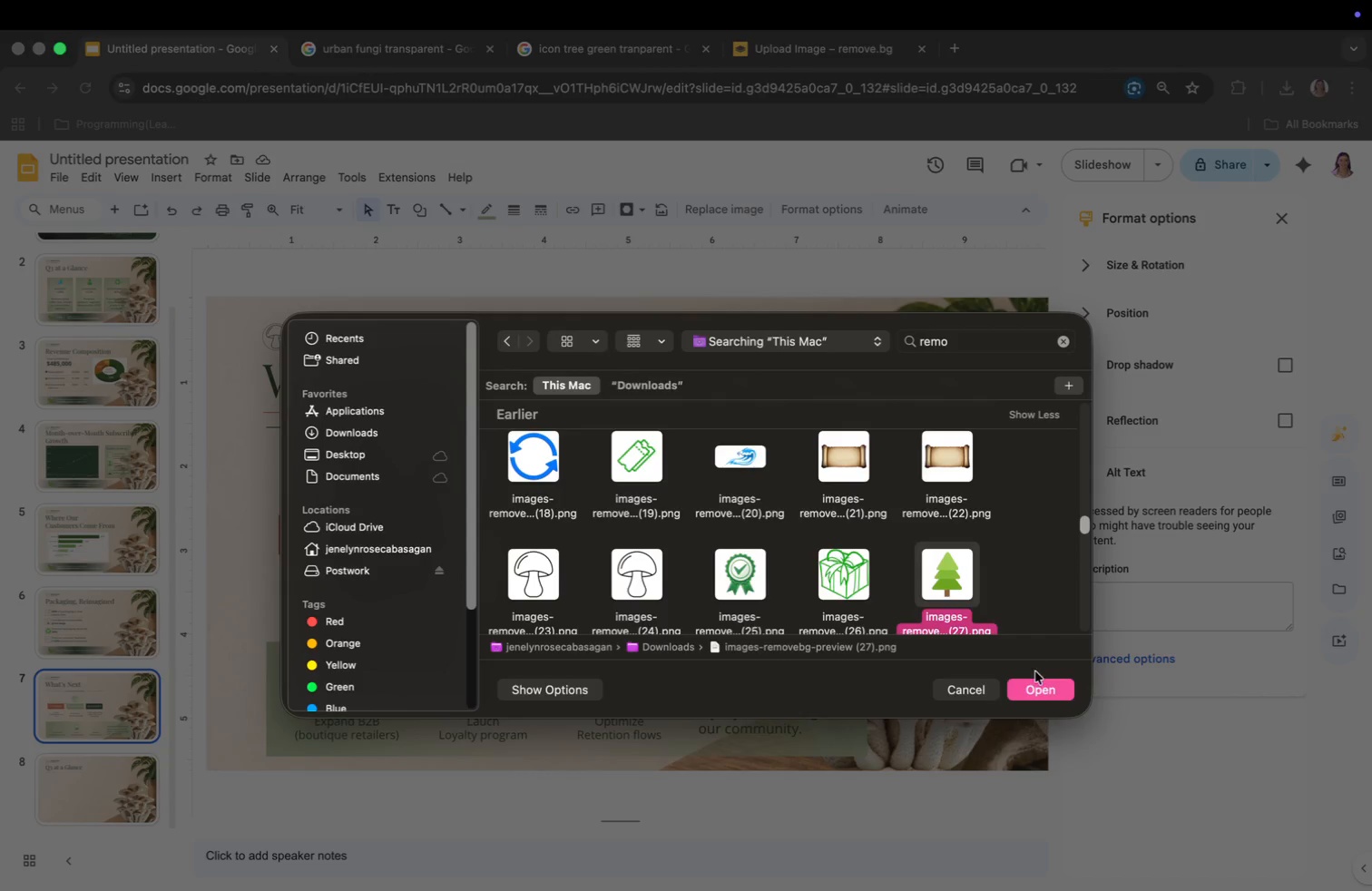 
left_click([1036, 681])
 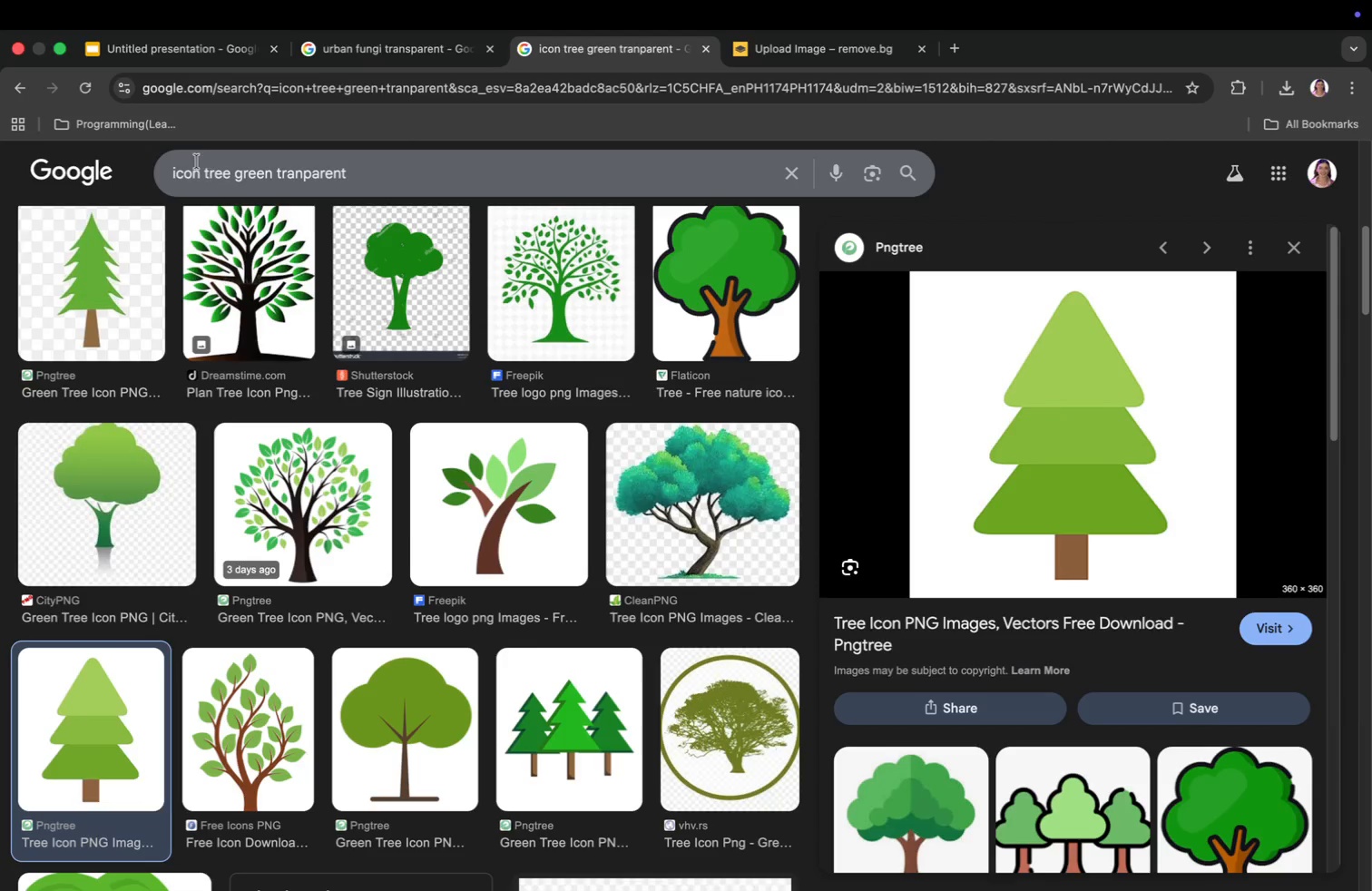 
left_click_drag(start_coordinate=[203, 174], to_coordinate=[229, 177])
 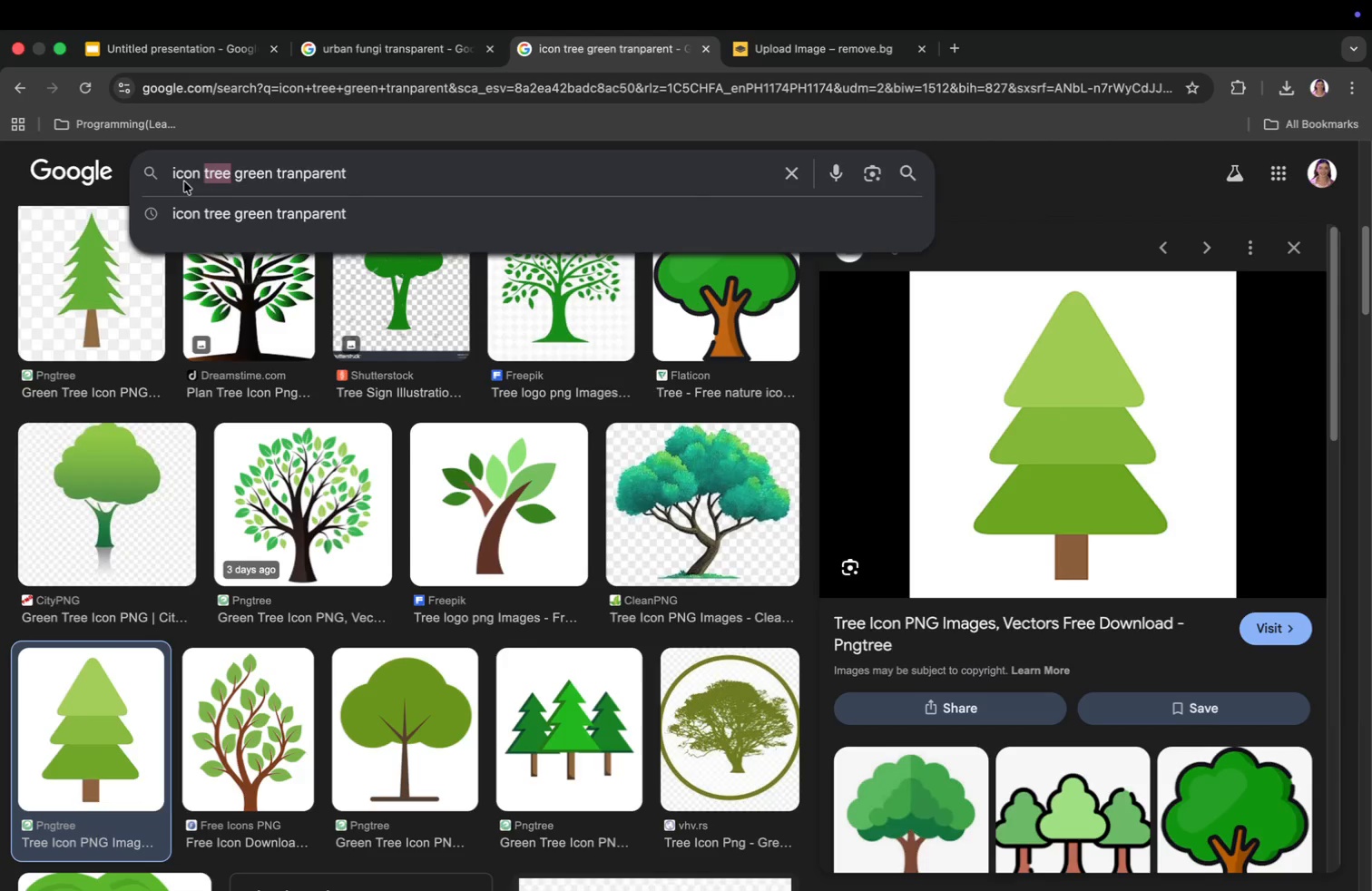 
type(summer leaves )
 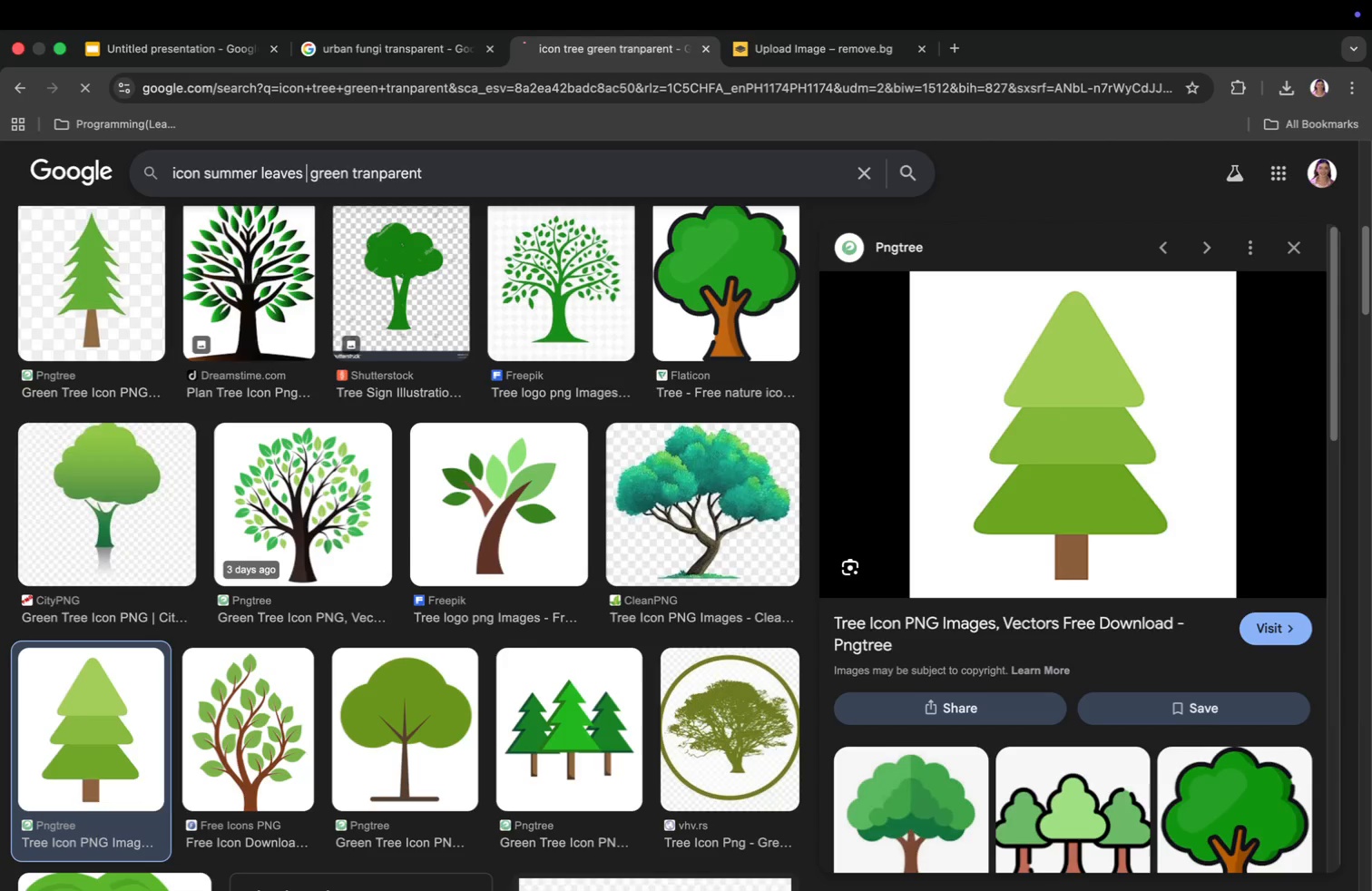 
key(Enter)
 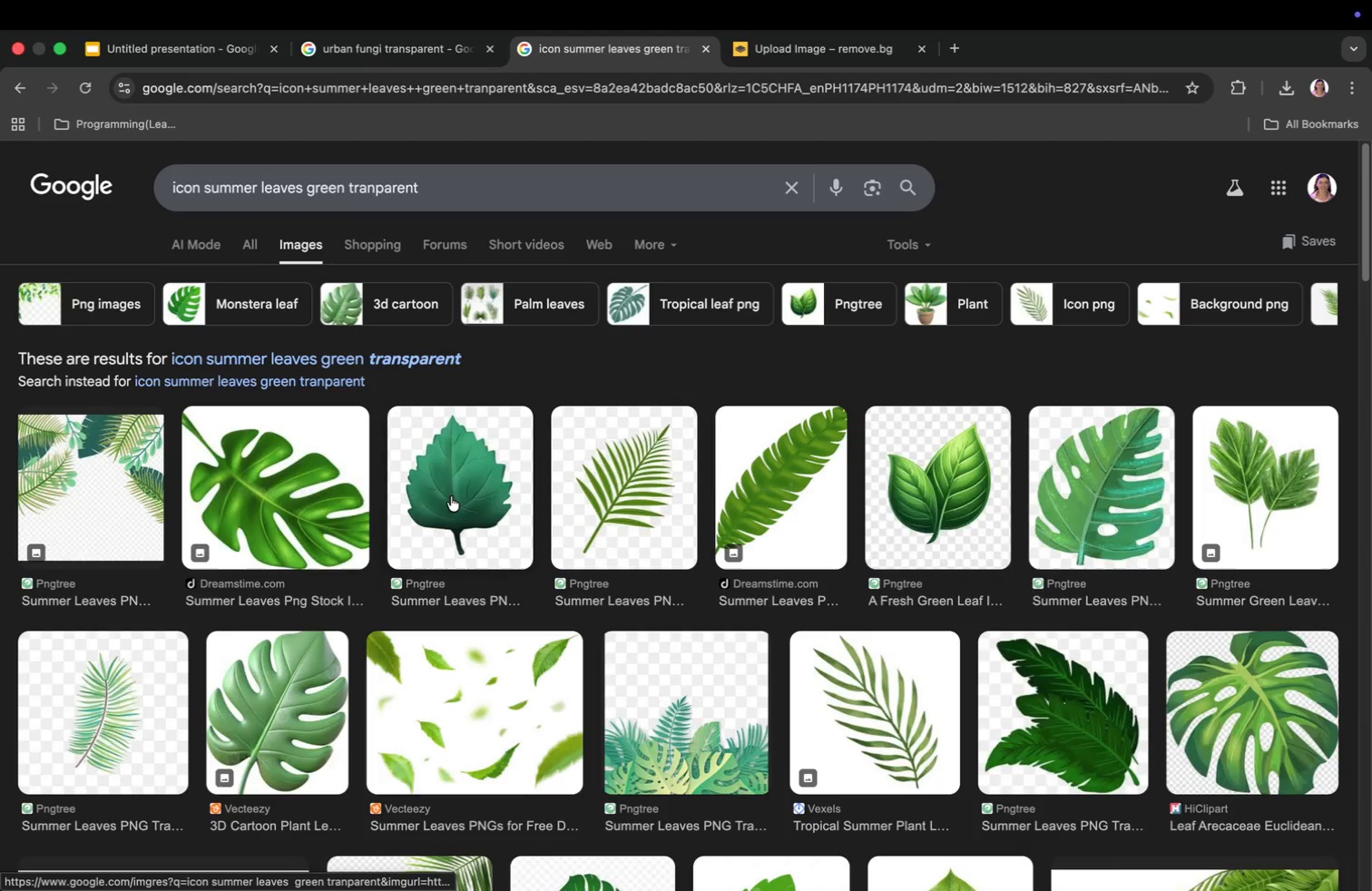 
wait(6.56)
 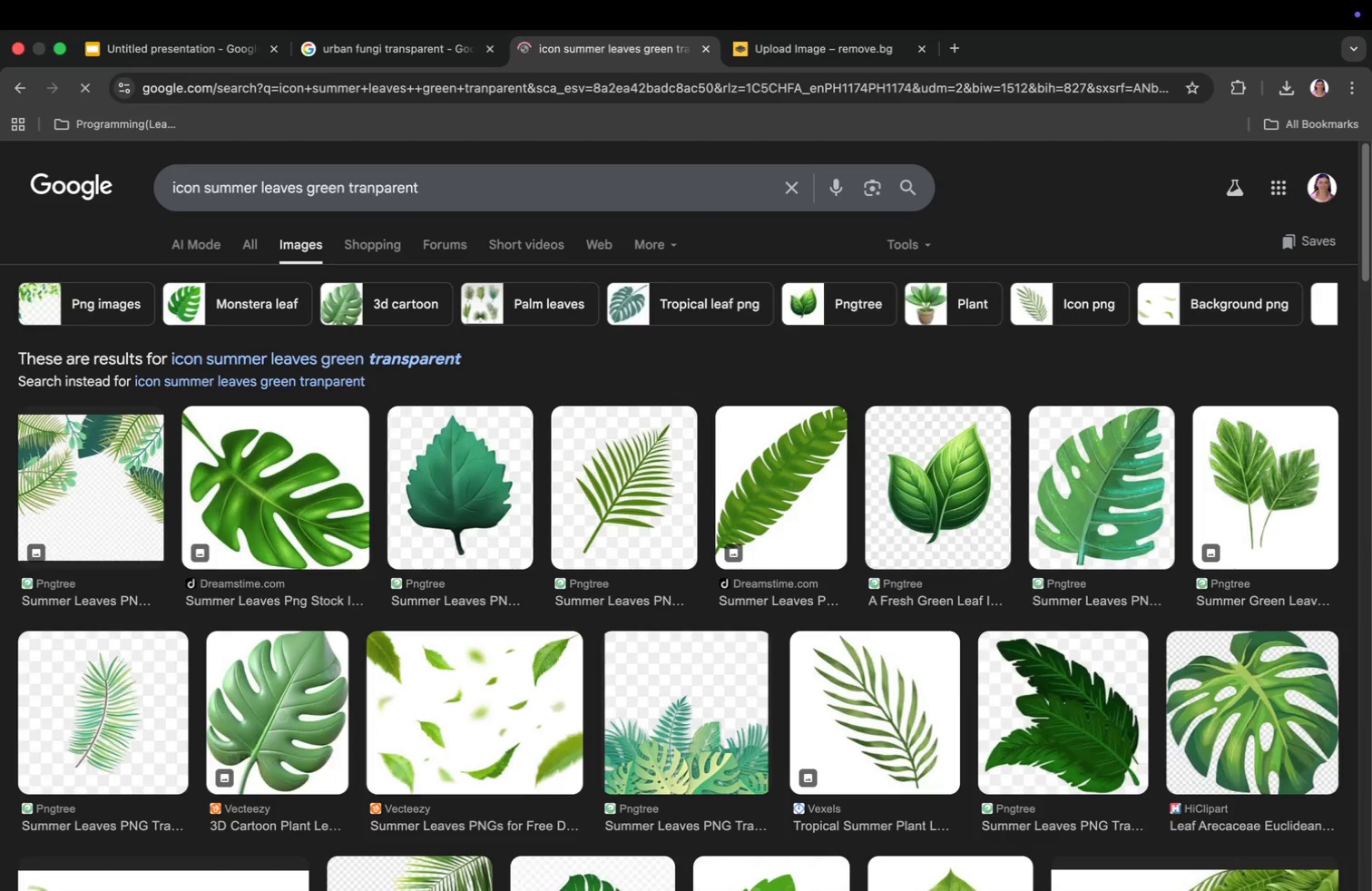 
scroll: coordinate [451, 497], scroll_direction: down, amount: 17.0
 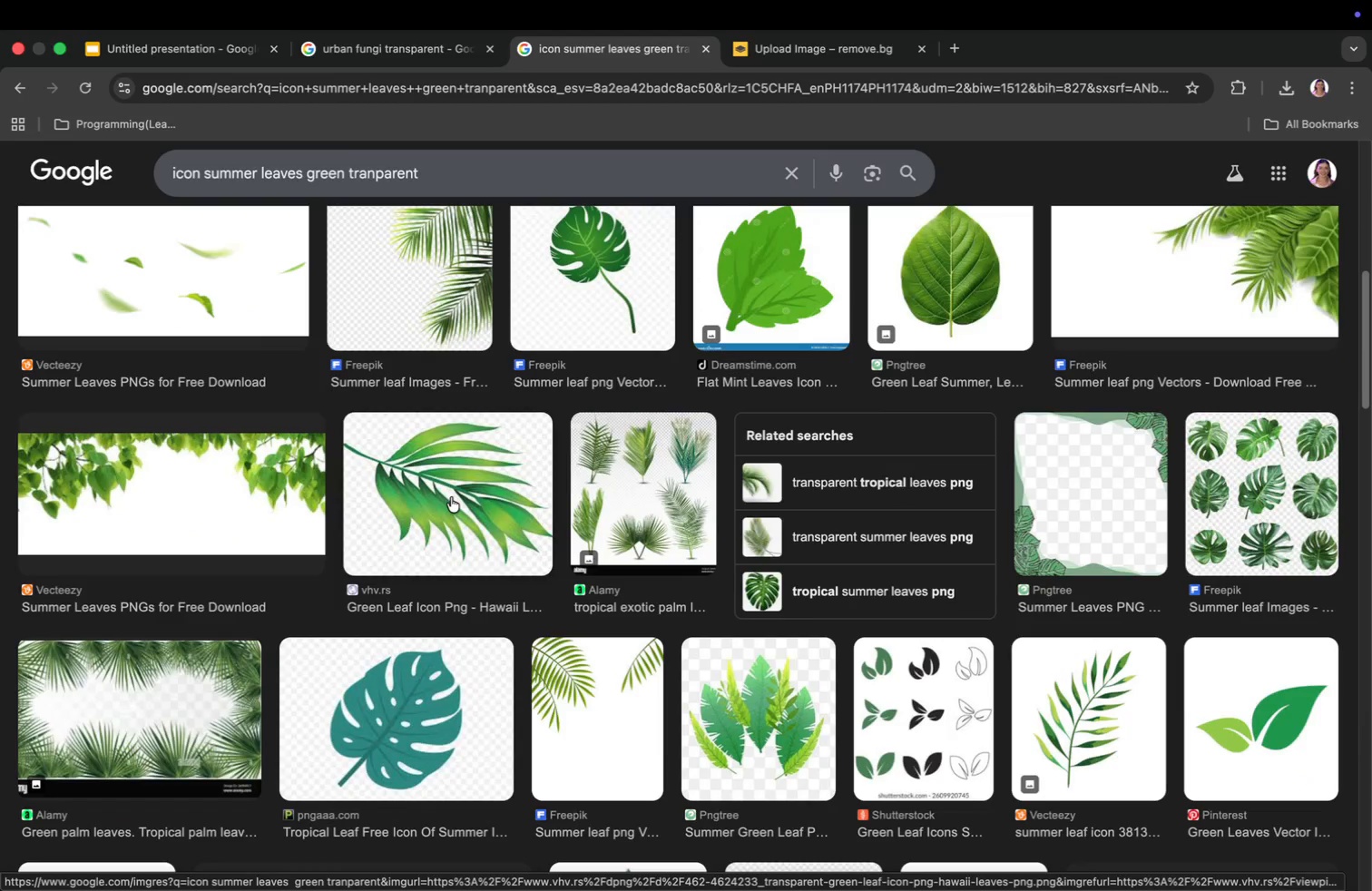 
scroll: coordinate [451, 497], scroll_direction: none, amount: 0.0
 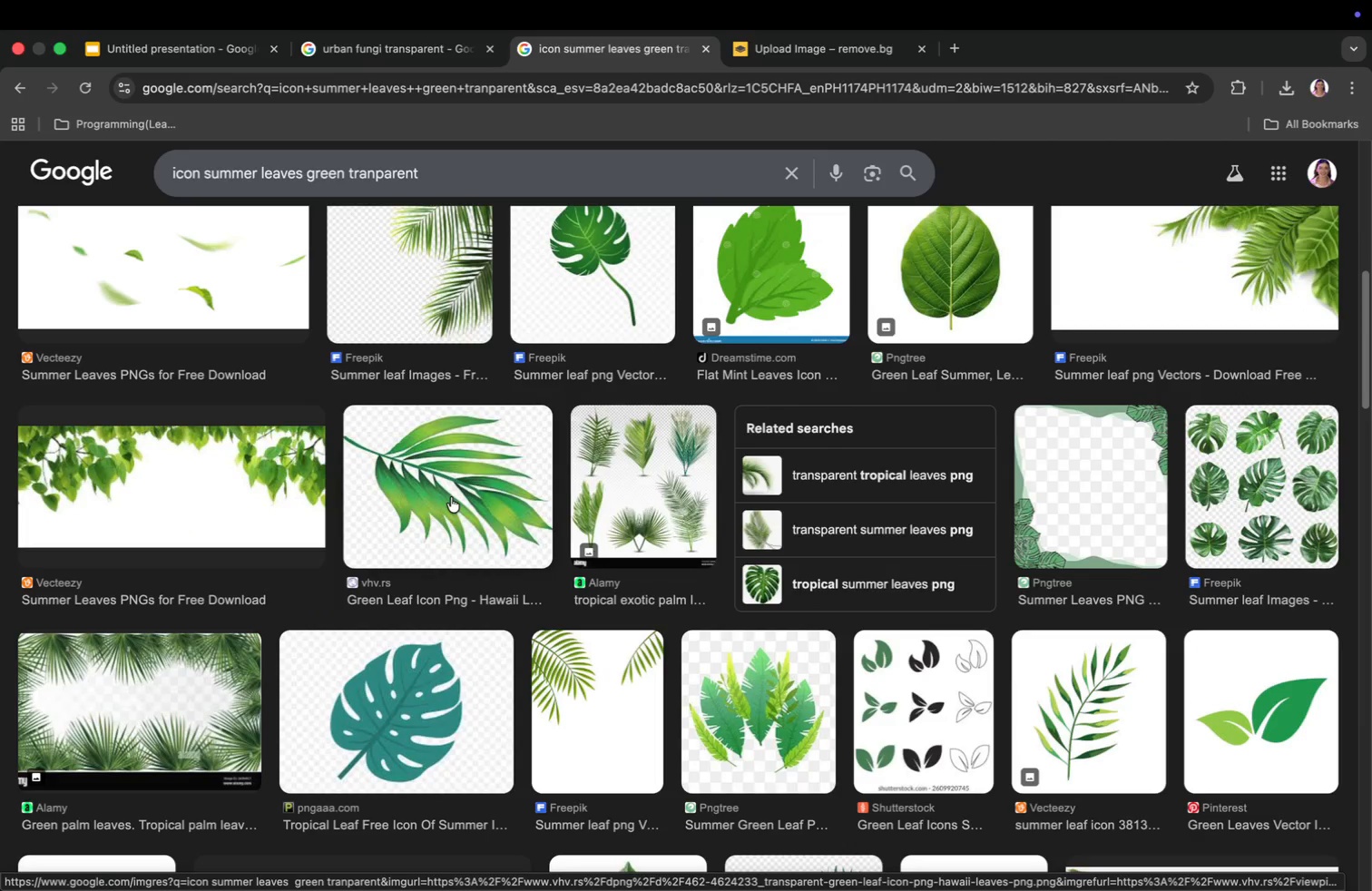 
scroll: coordinate [451, 497], scroll_direction: down, amount: 12.0
 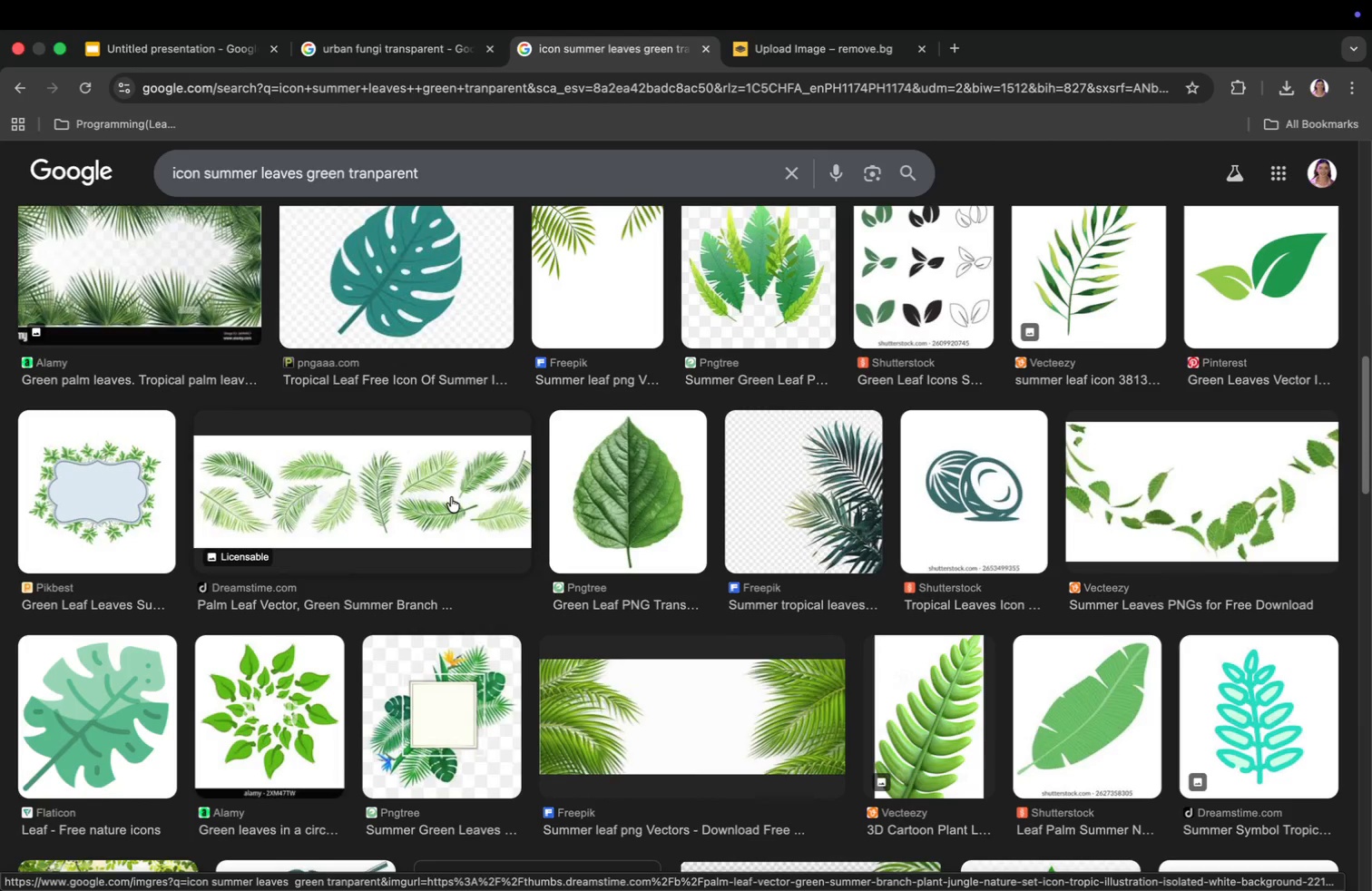 
scroll: coordinate [447, 661], scroll_direction: up, amount: 27.0
 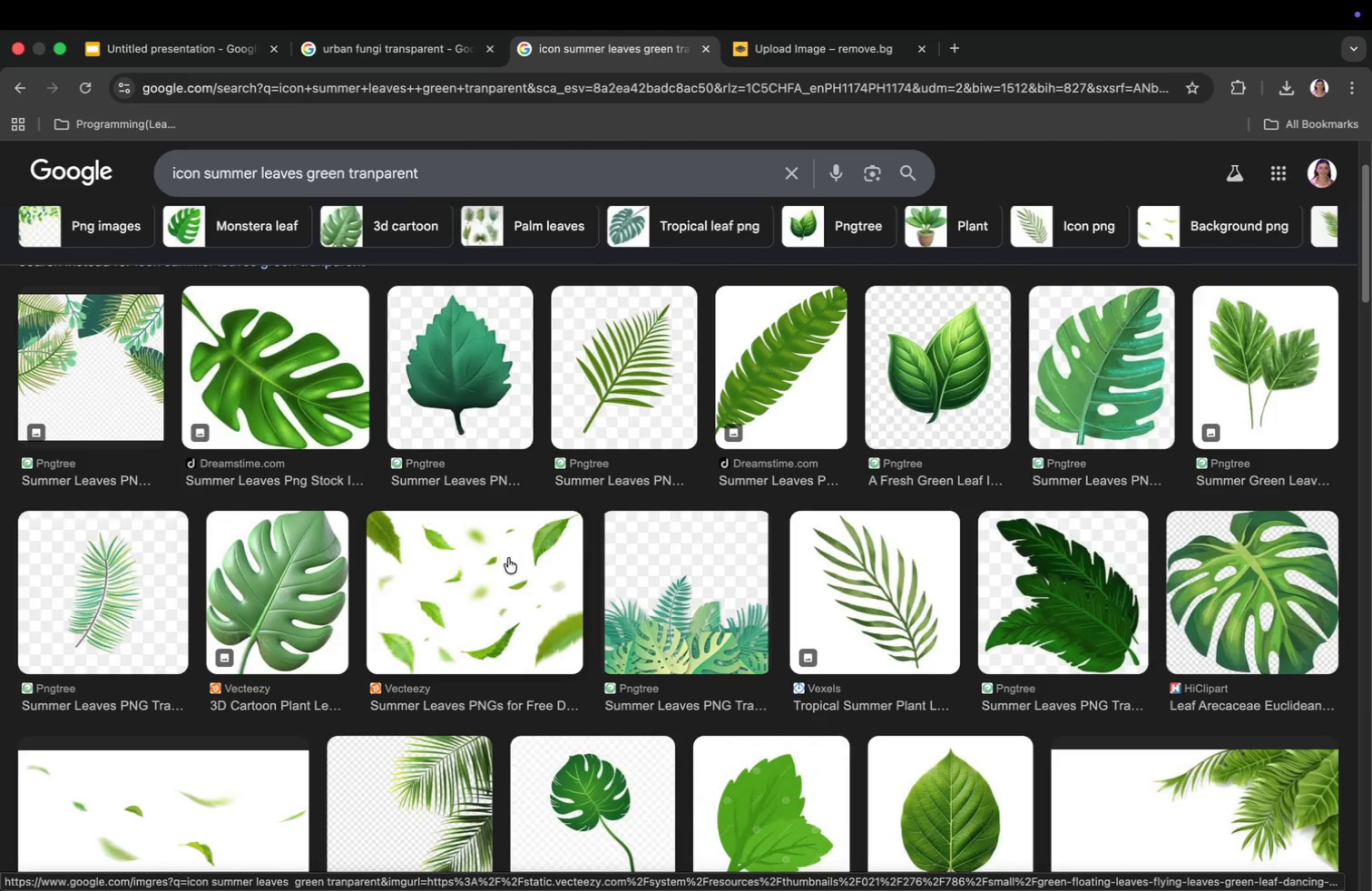 
left_click([440, 405])
 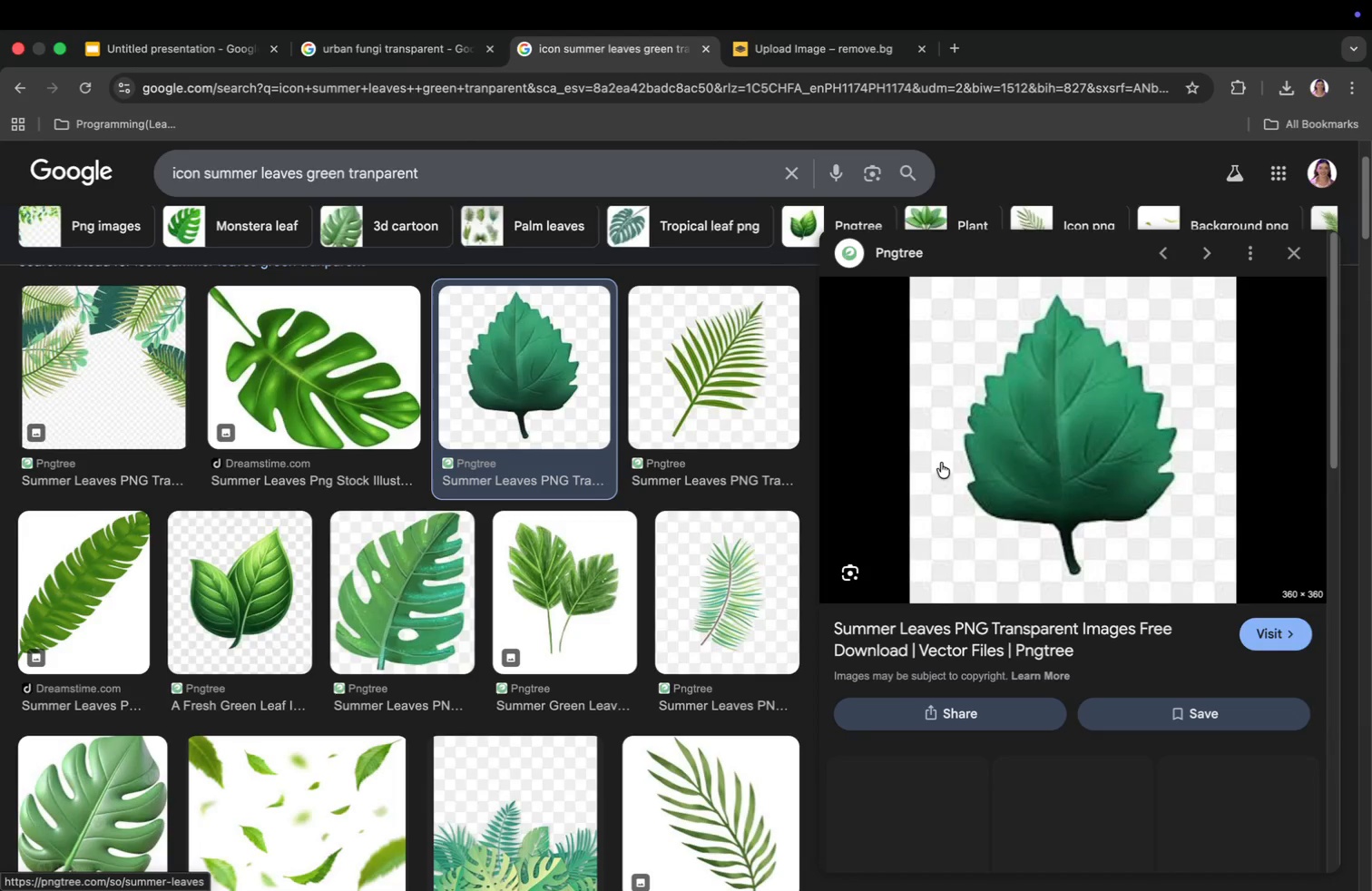 
scroll: coordinate [1041, 490], scroll_direction: down, amount: 15.0
 